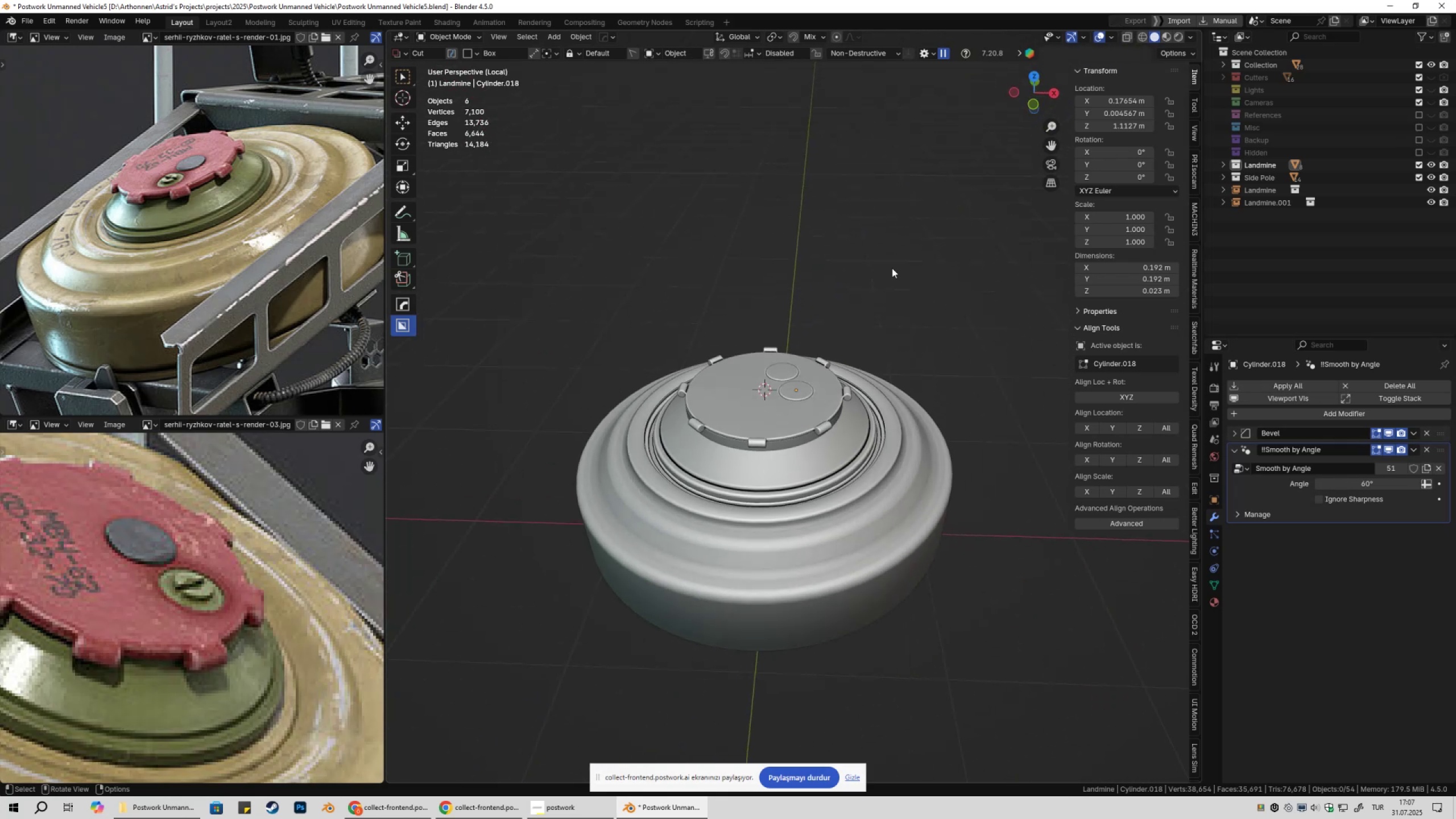 
key(Control+ControlLeft)
 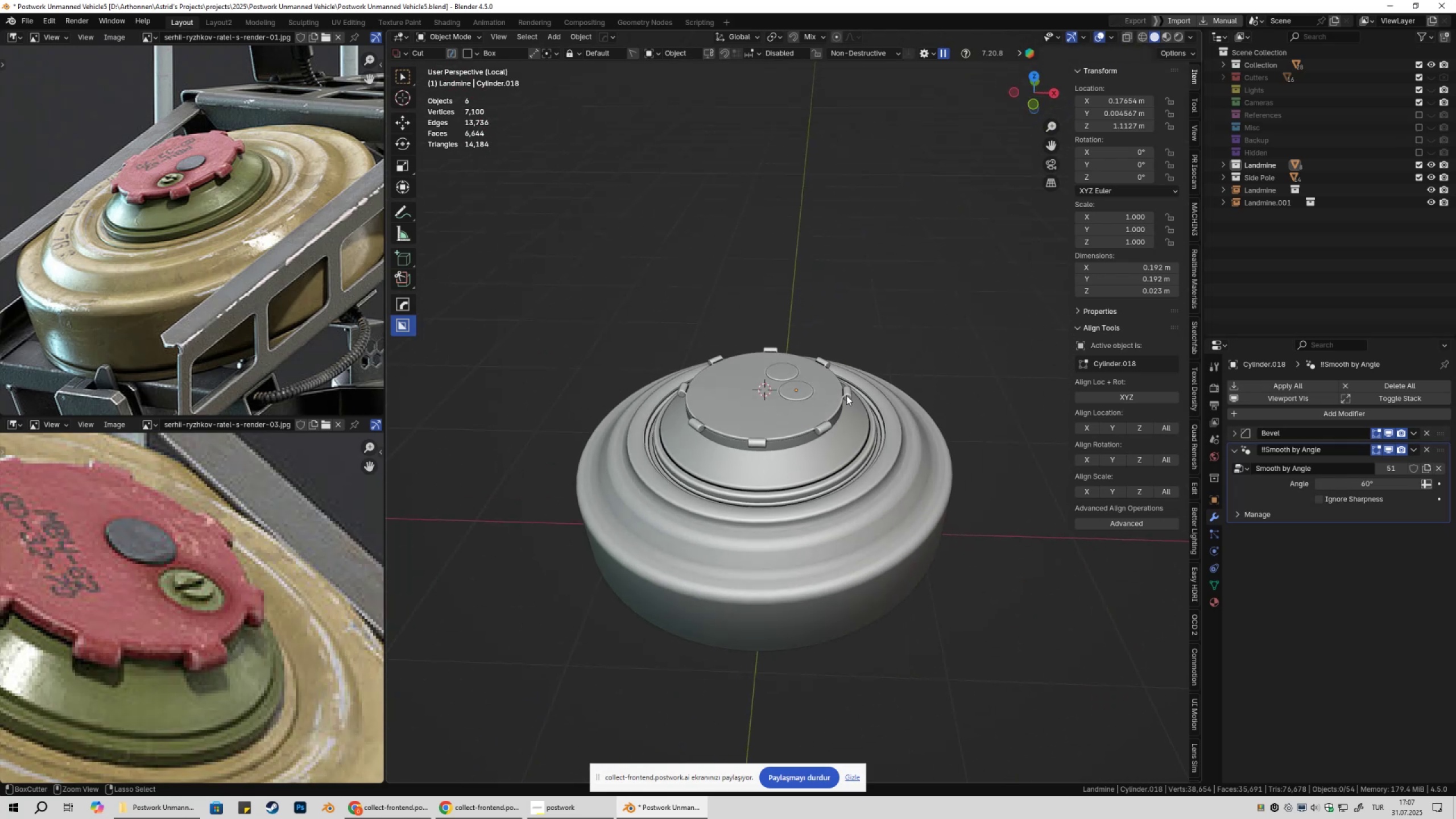 
key(Control+S)
 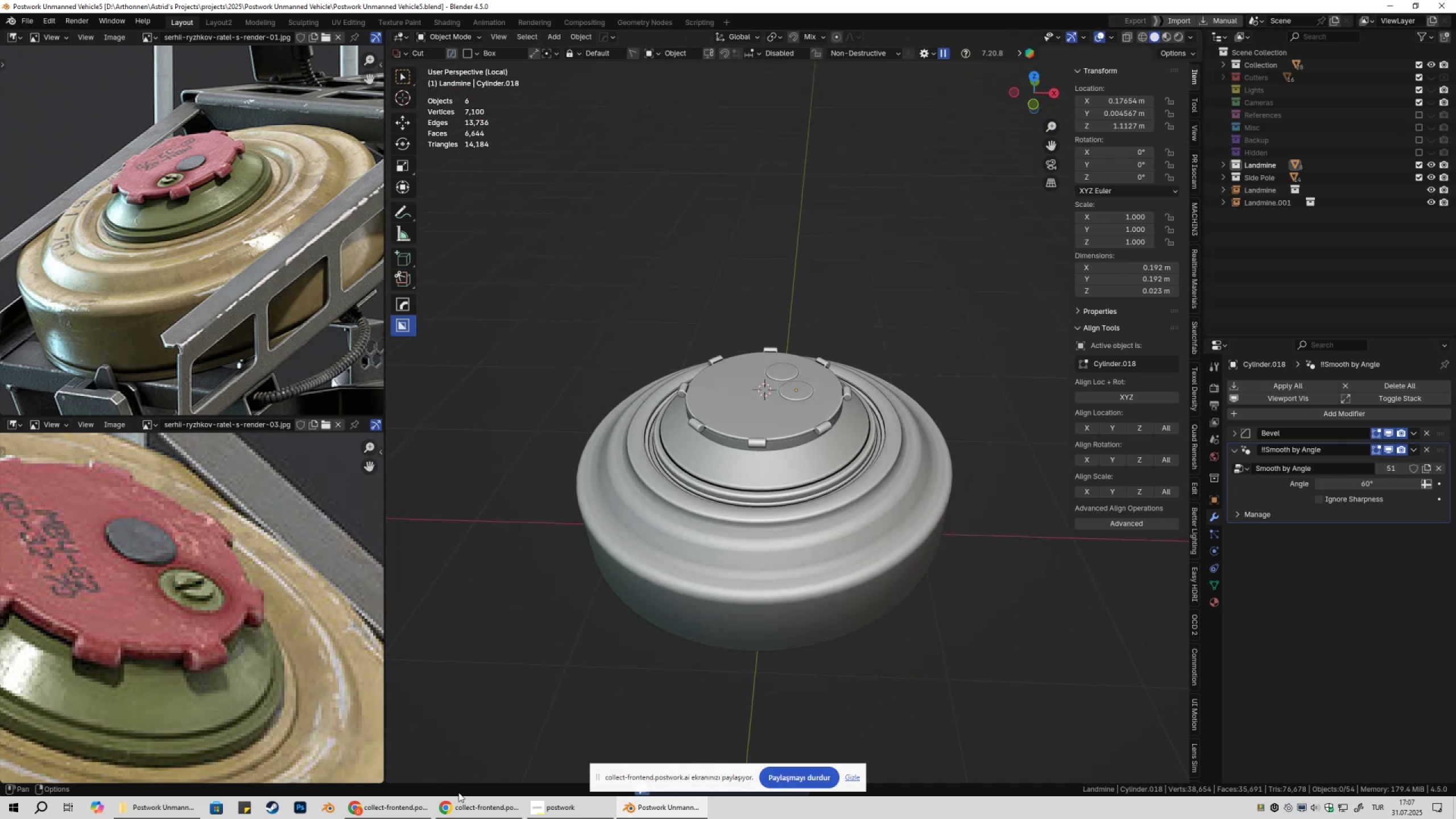 
left_click([408, 818])
 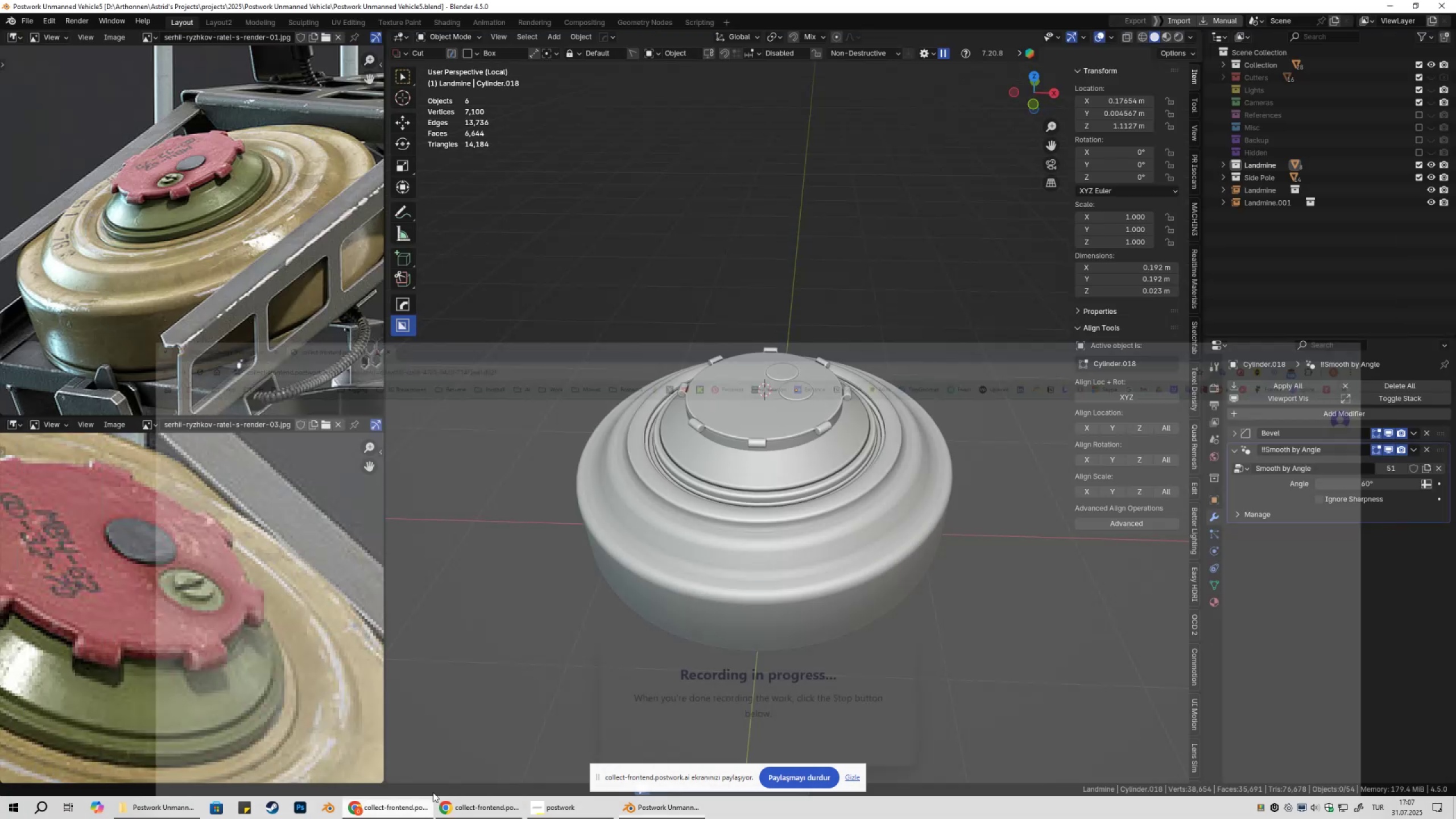 
double_click([576, 818])
 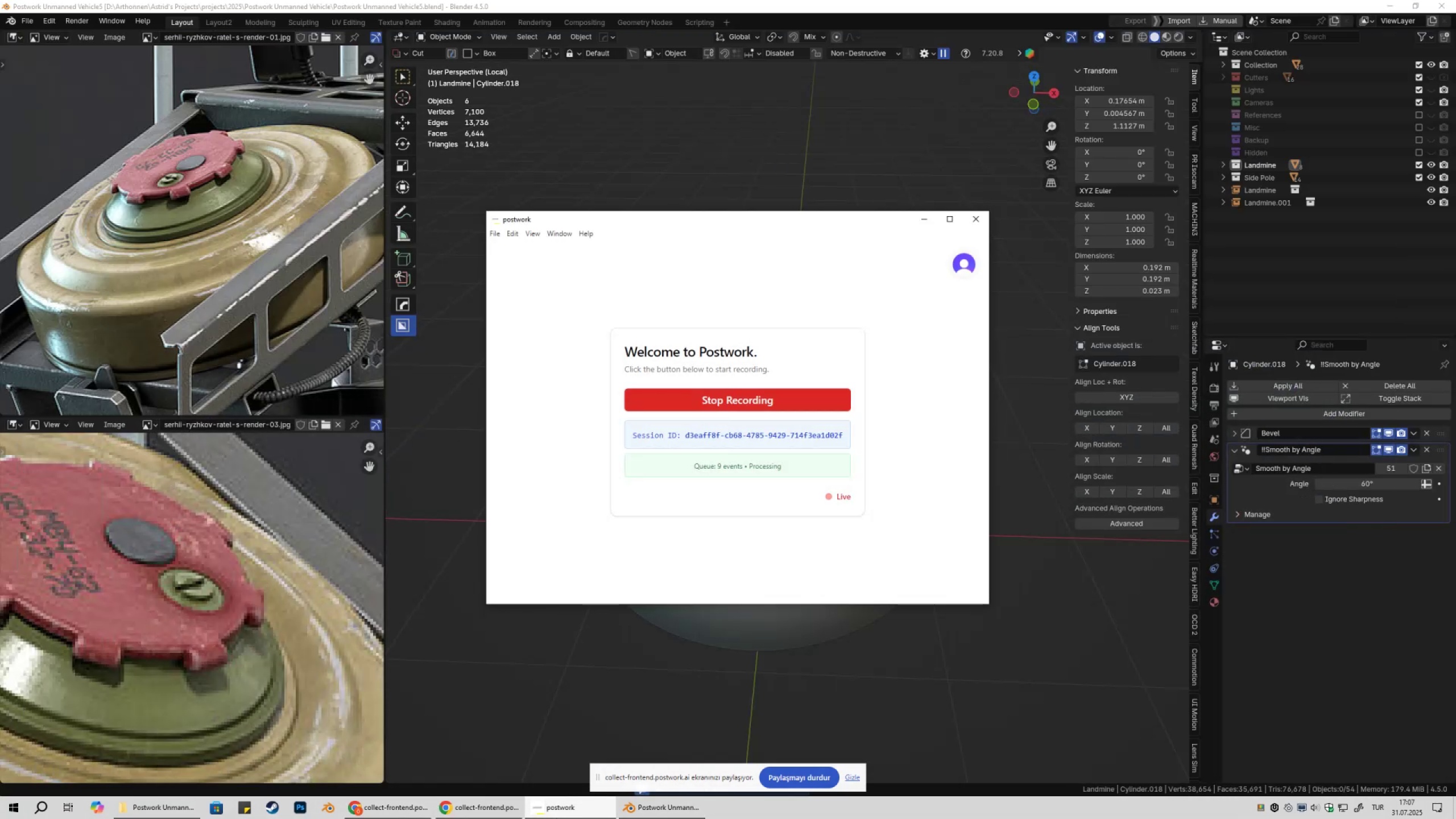 
left_click([556, 818])
 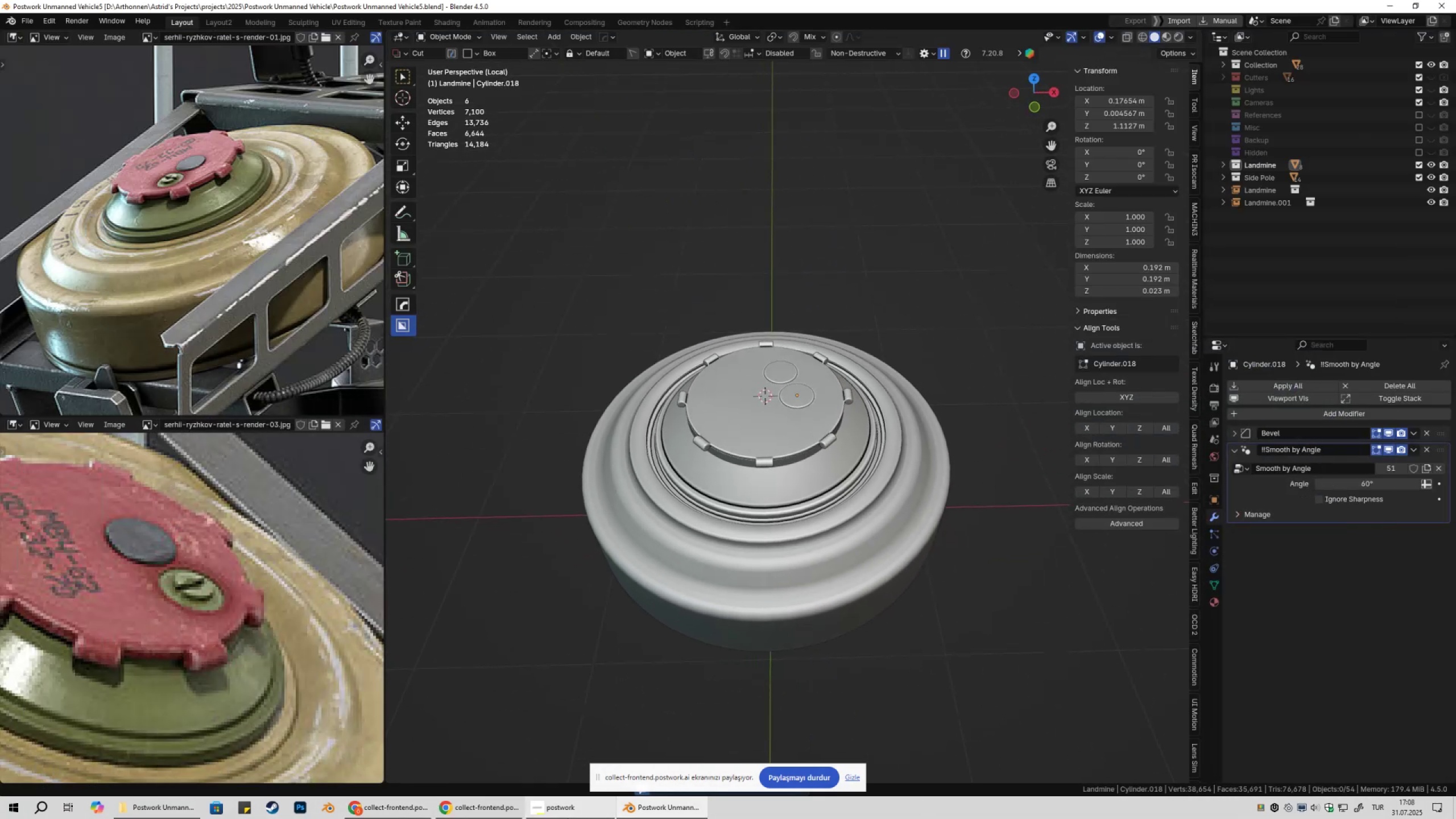 
left_click([538, 818])
 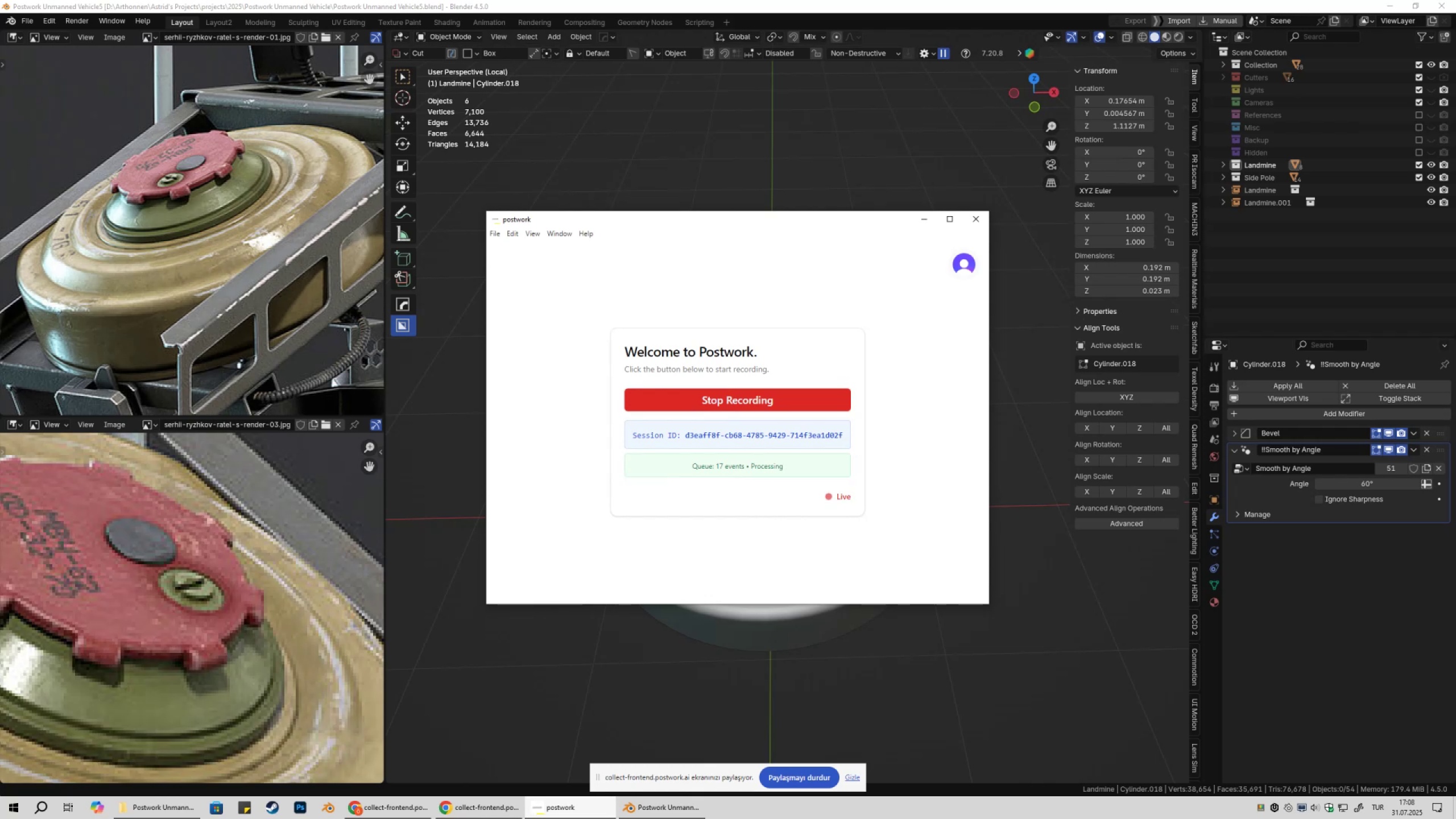 
left_click([525, 818])
 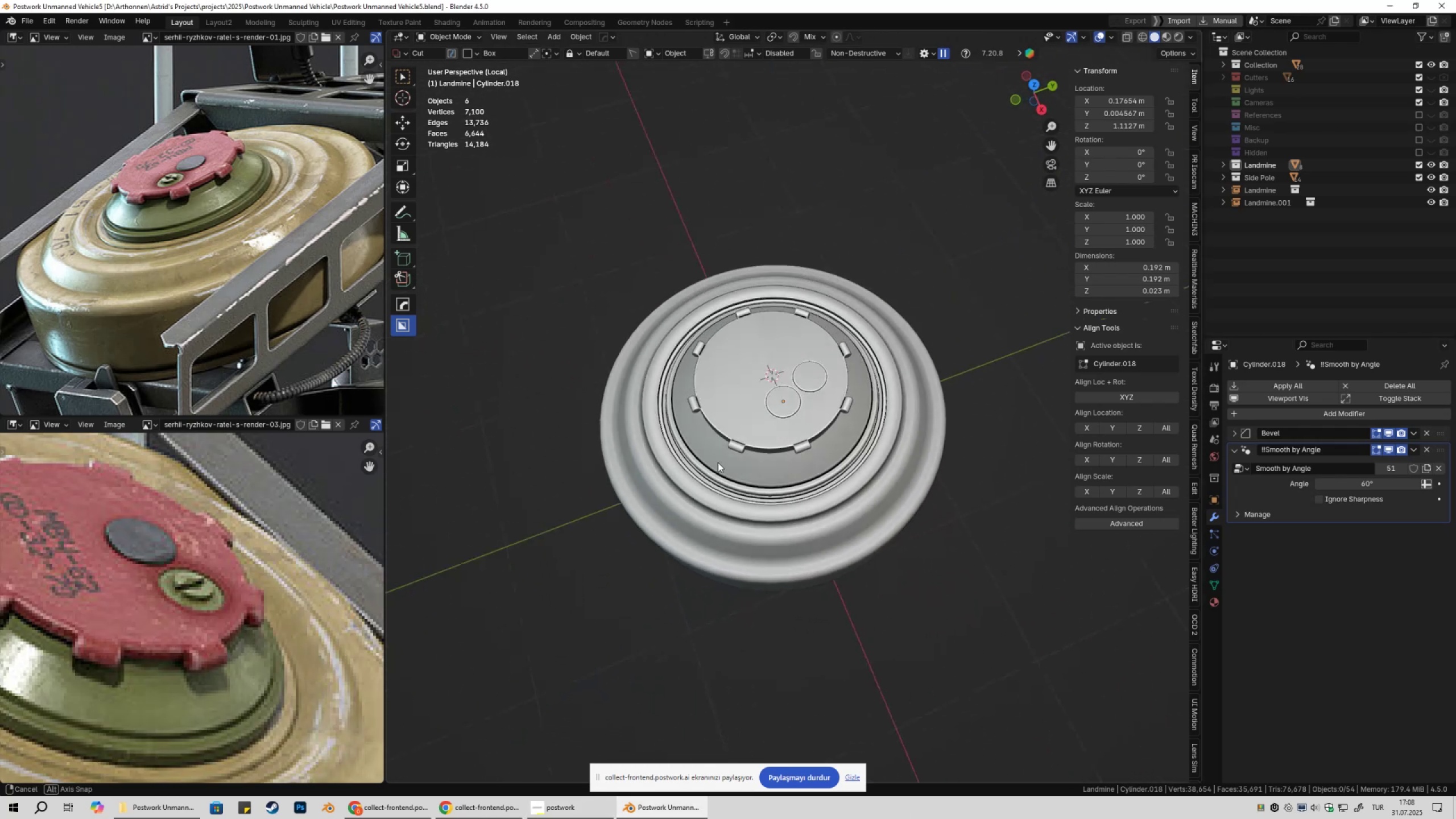 
scroll: coordinate [139, 571], scroll_direction: down, amount: 7.0
 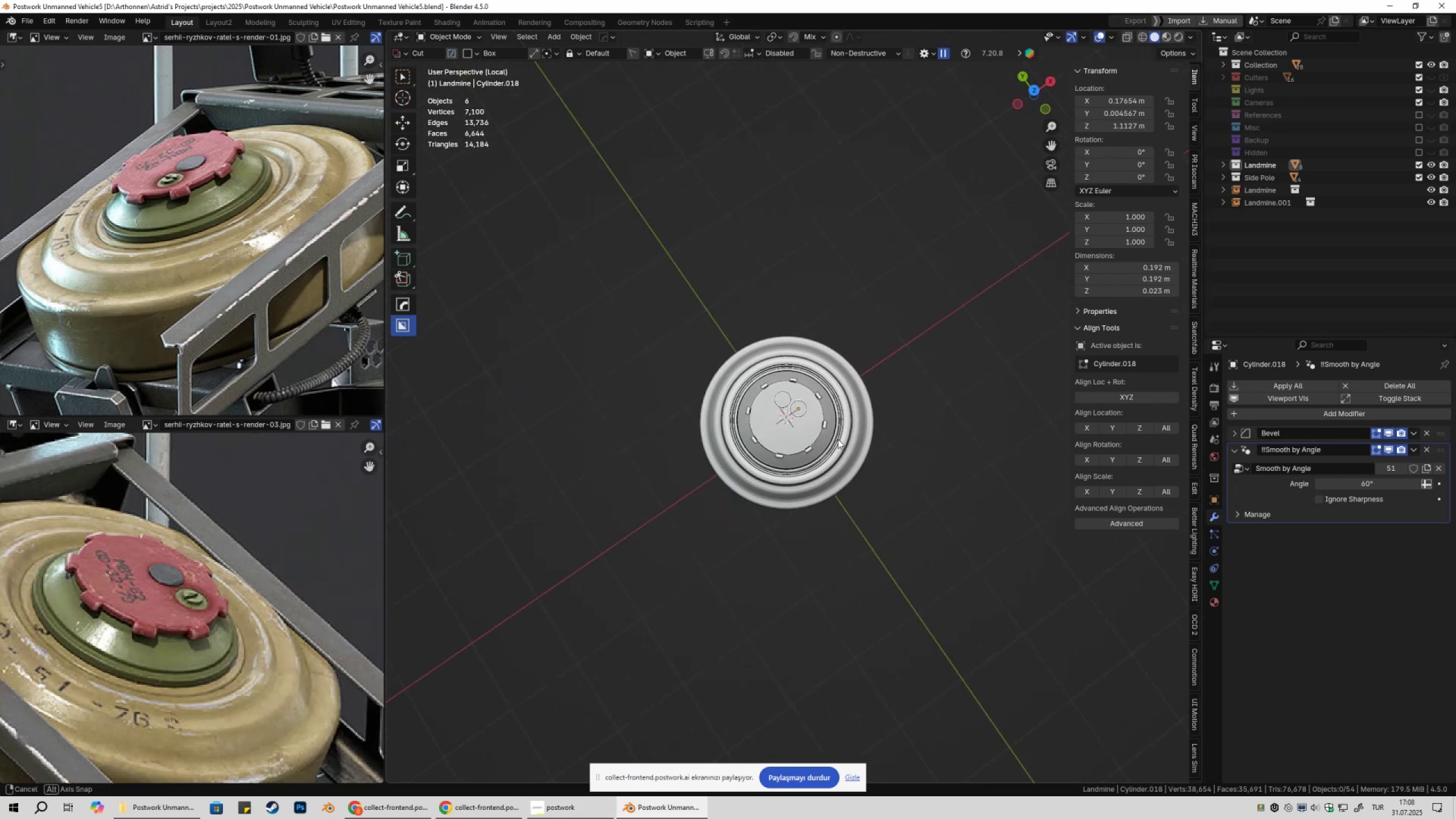 
wait(5.27)
 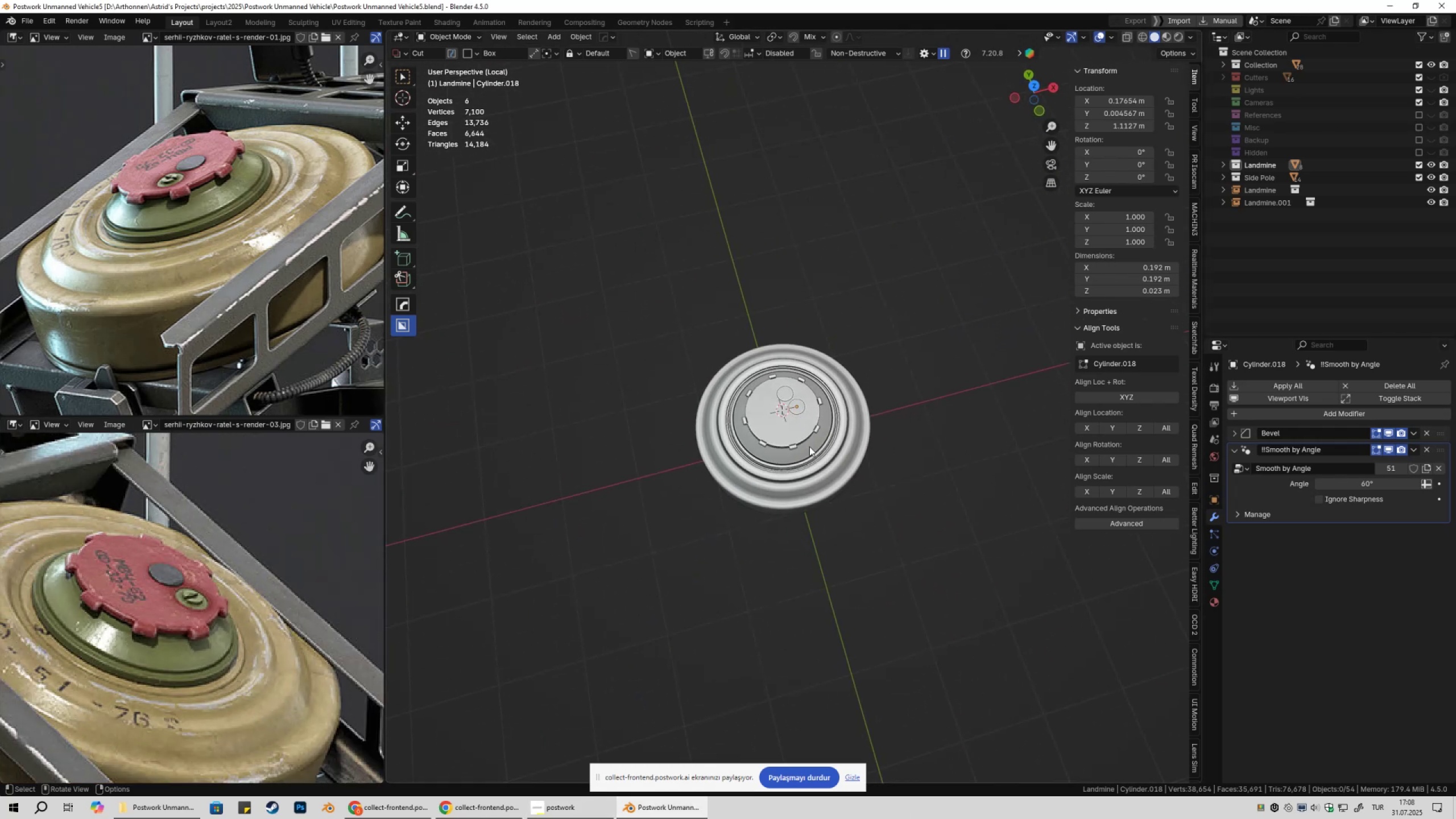 
scroll: coordinate [814, 423], scroll_direction: up, amount: 12.0
 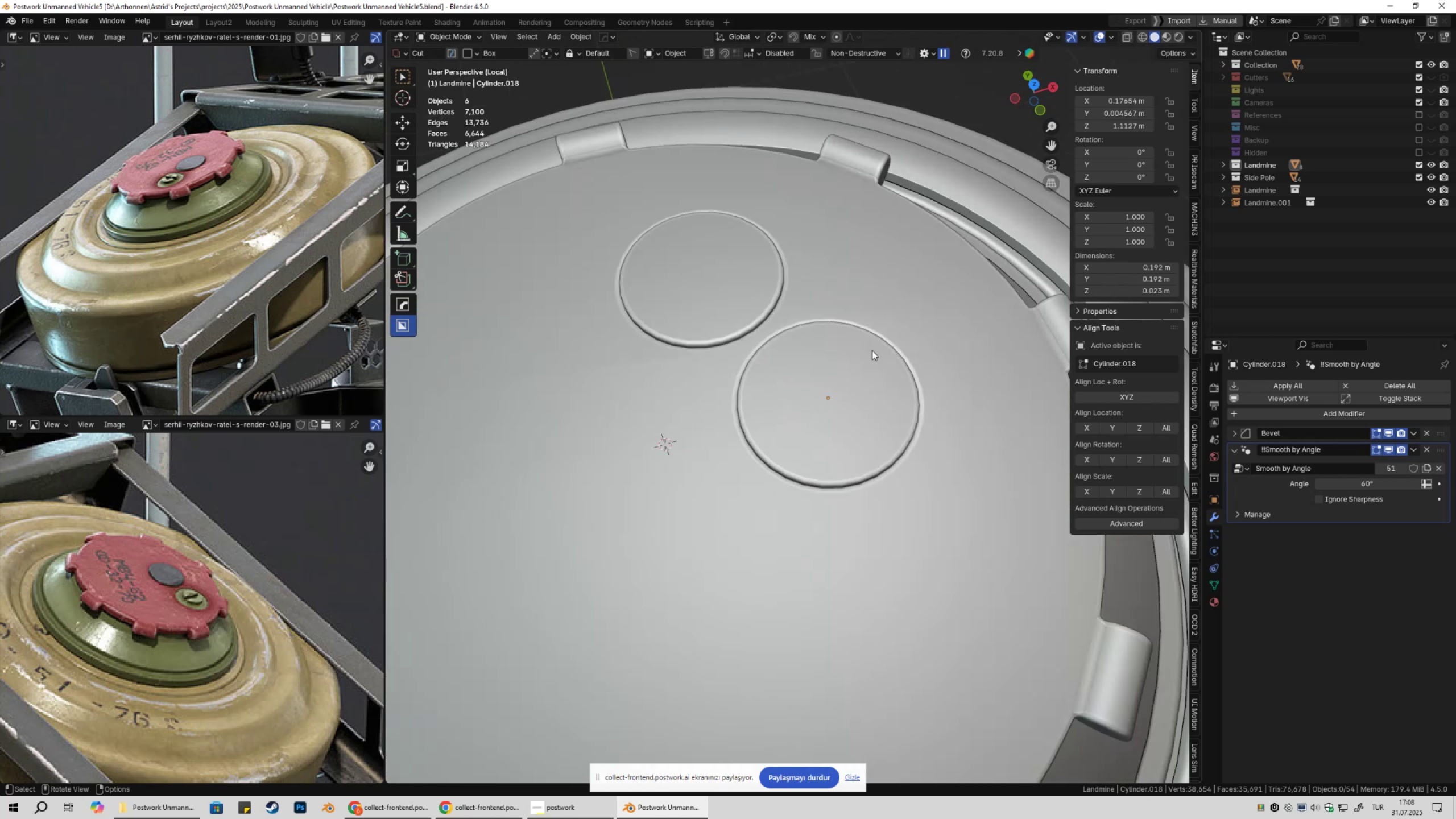 
scroll: coordinate [877, 381], scroll_direction: down, amount: 4.0
 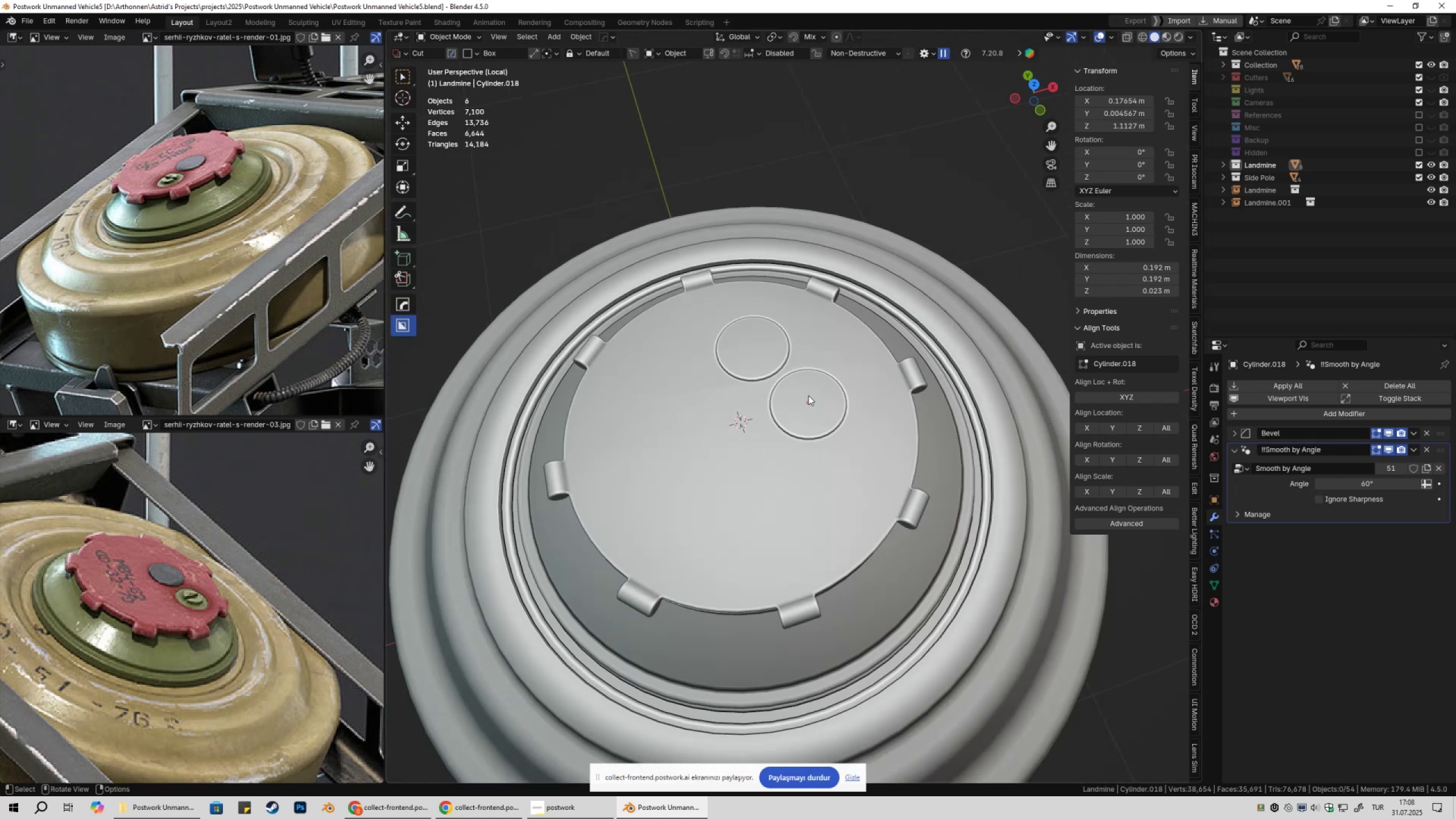 
left_click([808, 395])
 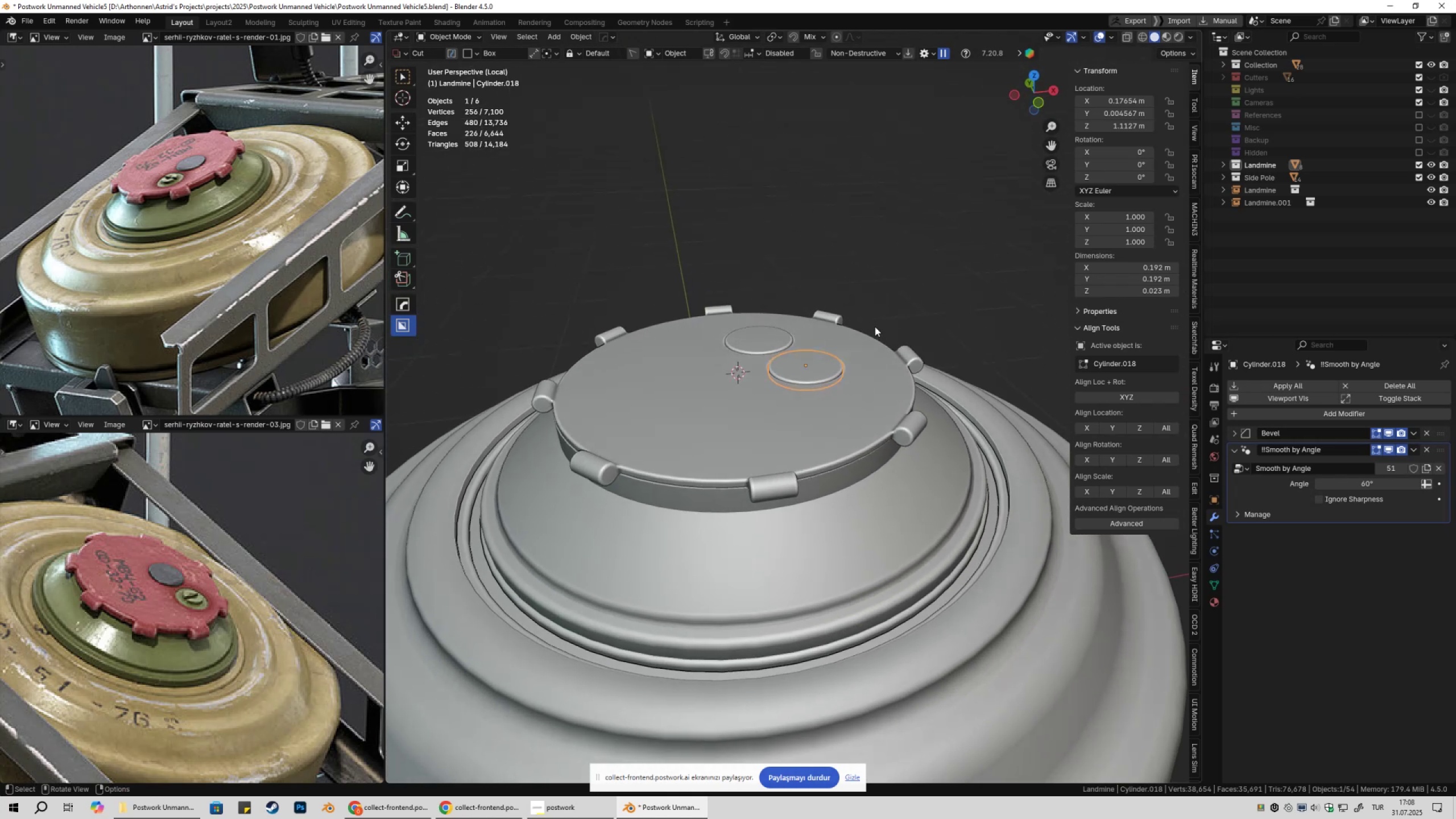 
type(qq)
 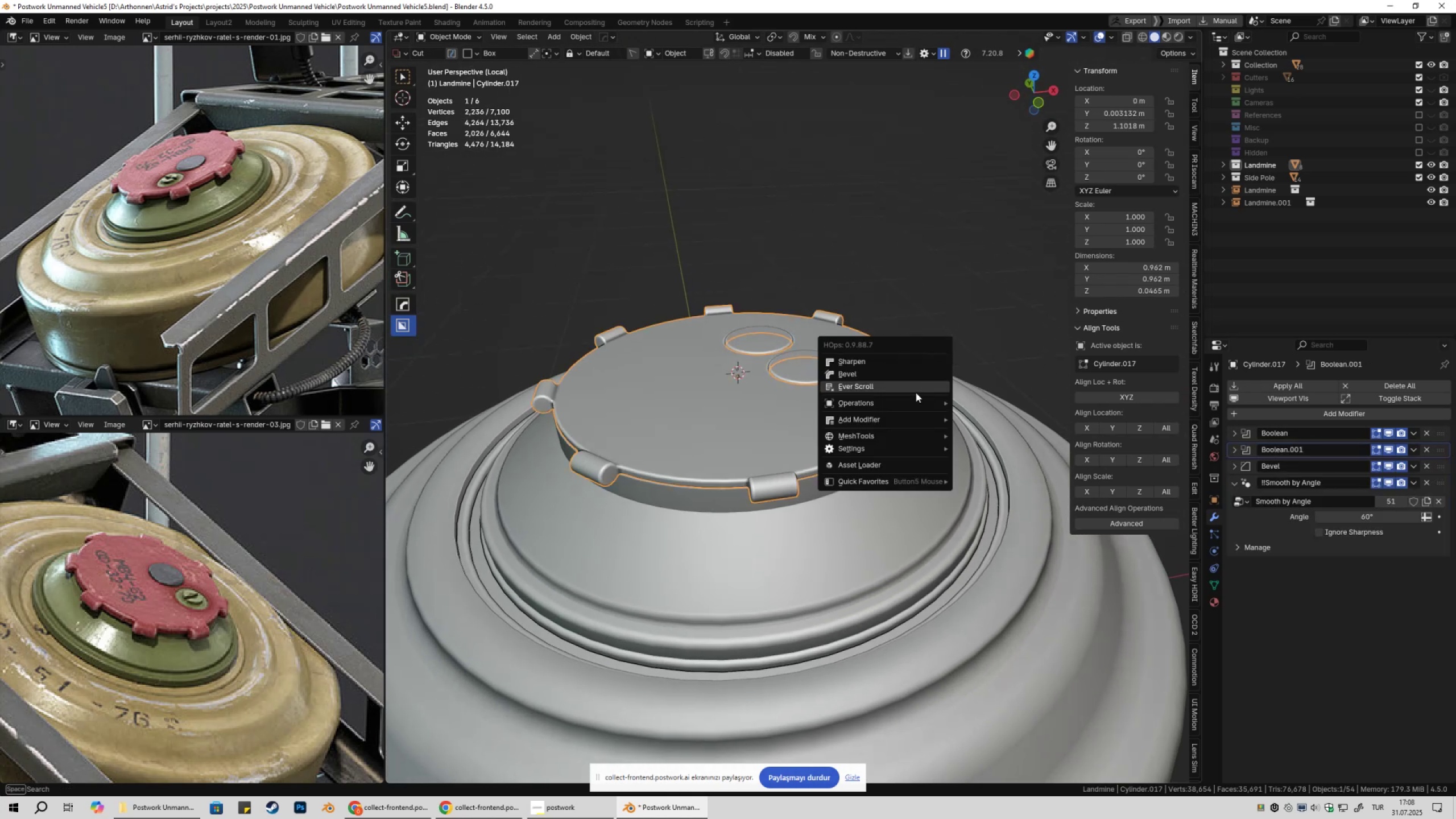 
left_click([916, 392])
 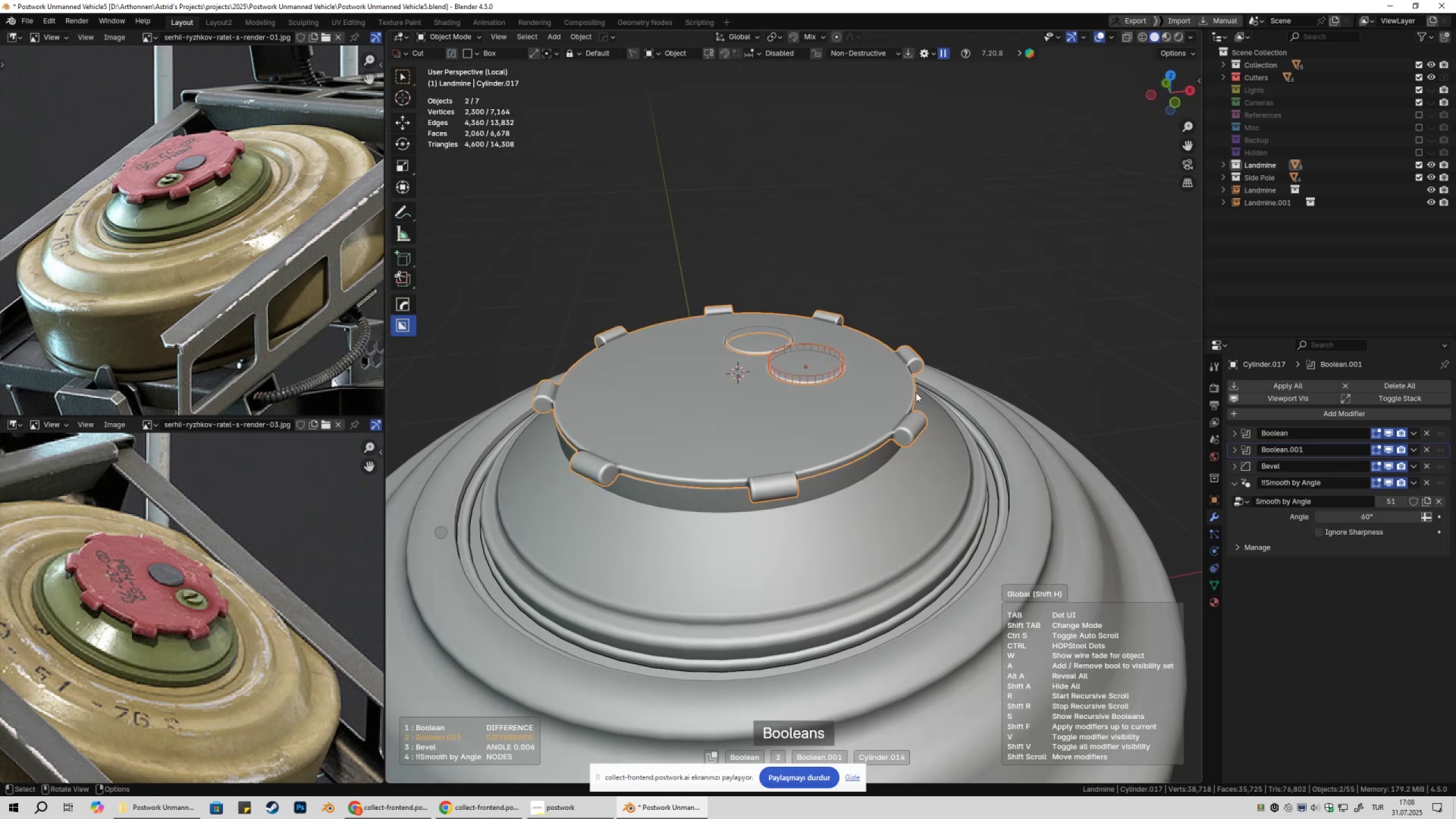 
left_click([916, 392])
 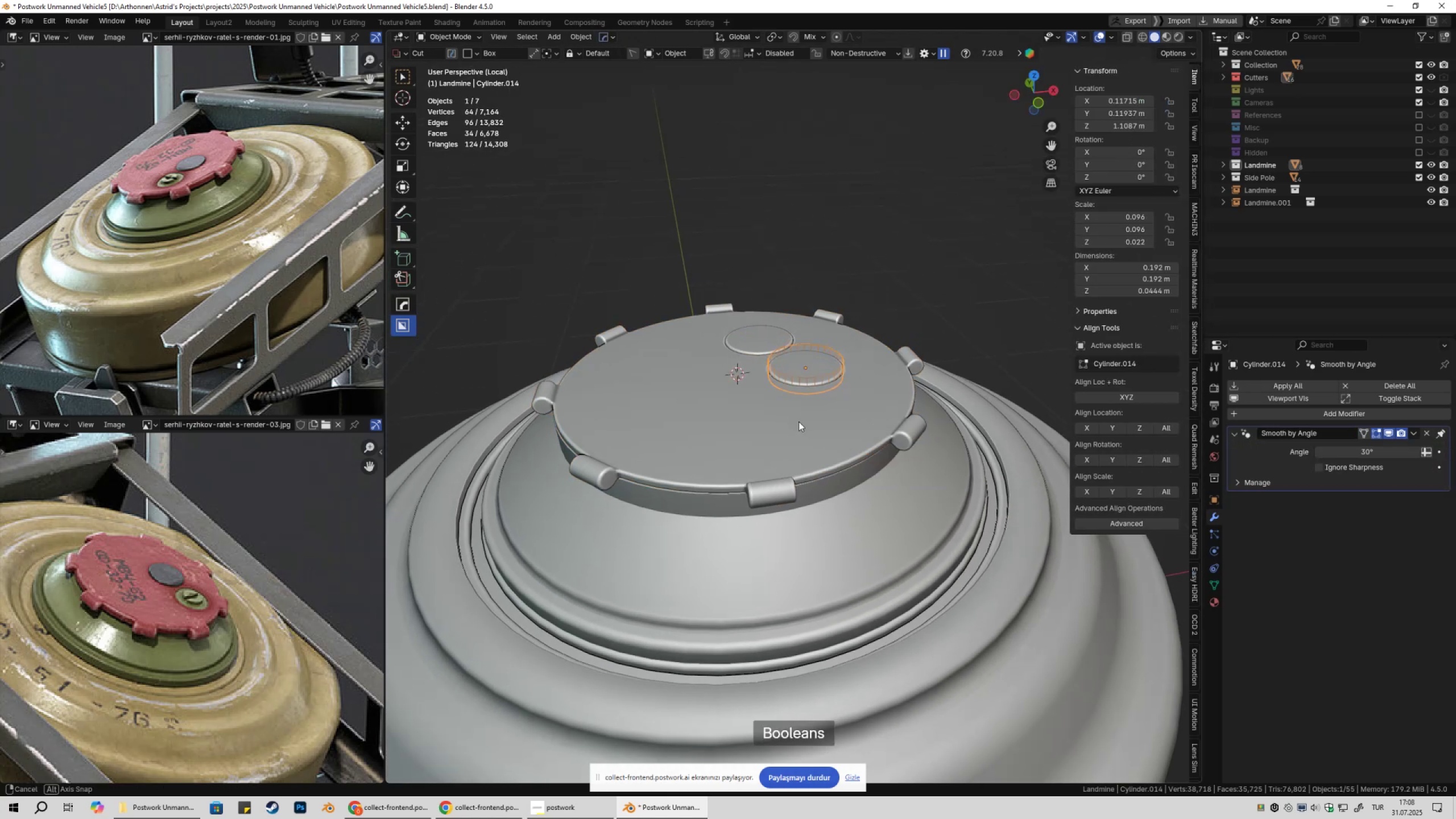 
scroll: coordinate [795, 407], scroll_direction: up, amount: 4.0
 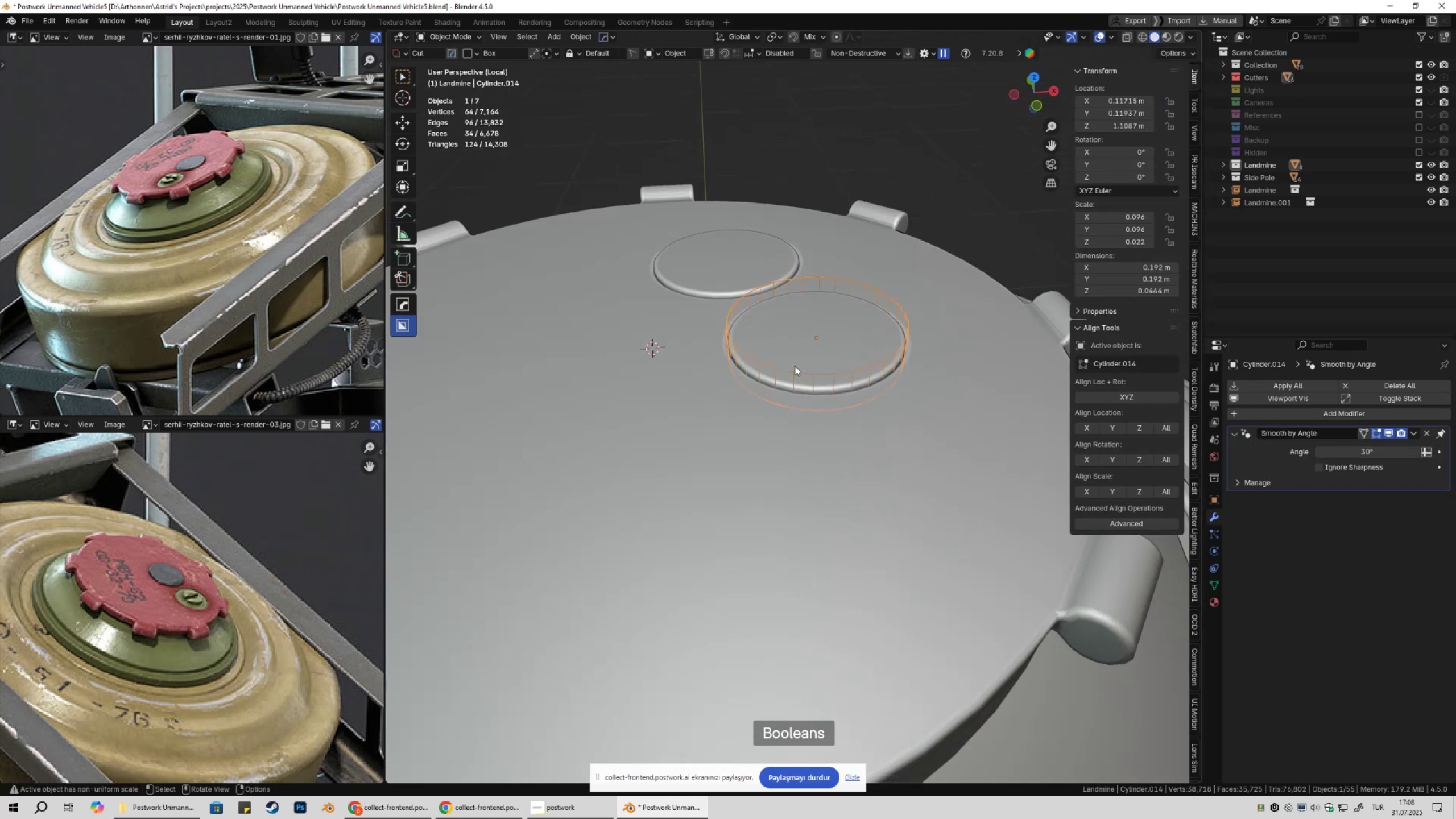 
hold_key(key=ShiftLeft, duration=0.4)
left_click([790, 328])
 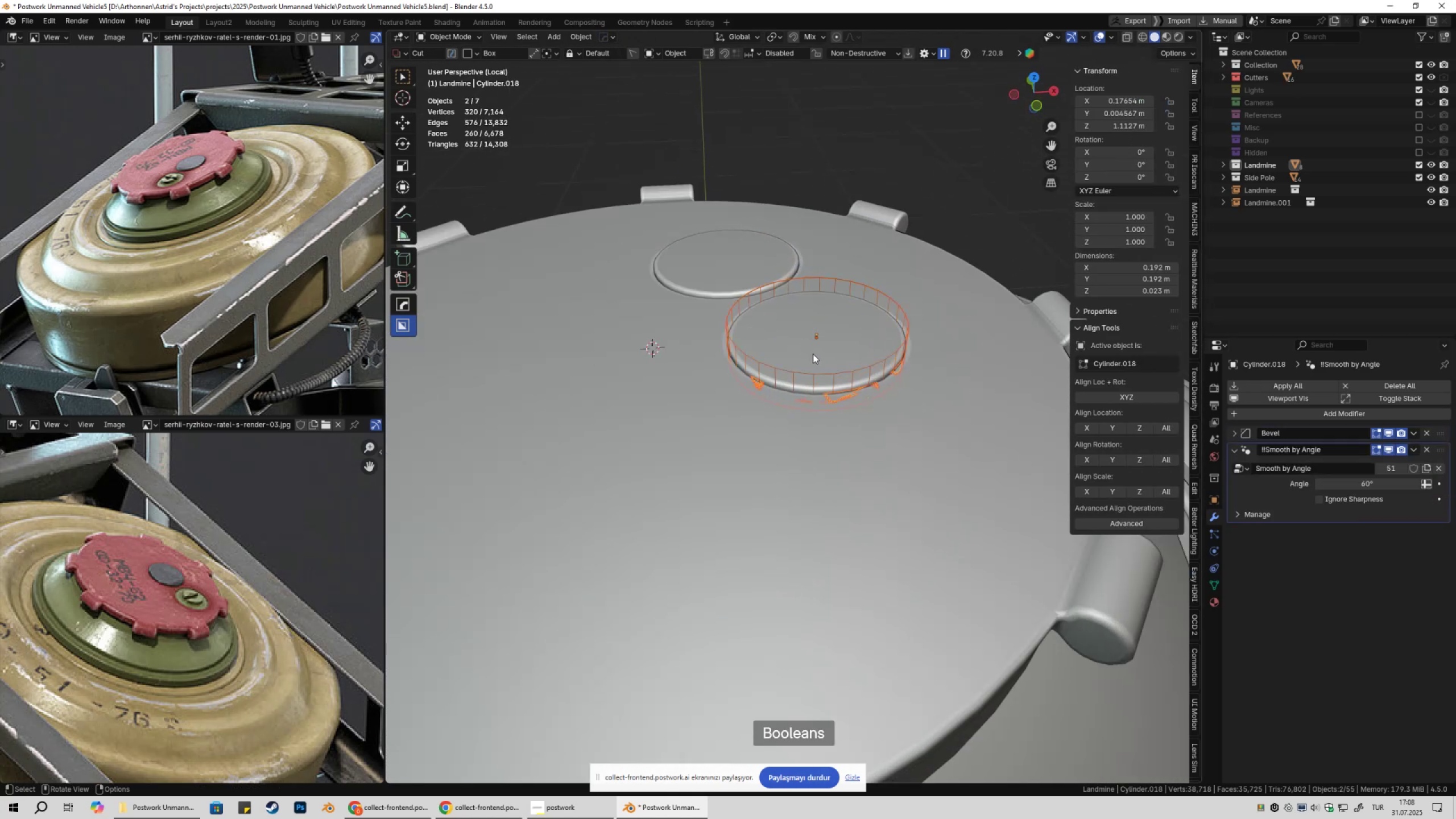 
hold_key(key=ShiftLeft, duration=0.33)
 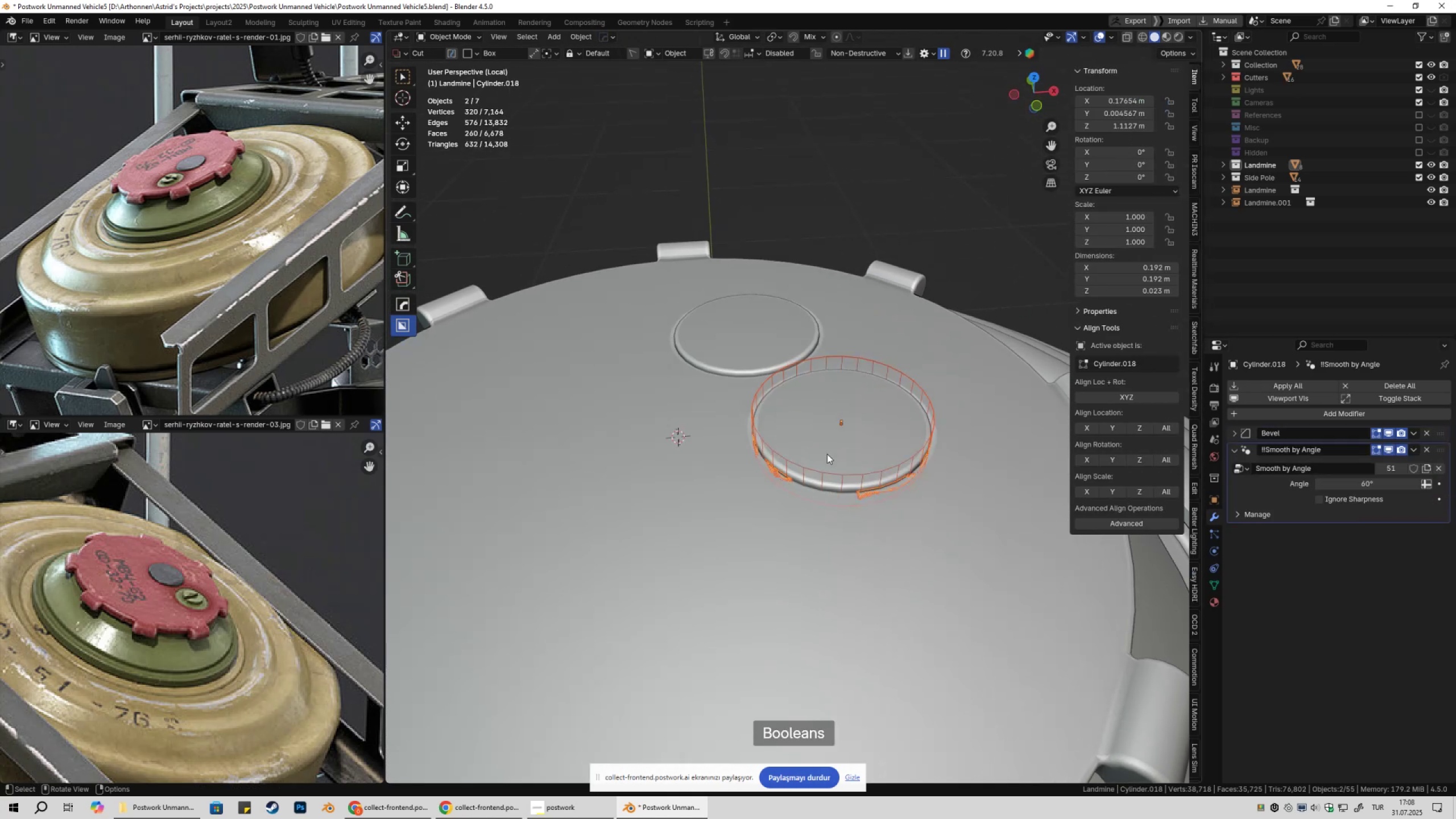 
scroll: coordinate [783, 473], scroll_direction: up, amount: 5.0
 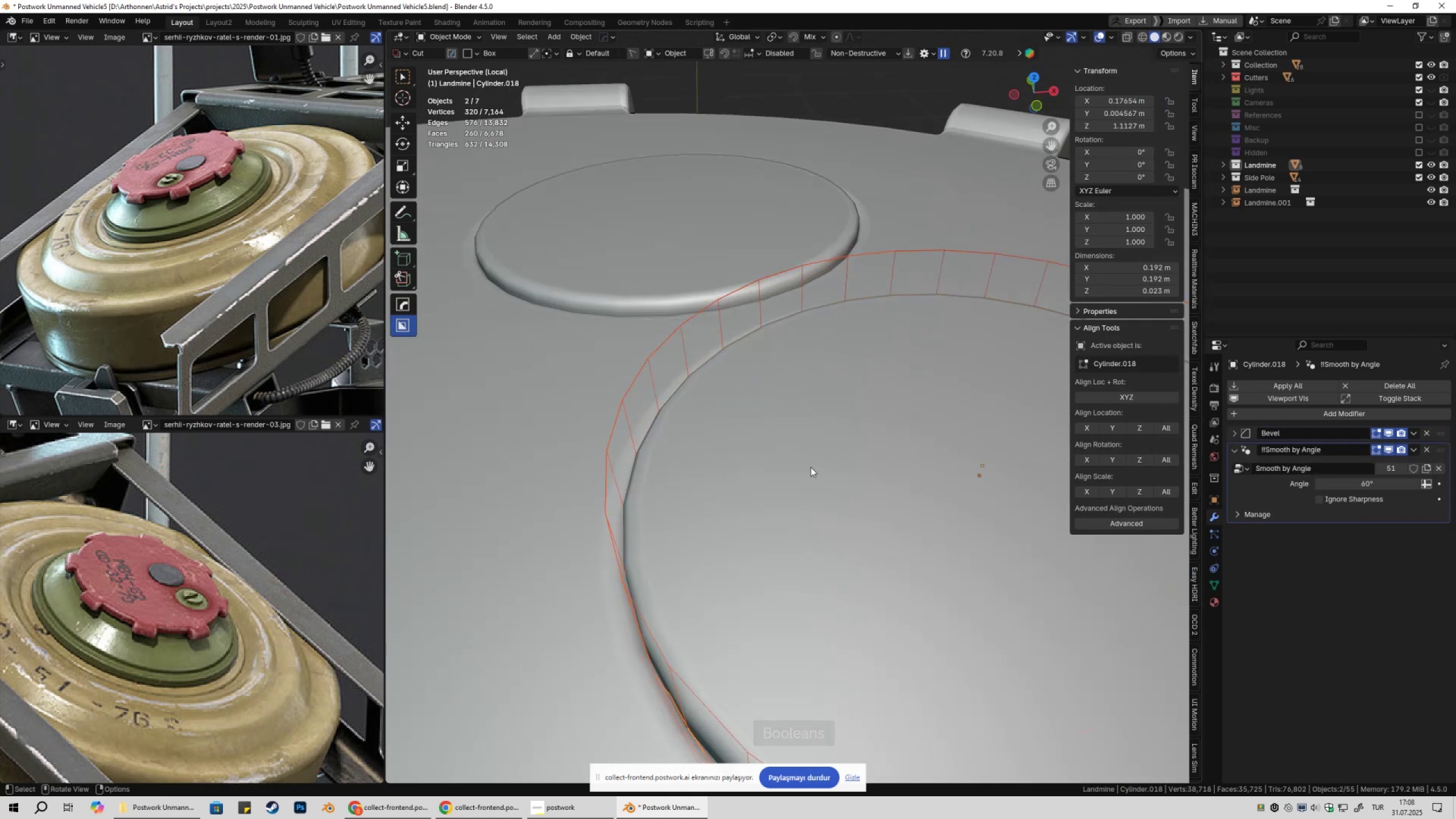 
type(zz)
 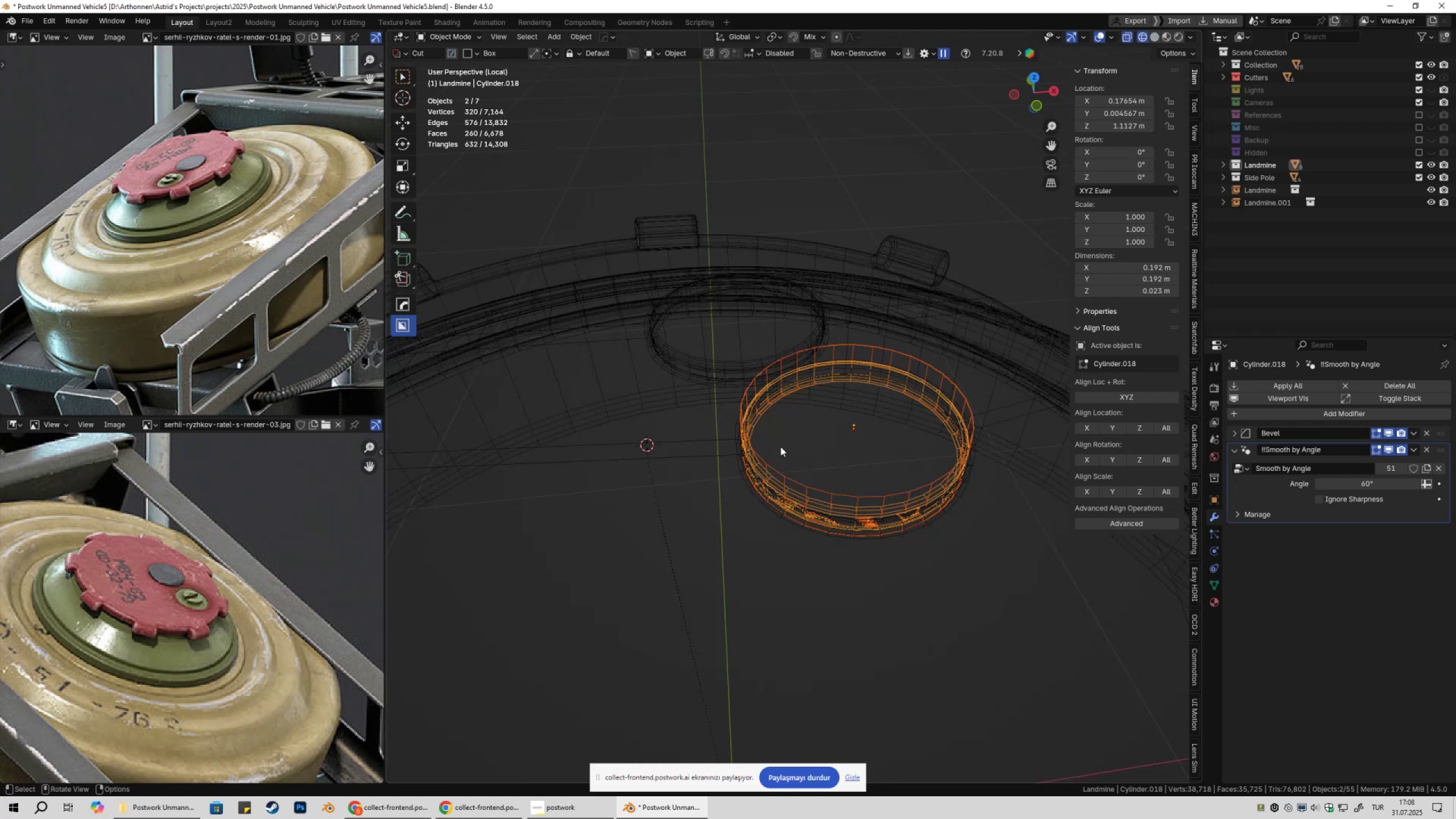 
scroll: coordinate [813, 444], scroll_direction: down, amount: 4.0
 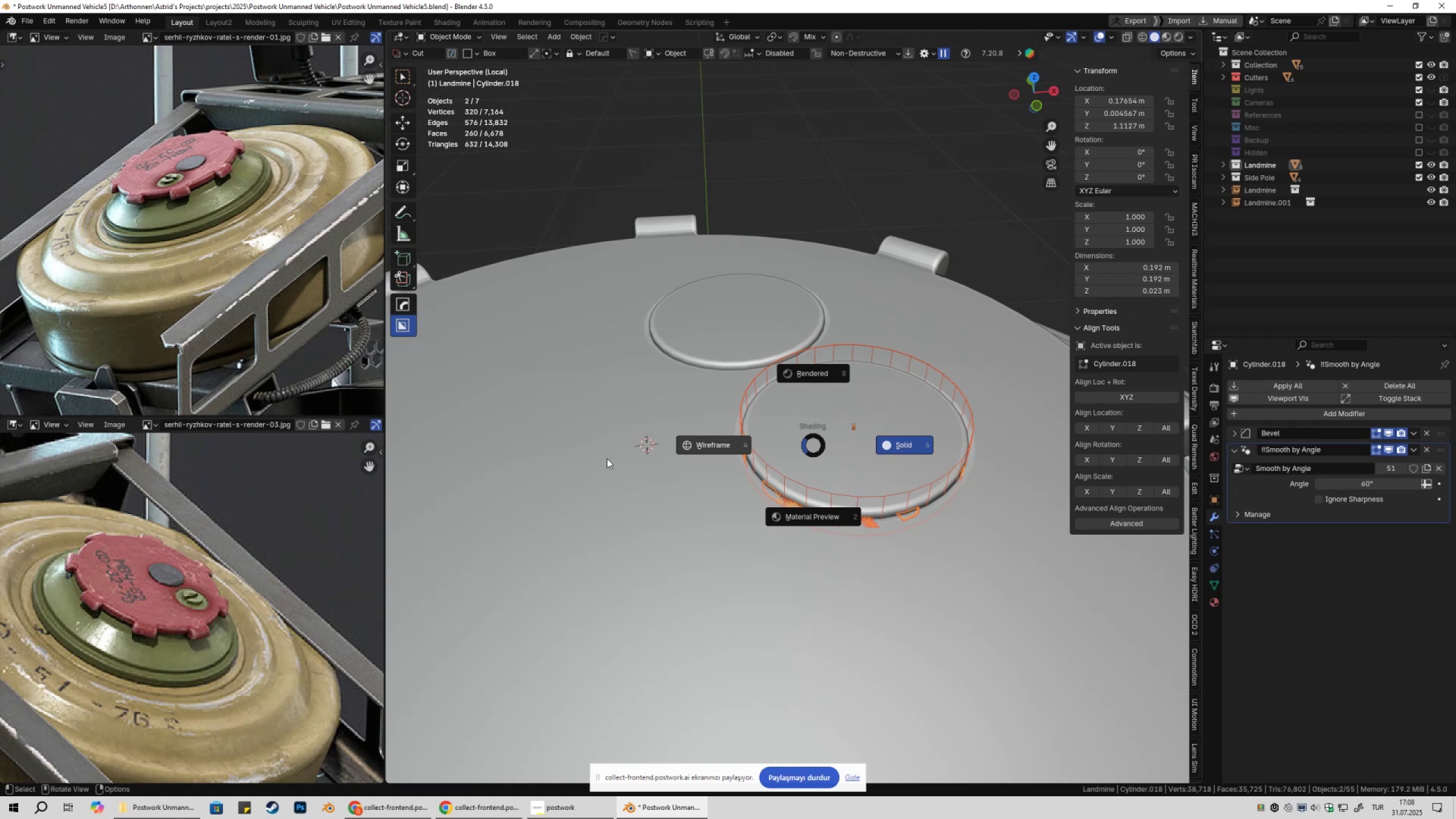 
scroll: coordinate [783, 445], scroll_direction: up, amount: 2.0
 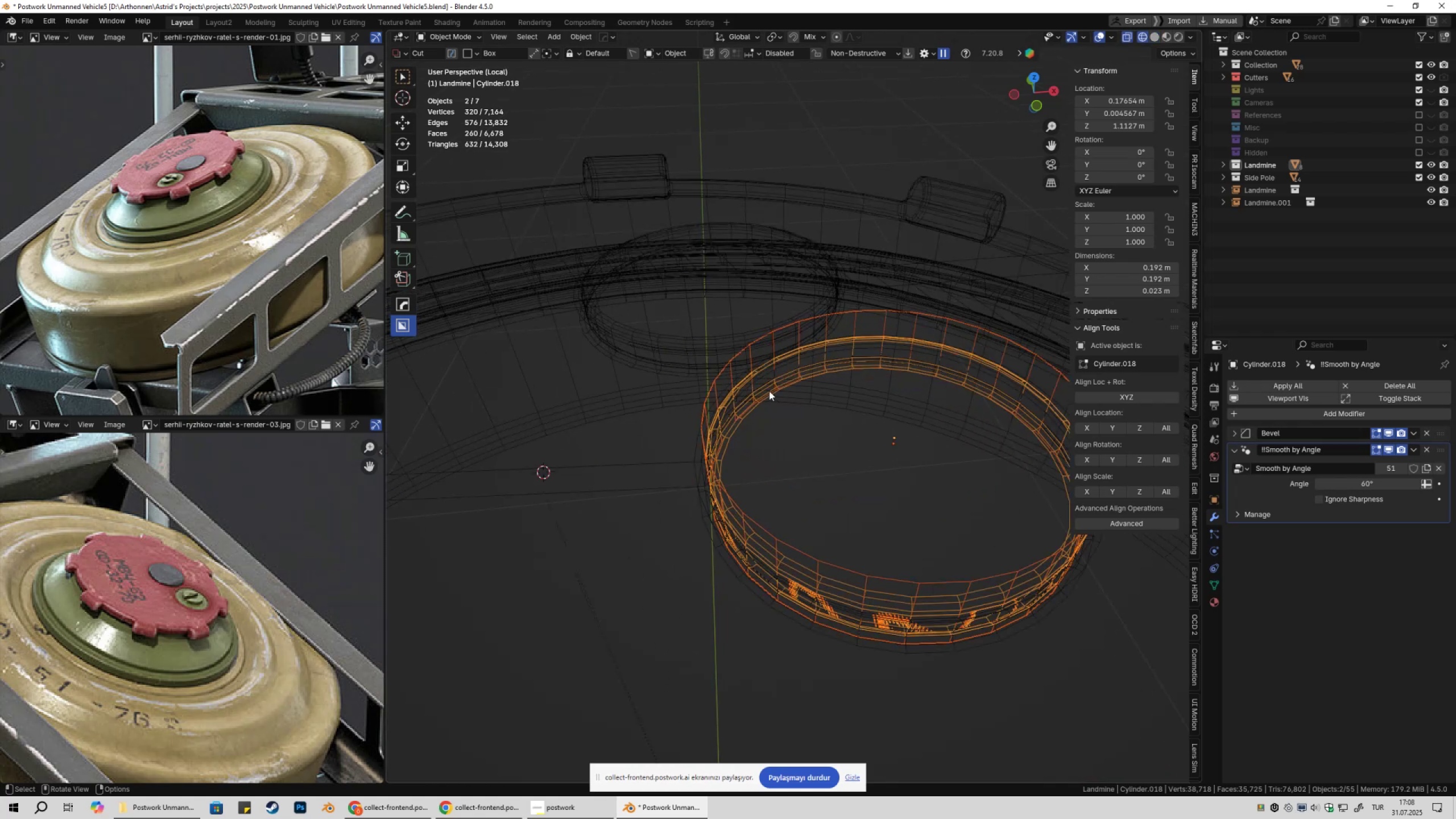 
hold_key(key=ShiftLeft, duration=0.38)
 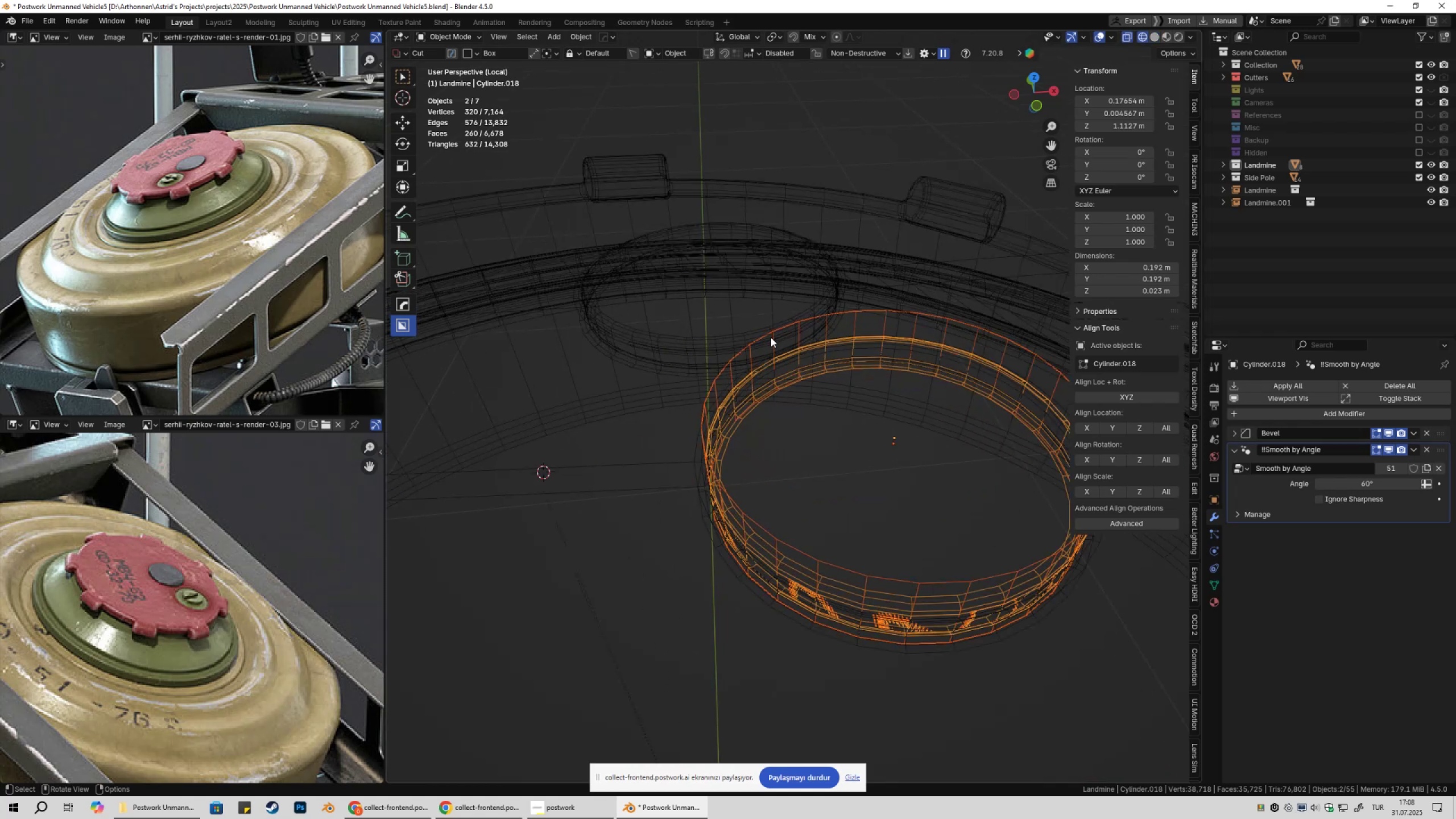 
left_click([771, 337])
 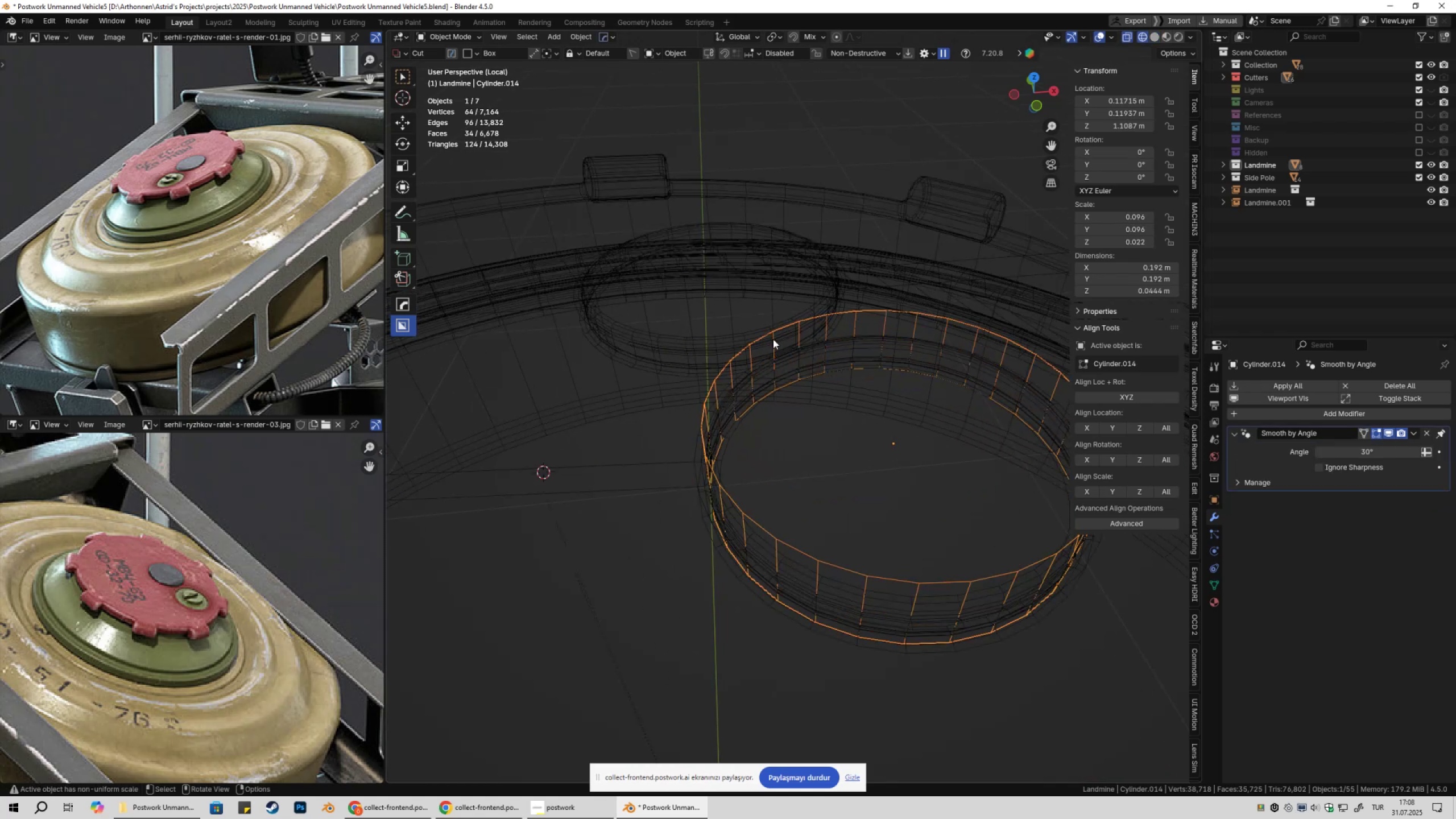 
hold_key(key=ShiftLeft, duration=0.41)
left_click([783, 352])
 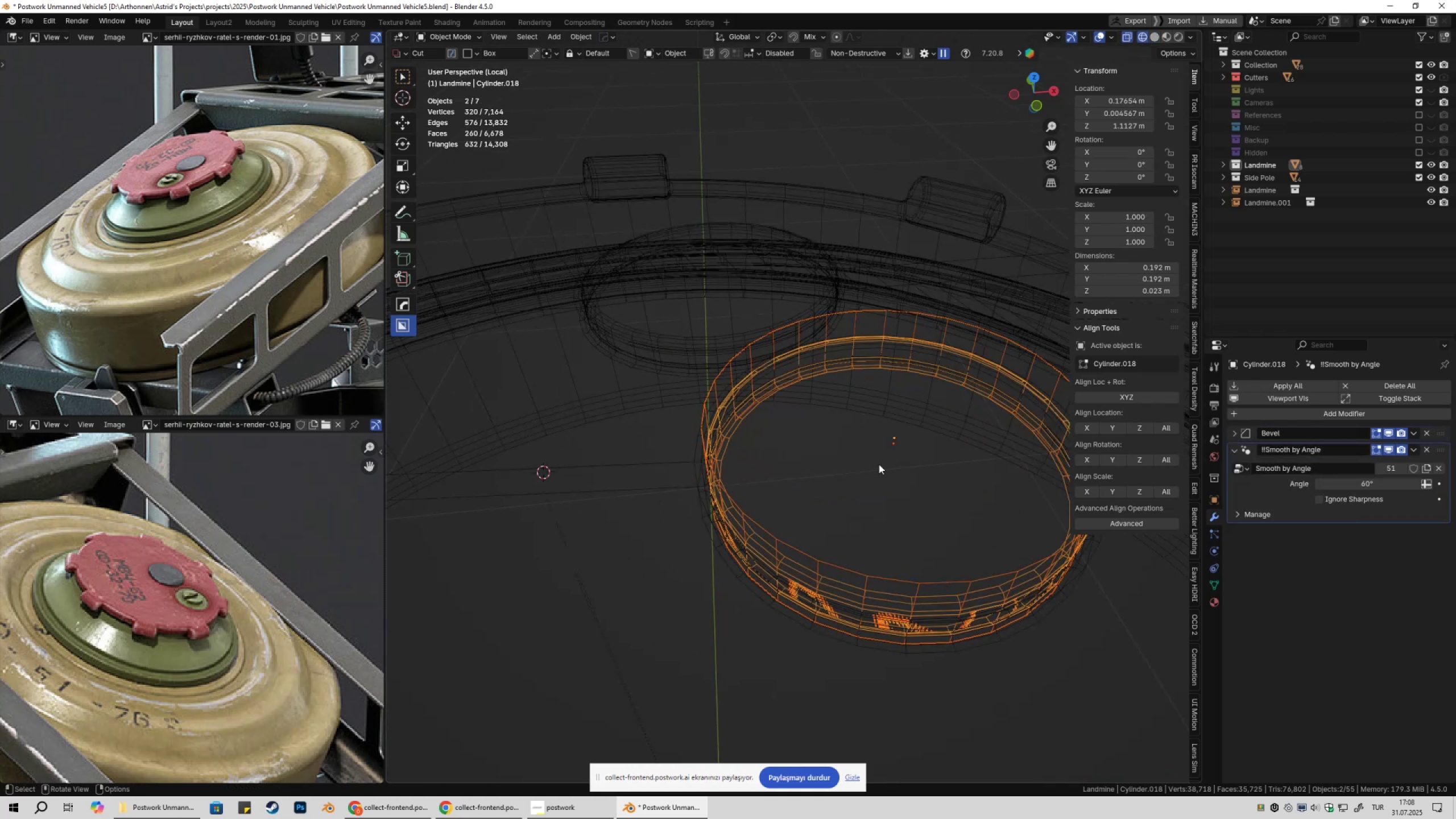 
 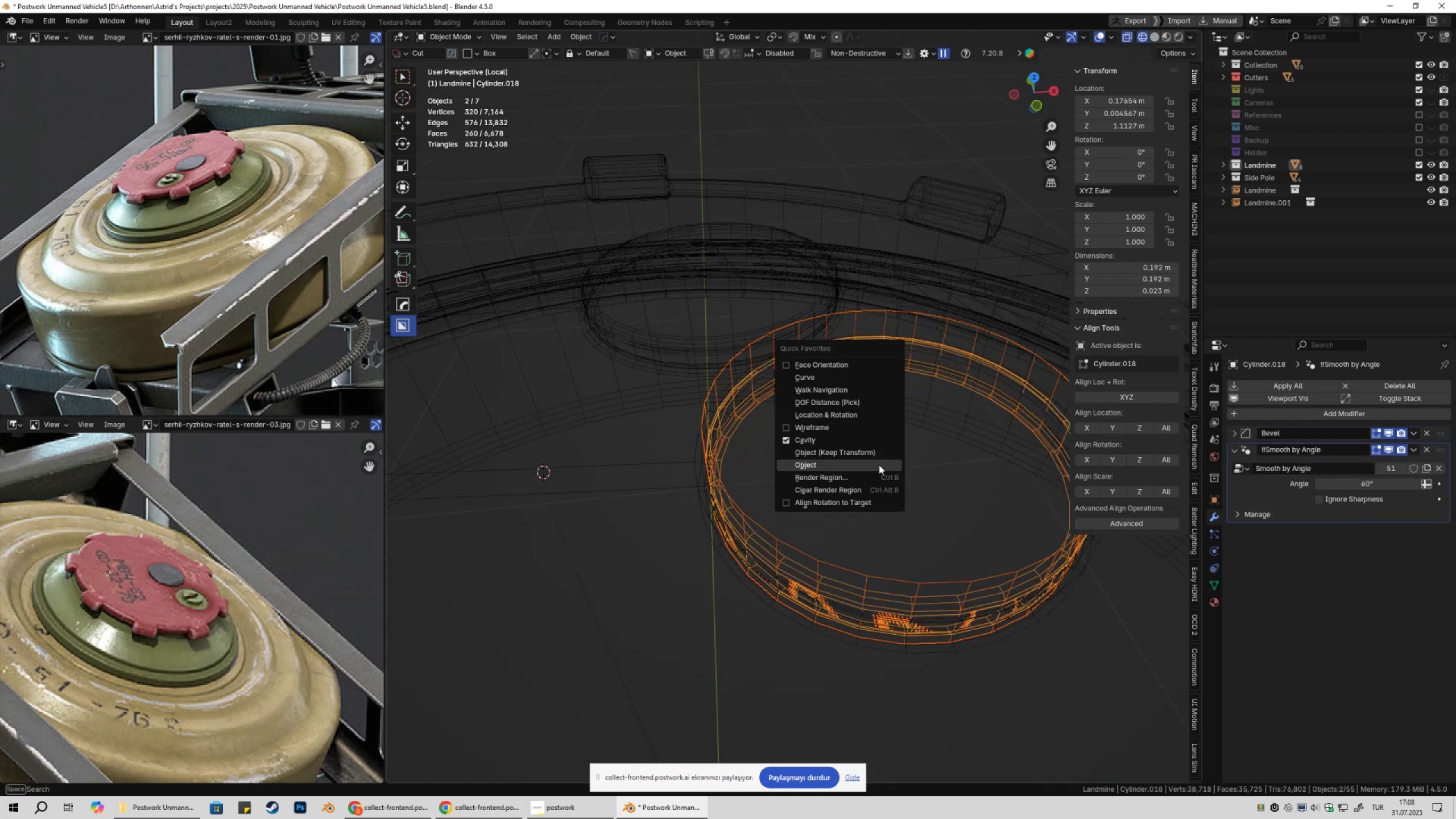 
left_click([879, 465])
 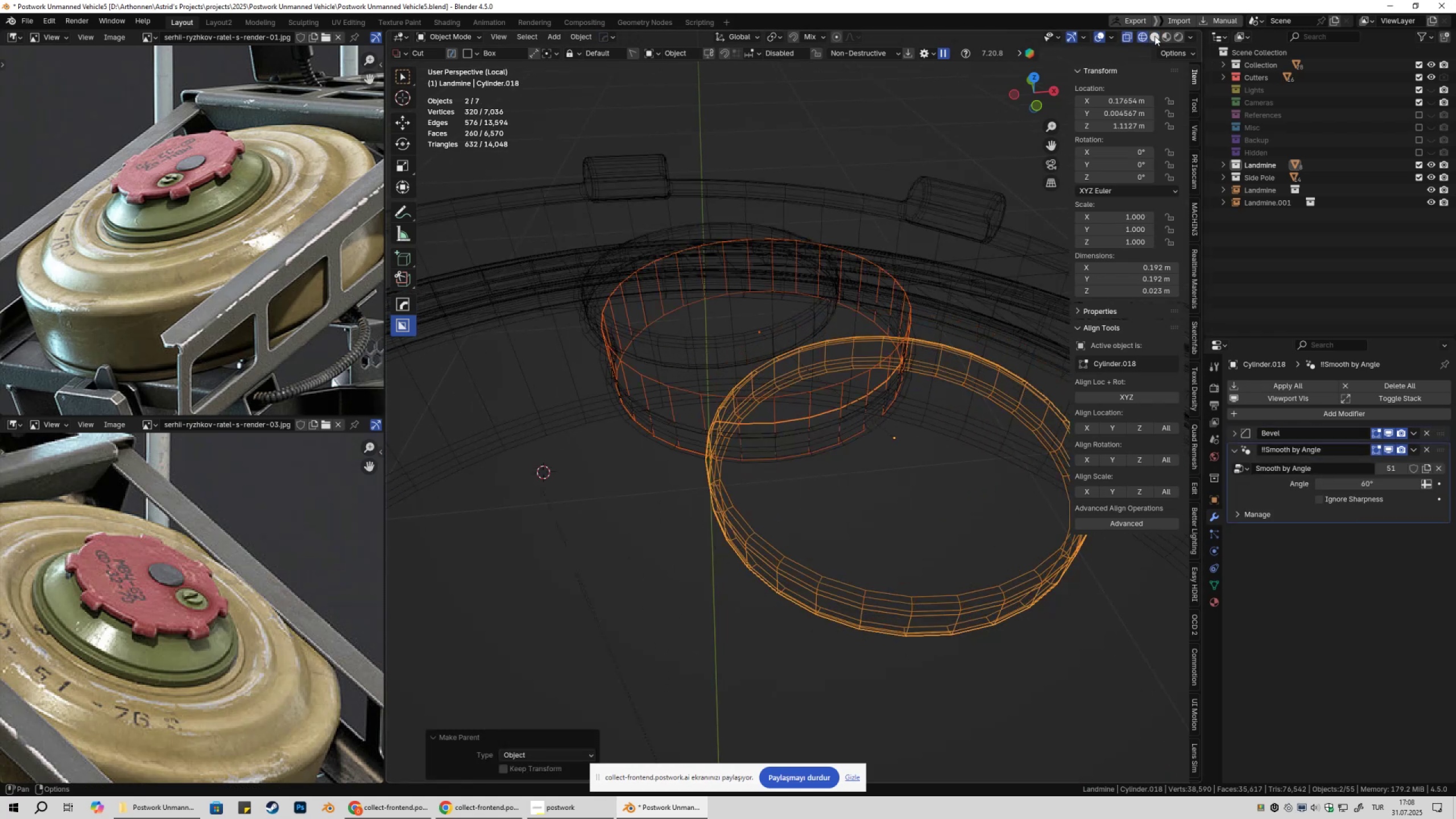 
scroll: coordinate [957, 251], scroll_direction: down, amount: 3.0
 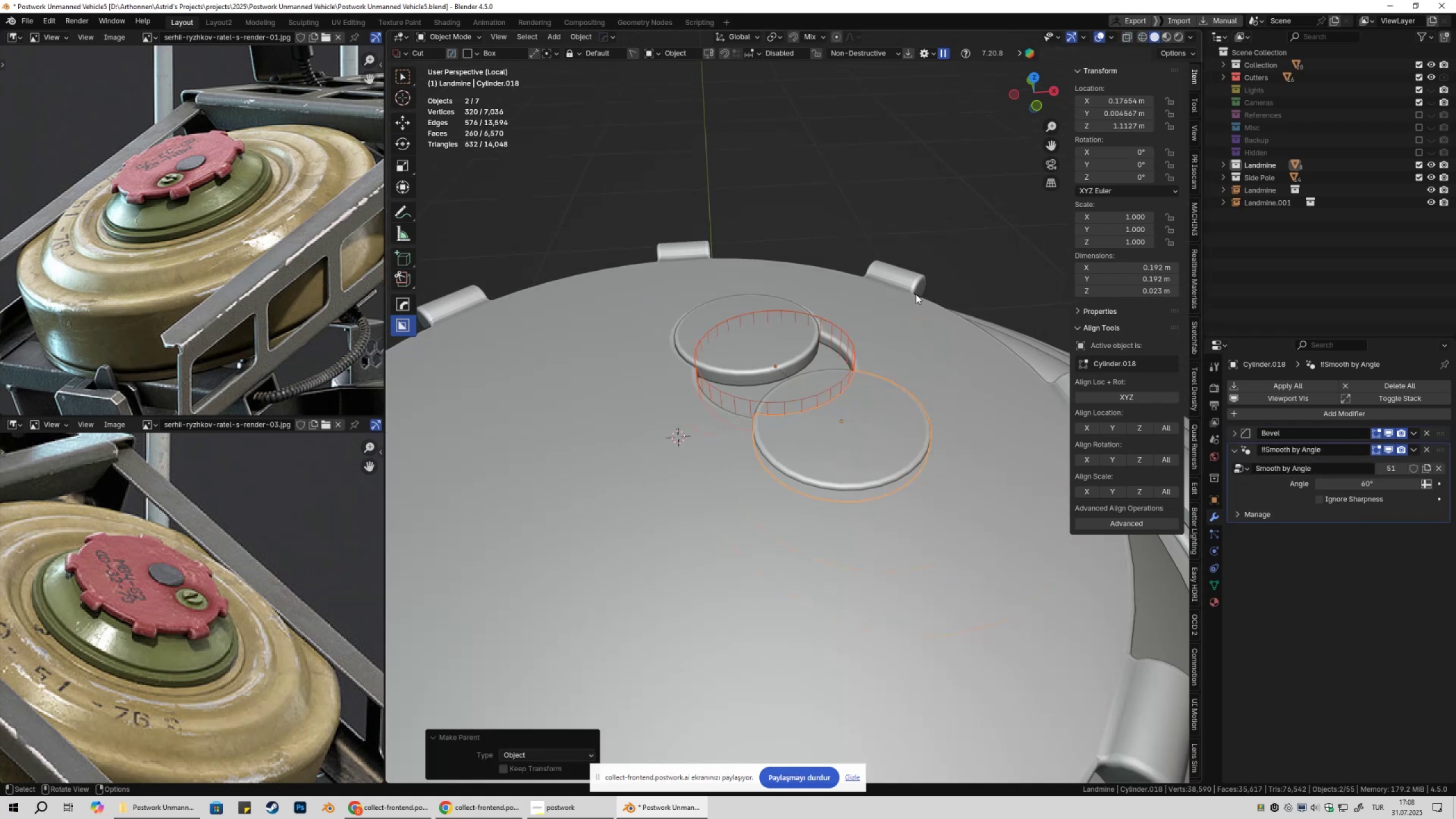 
key(Control+Z)
 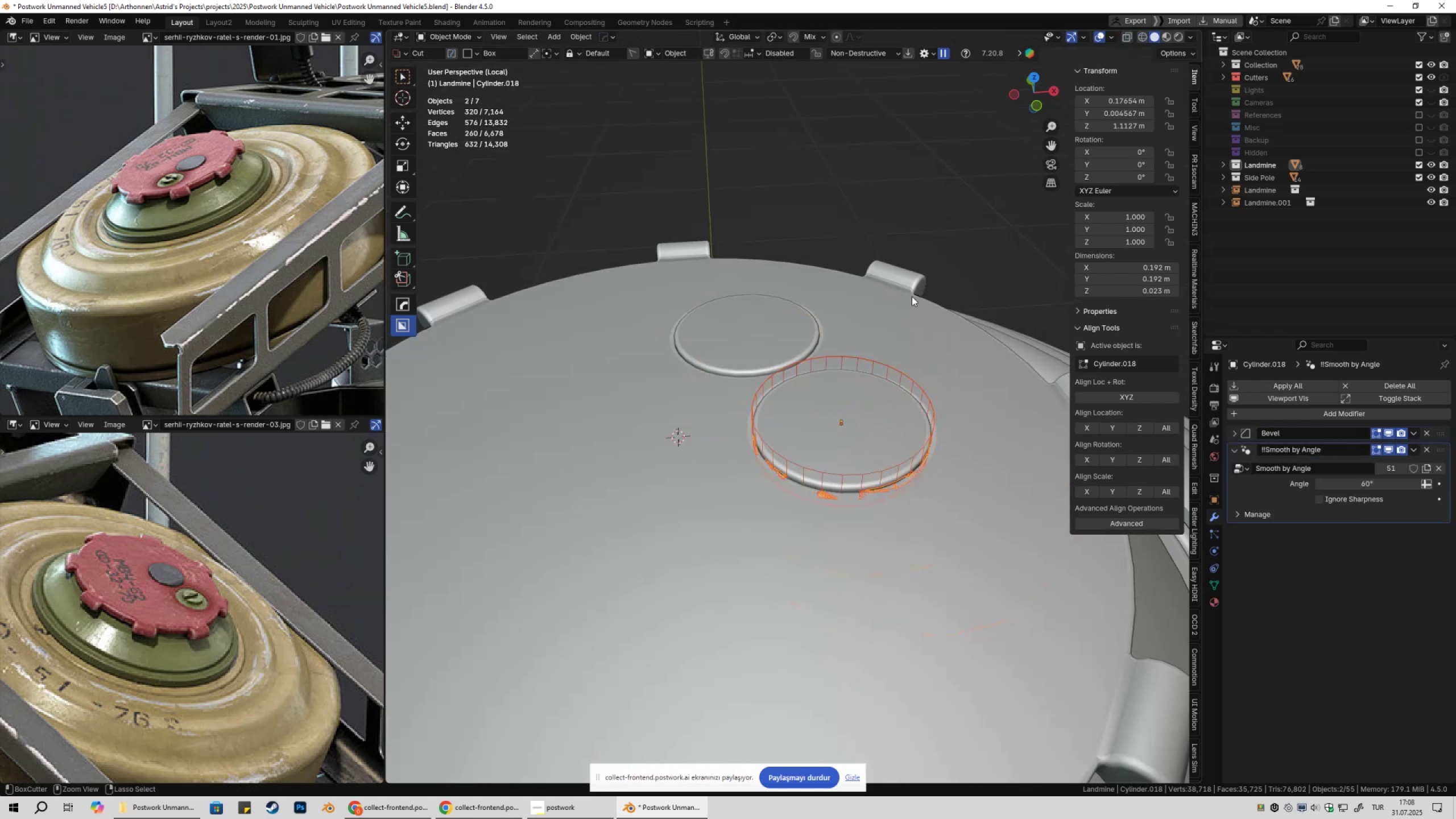 
key(Control+Z)
 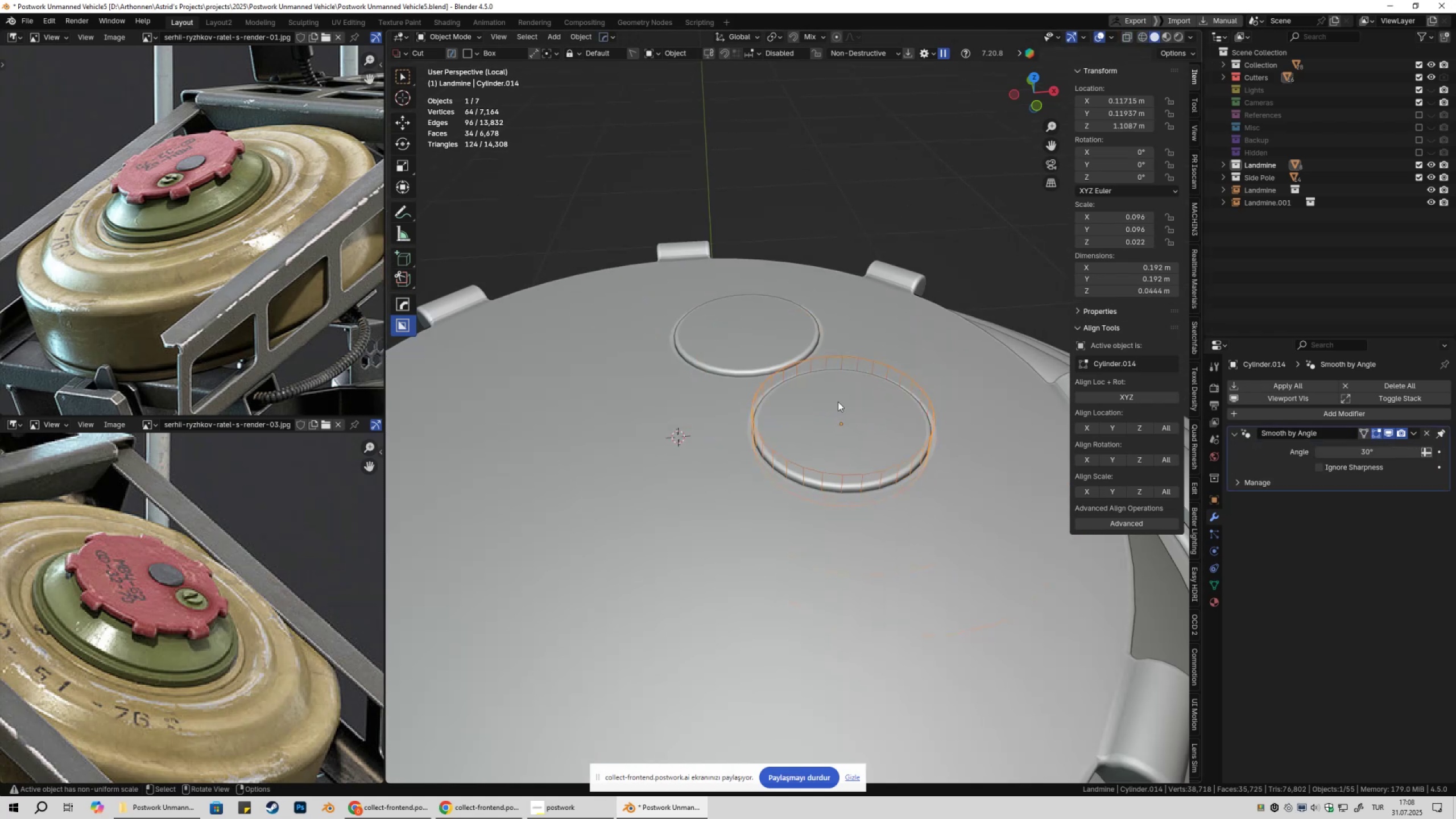 
left_click([832, 408])
 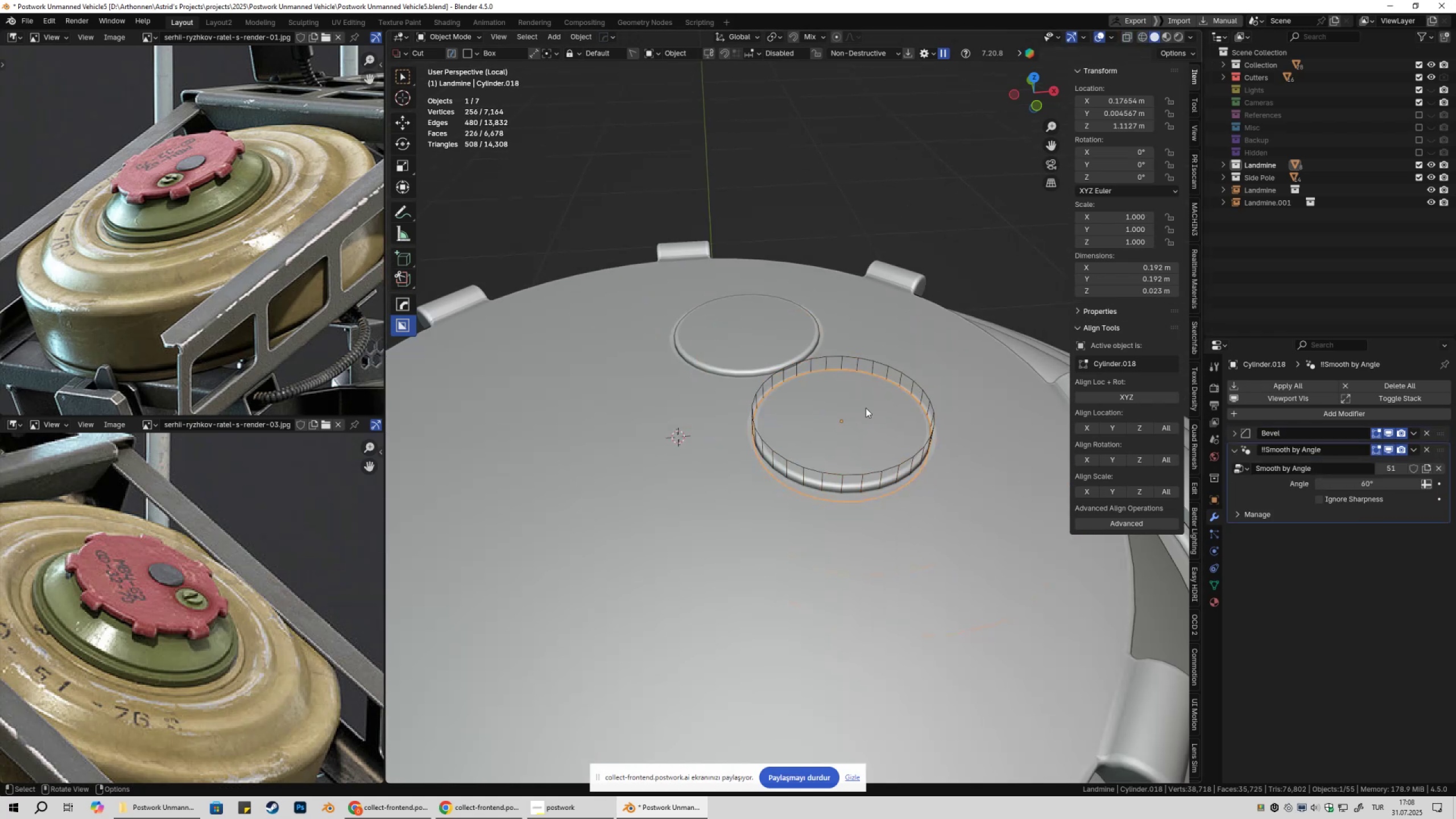 
key(G)
 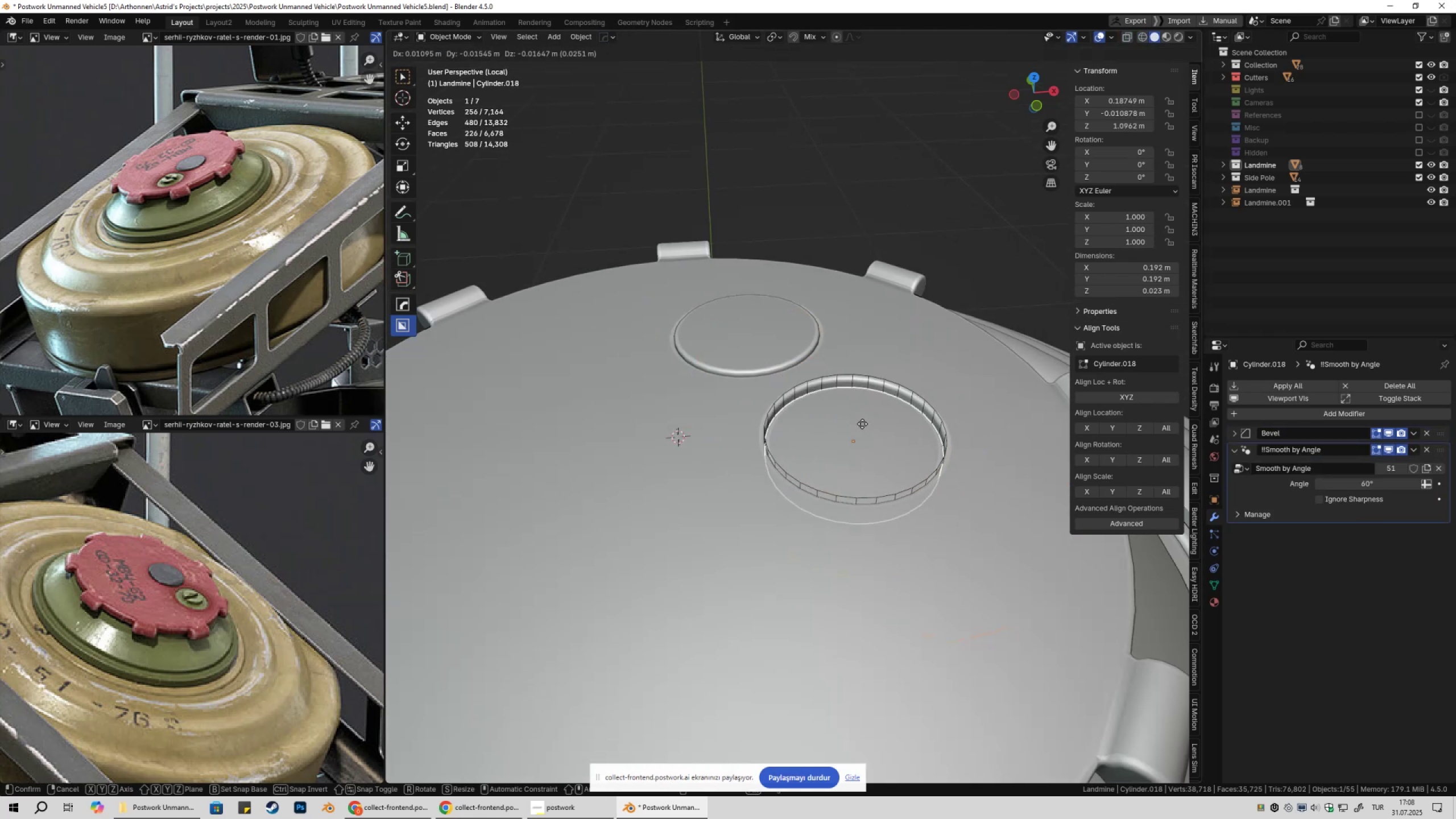 
key(Escape)
 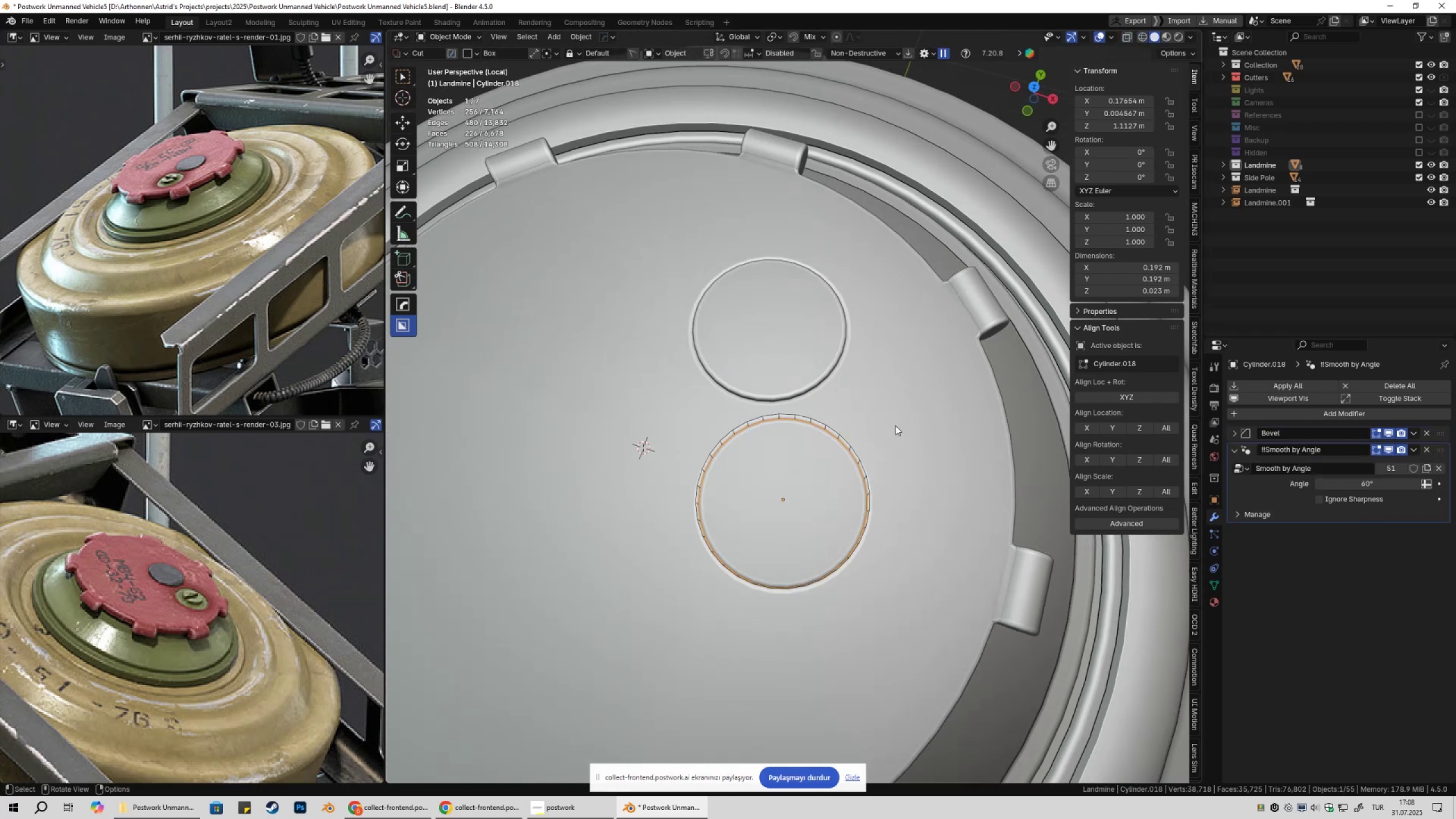 
key(Numpad7)
 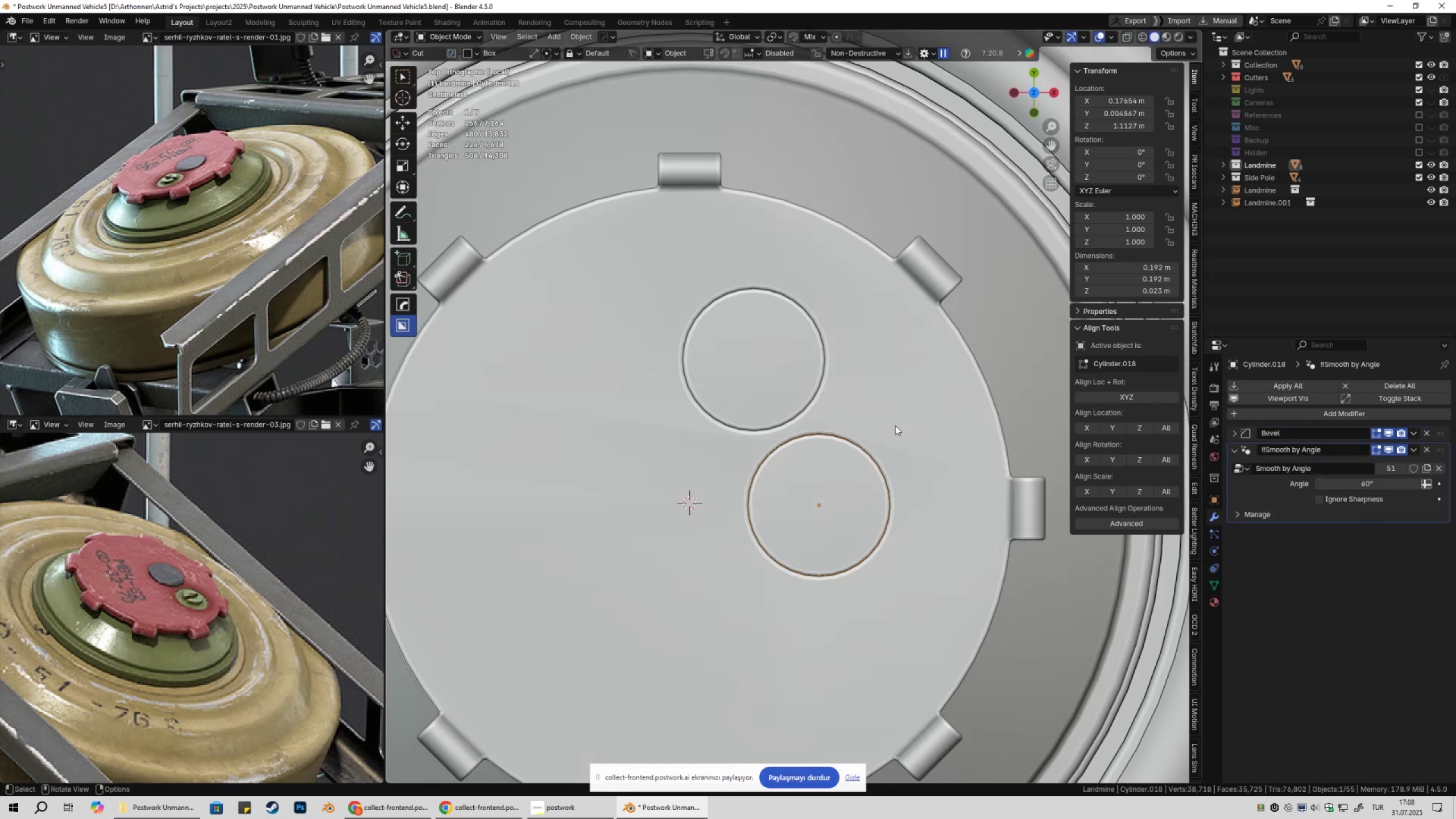 
scroll: coordinate [872, 435], scroll_direction: down, amount: 5.0
 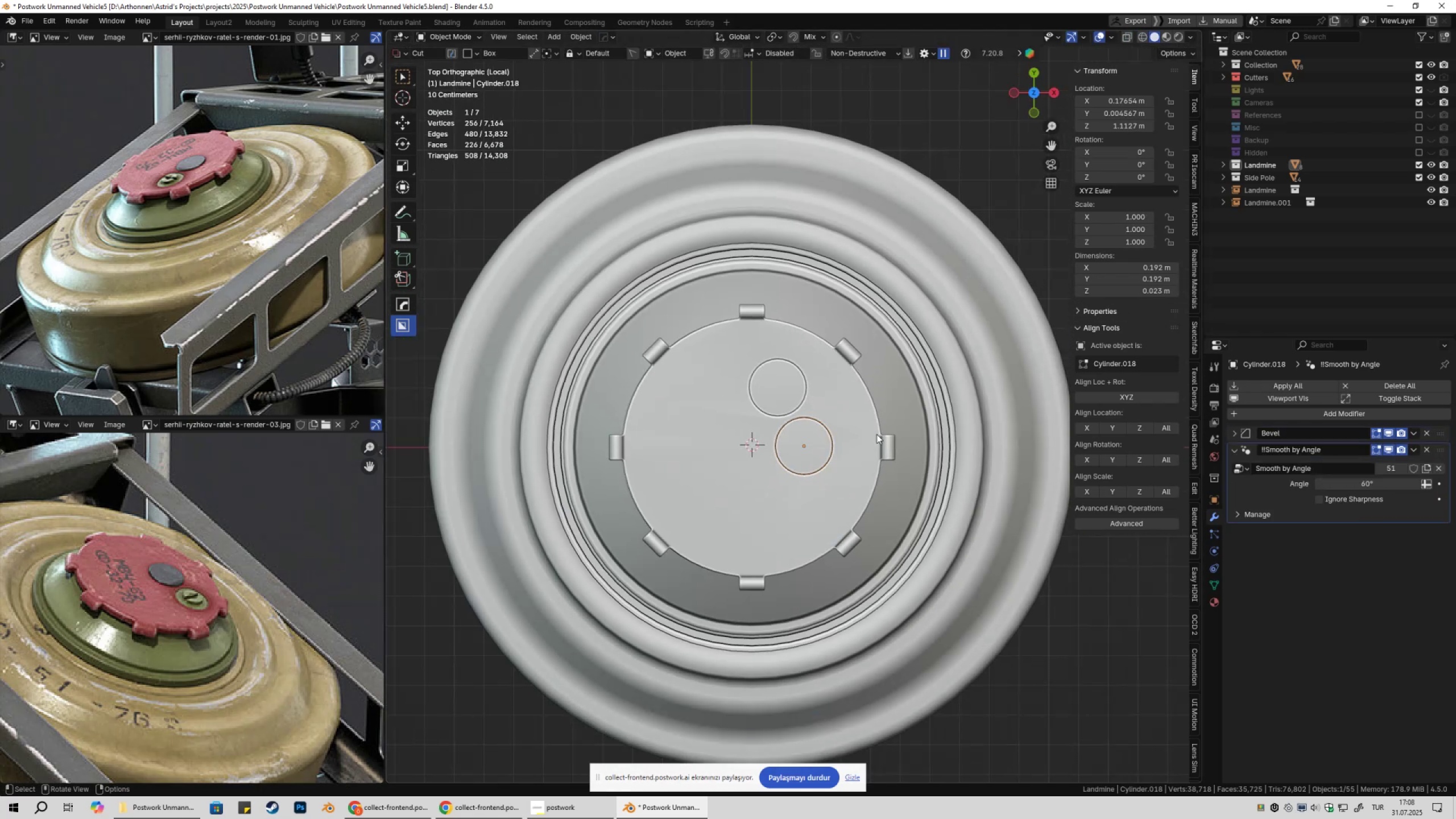 
key(G)
 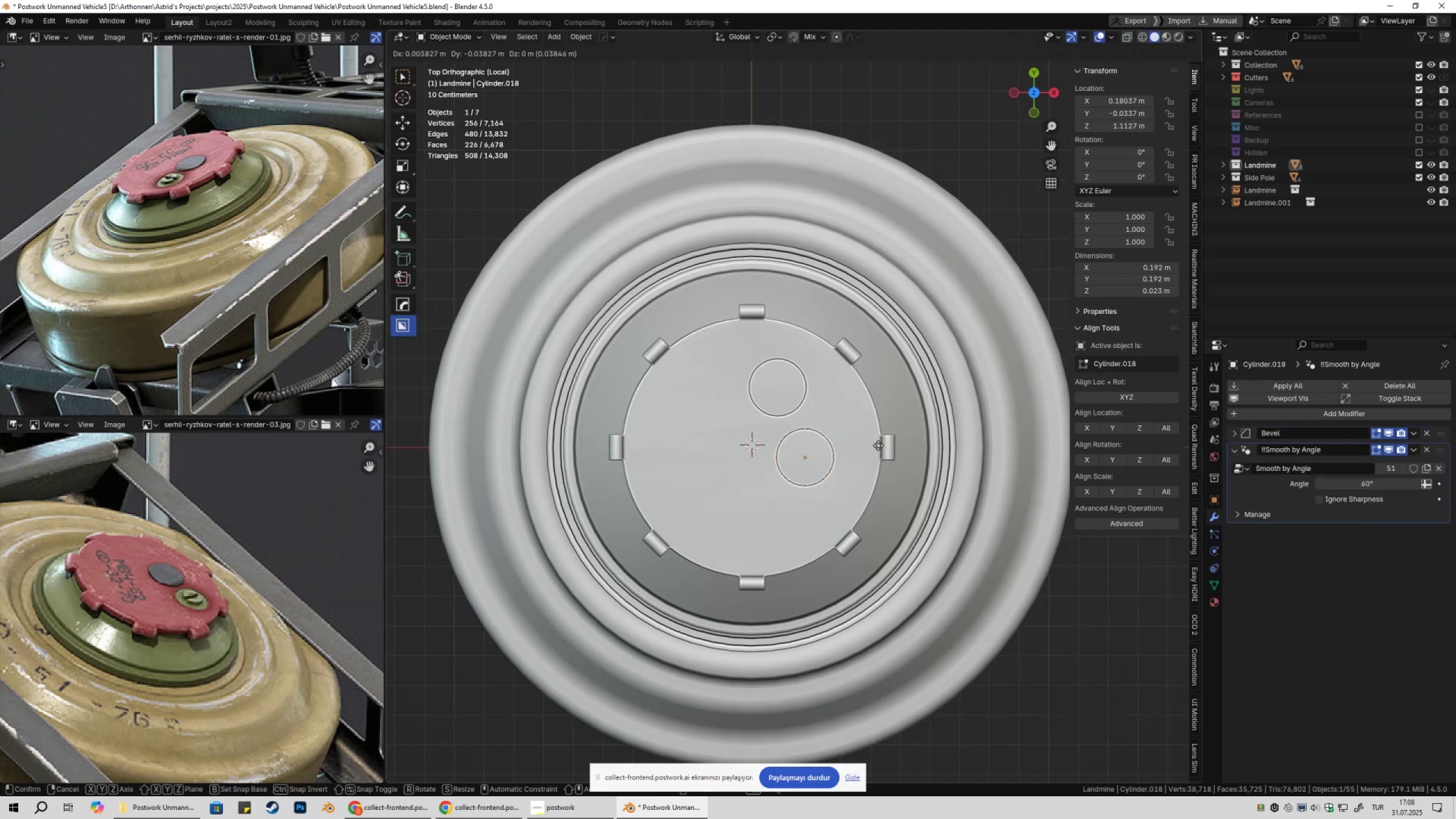 
hold_key(key=ShiftLeft, duration=1.53)
 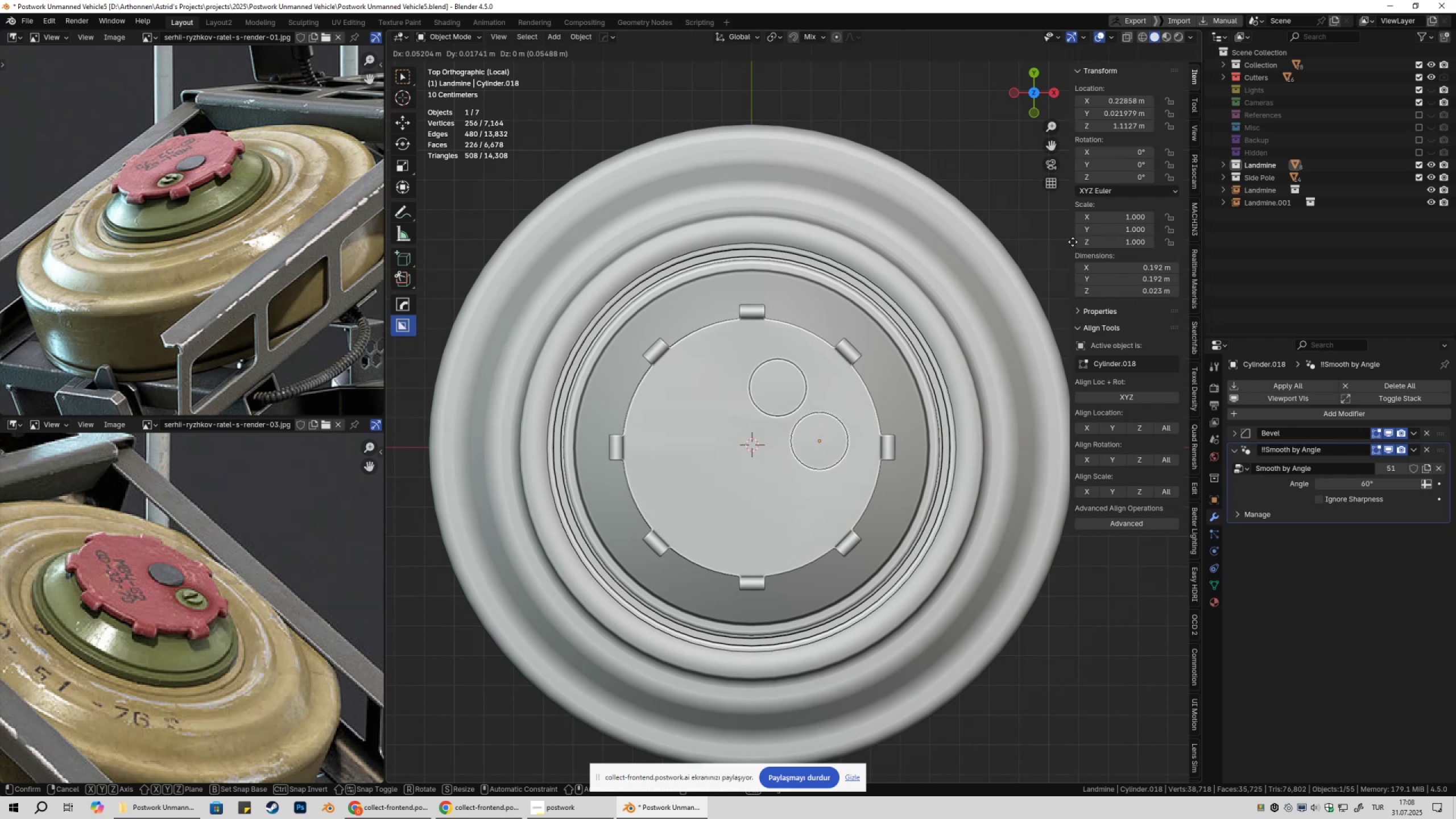 
hold_key(key=ShiftLeft, duration=1.52)
 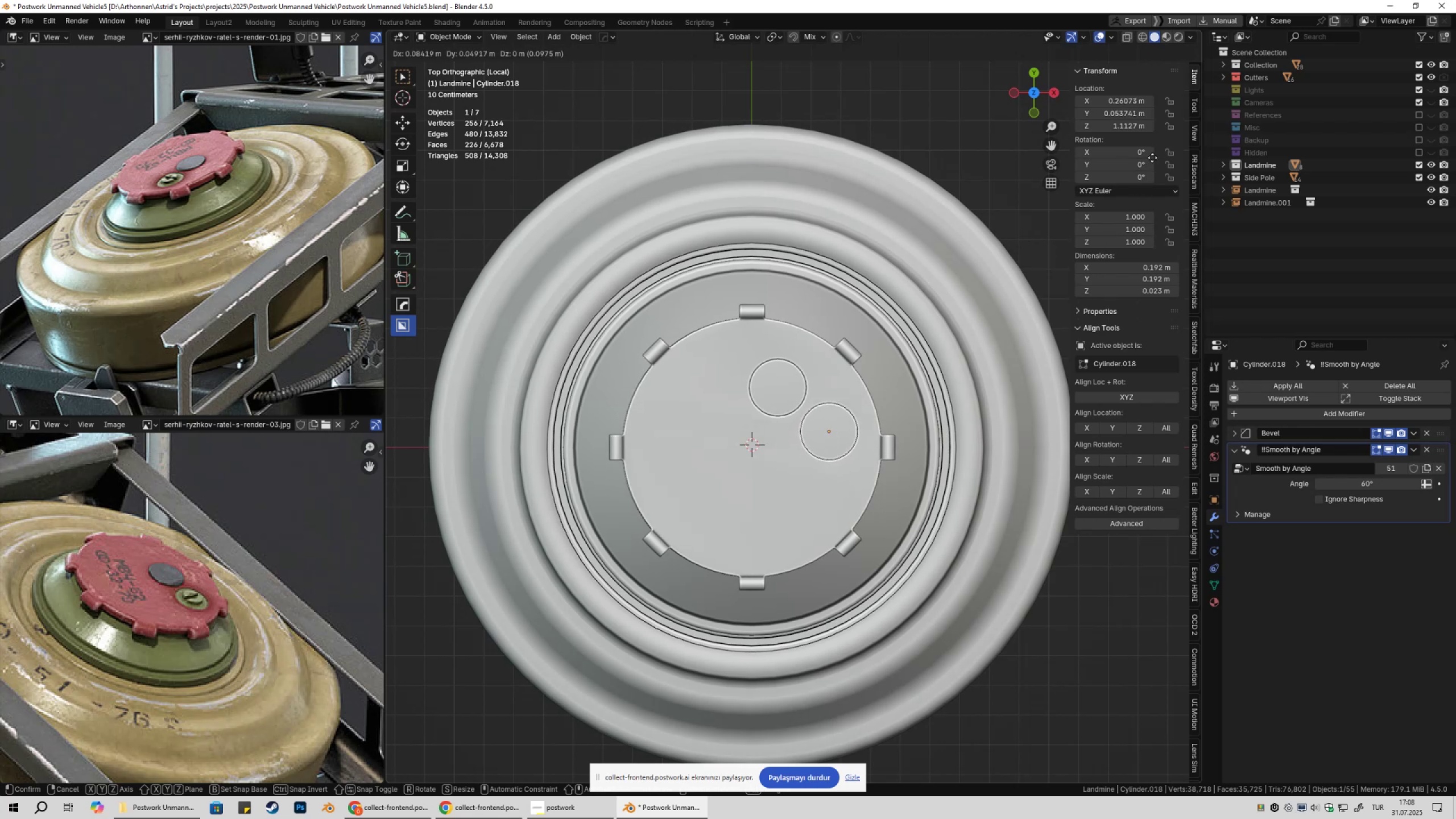 
hold_key(key=ShiftLeft, duration=1.52)
 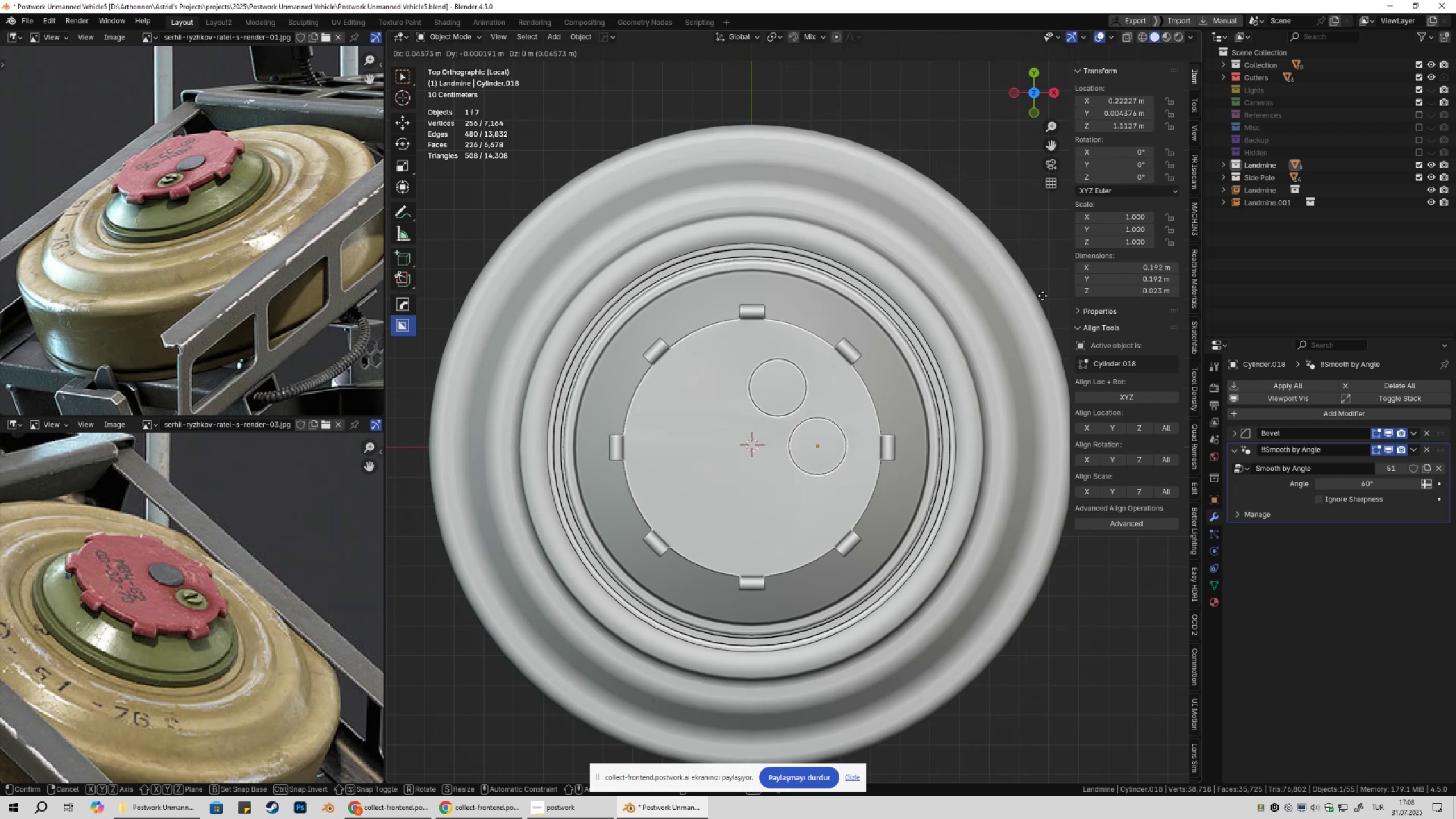 
hold_key(key=ShiftLeft, duration=1.52)
 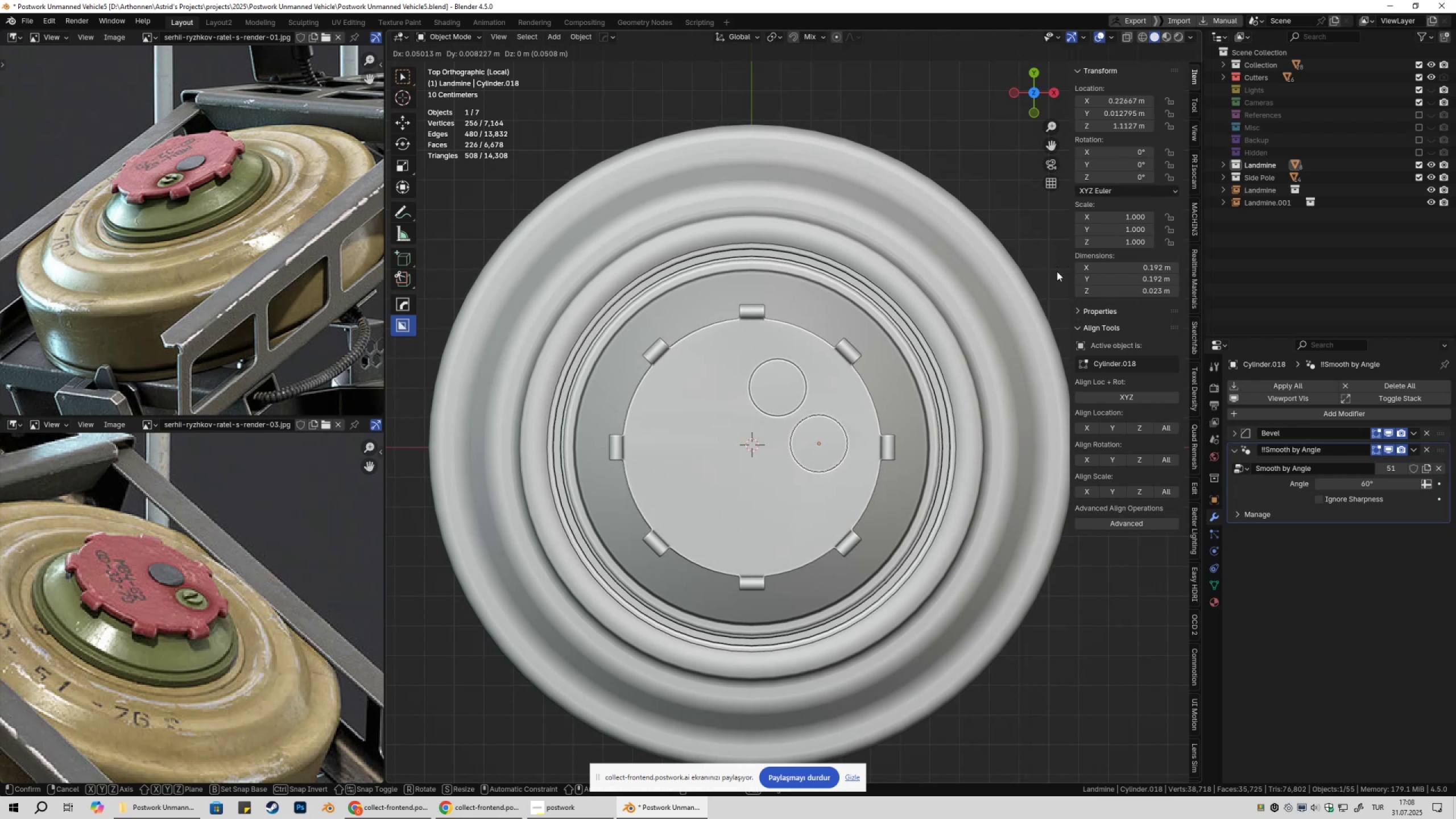 
hold_key(key=ShiftLeft, duration=0.61)
left_click([1057, 271])
 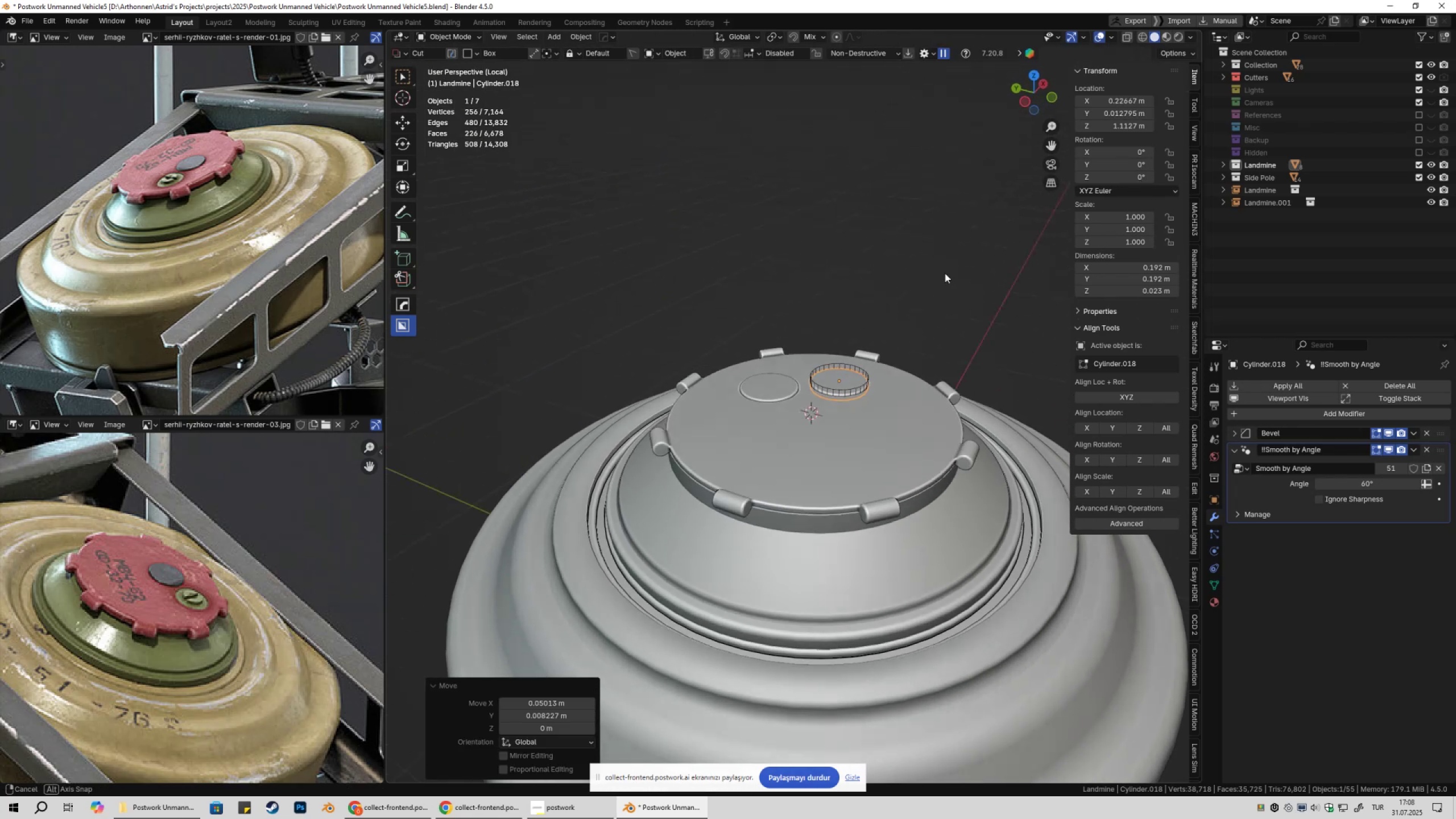 
left_click([959, 270])
 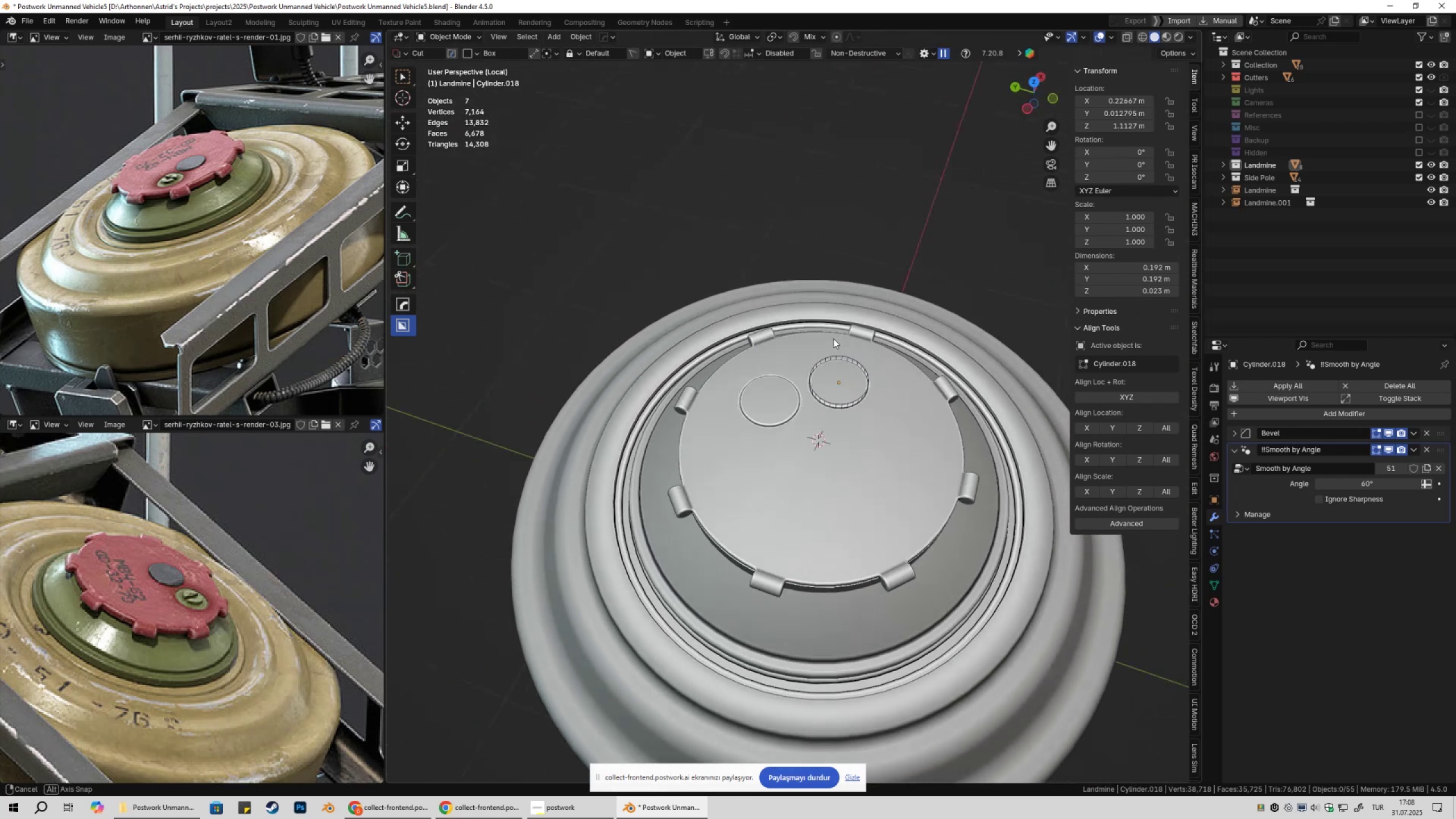 
key(Shift+2)
 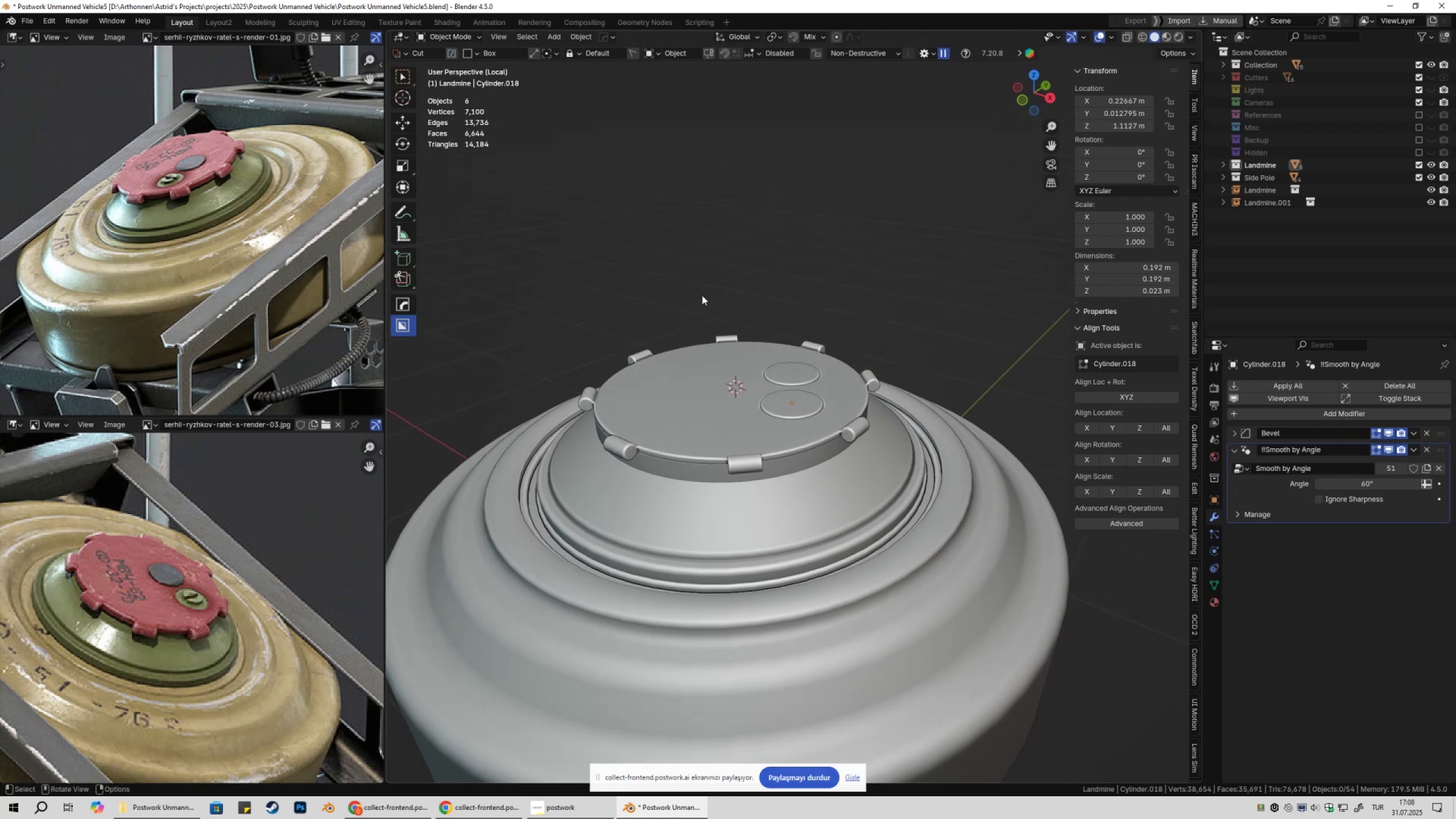 
left_click([796, 400])
 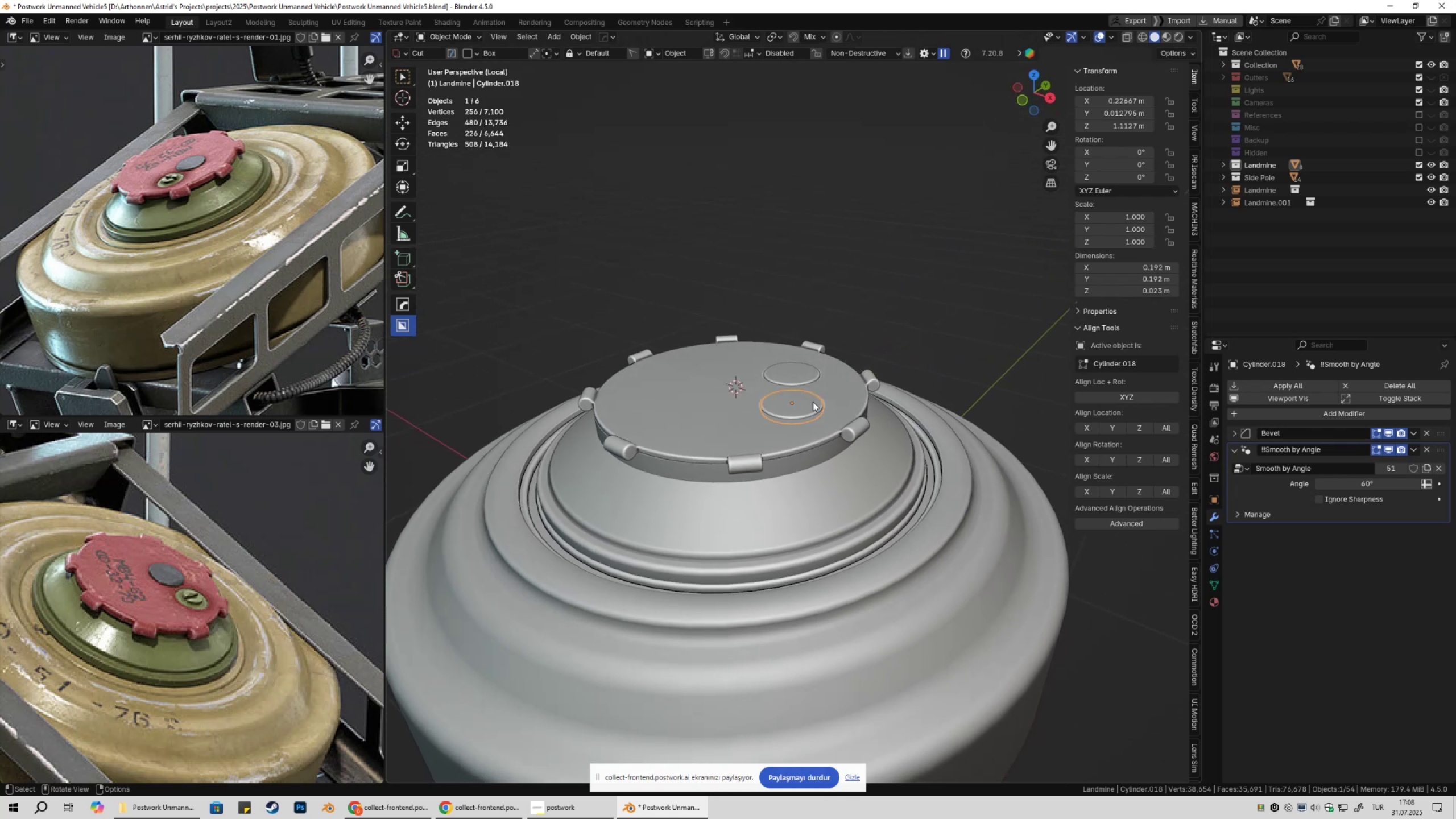 
key(Tab)
 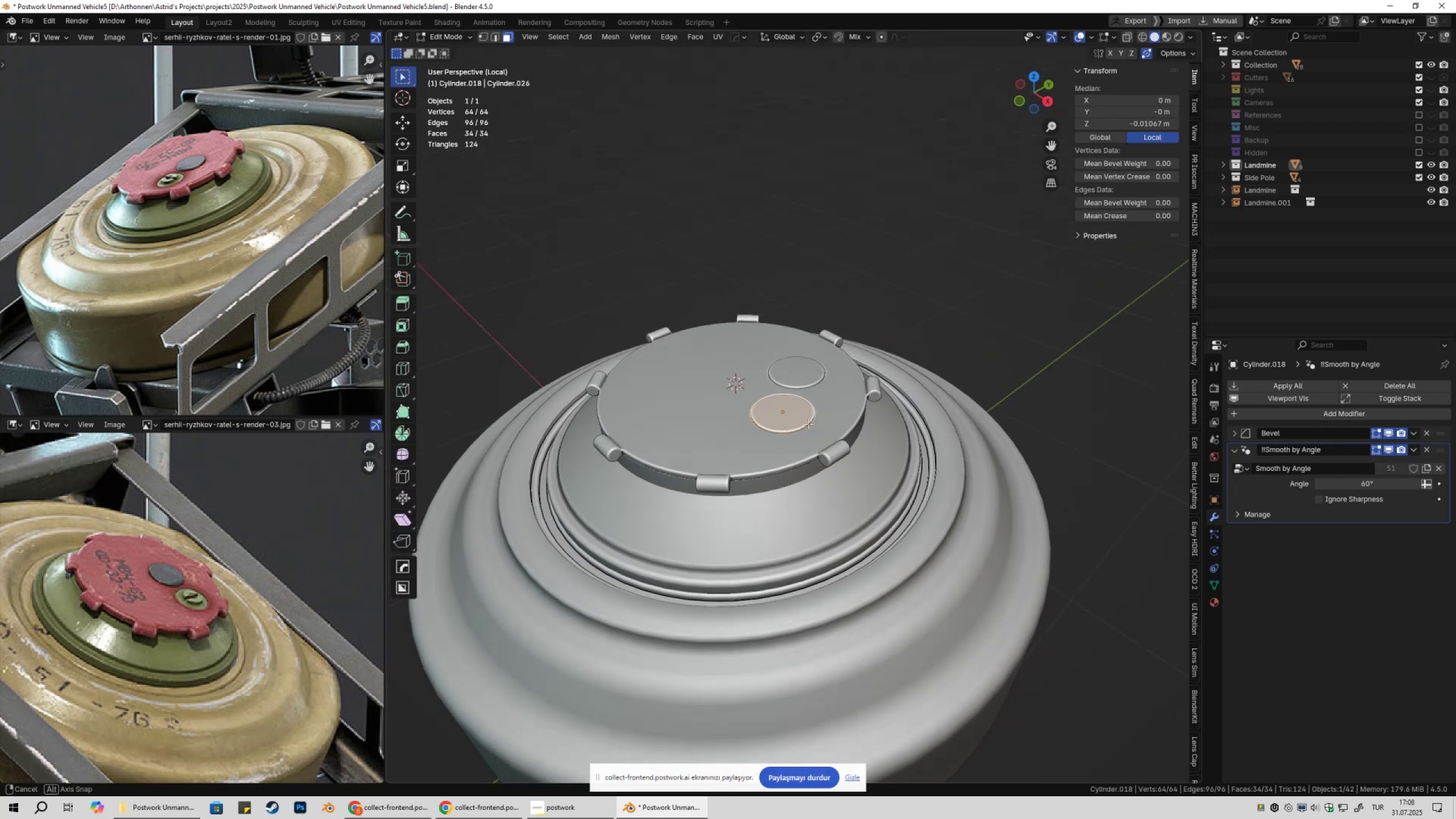 
scroll: coordinate [797, 436], scroll_direction: up, amount: 5.0
 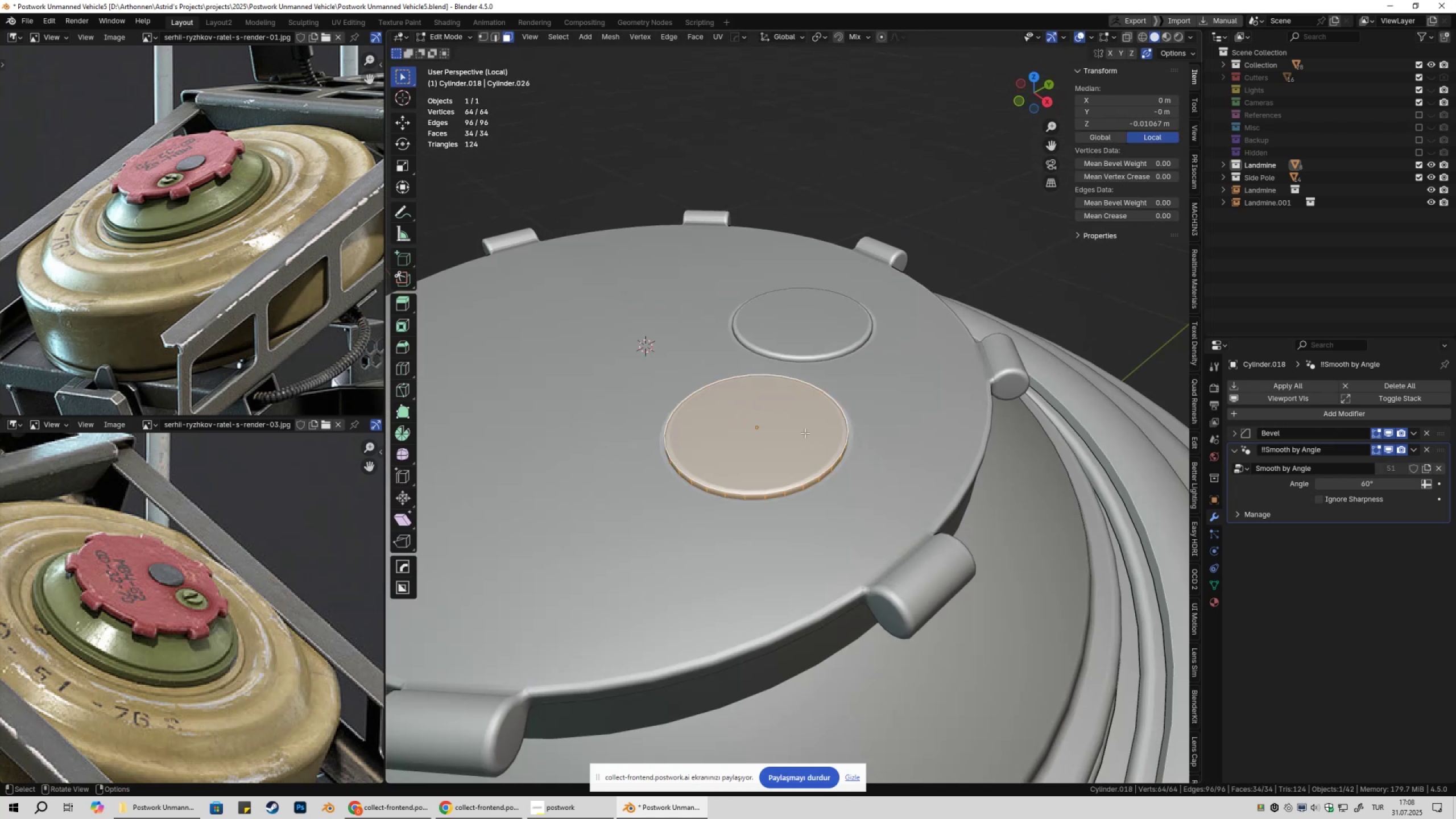 
hold_key(key=ShiftLeft, duration=0.42)
 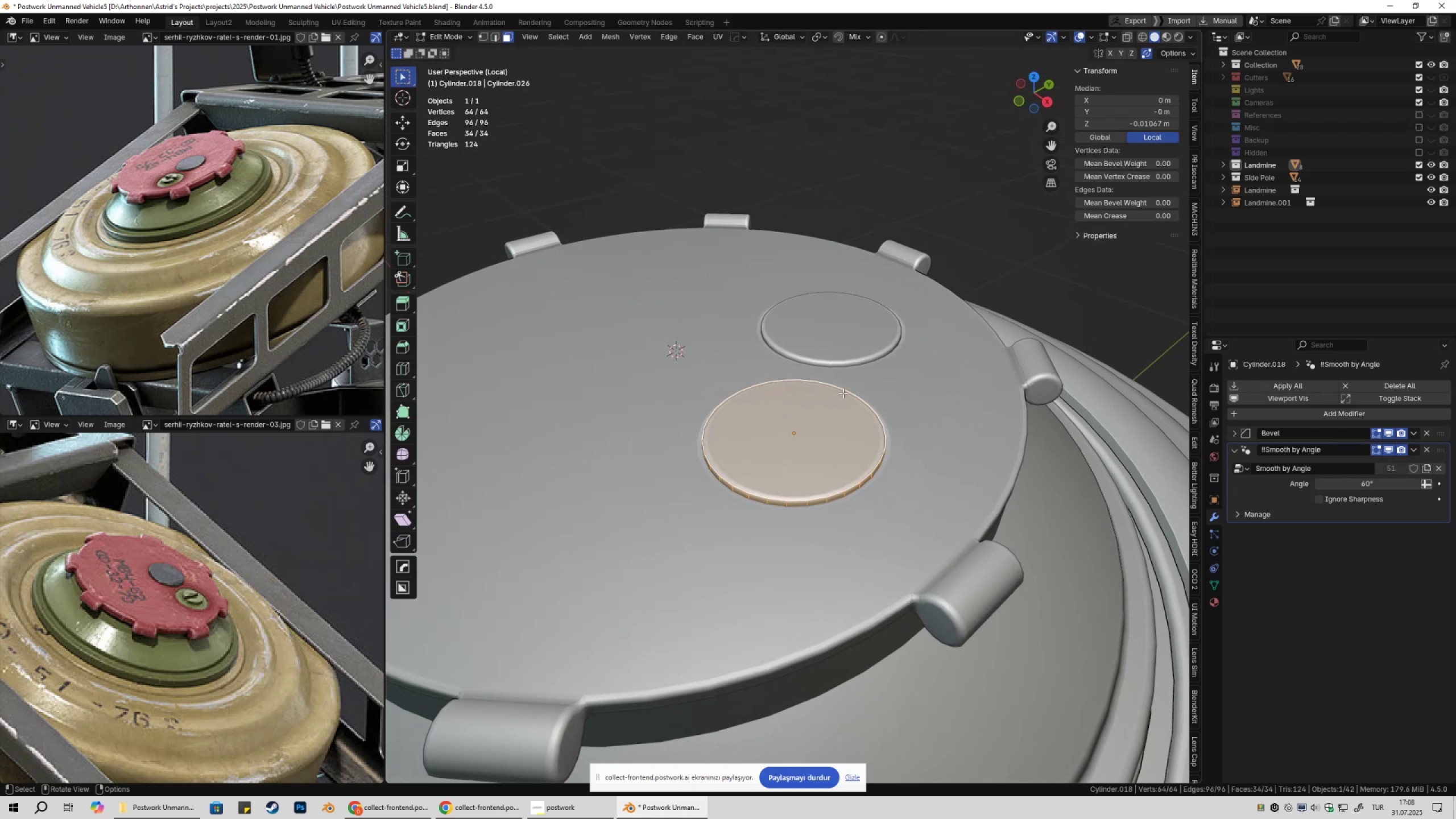 
scroll: coordinate [849, 392], scroll_direction: up, amount: 1.0
 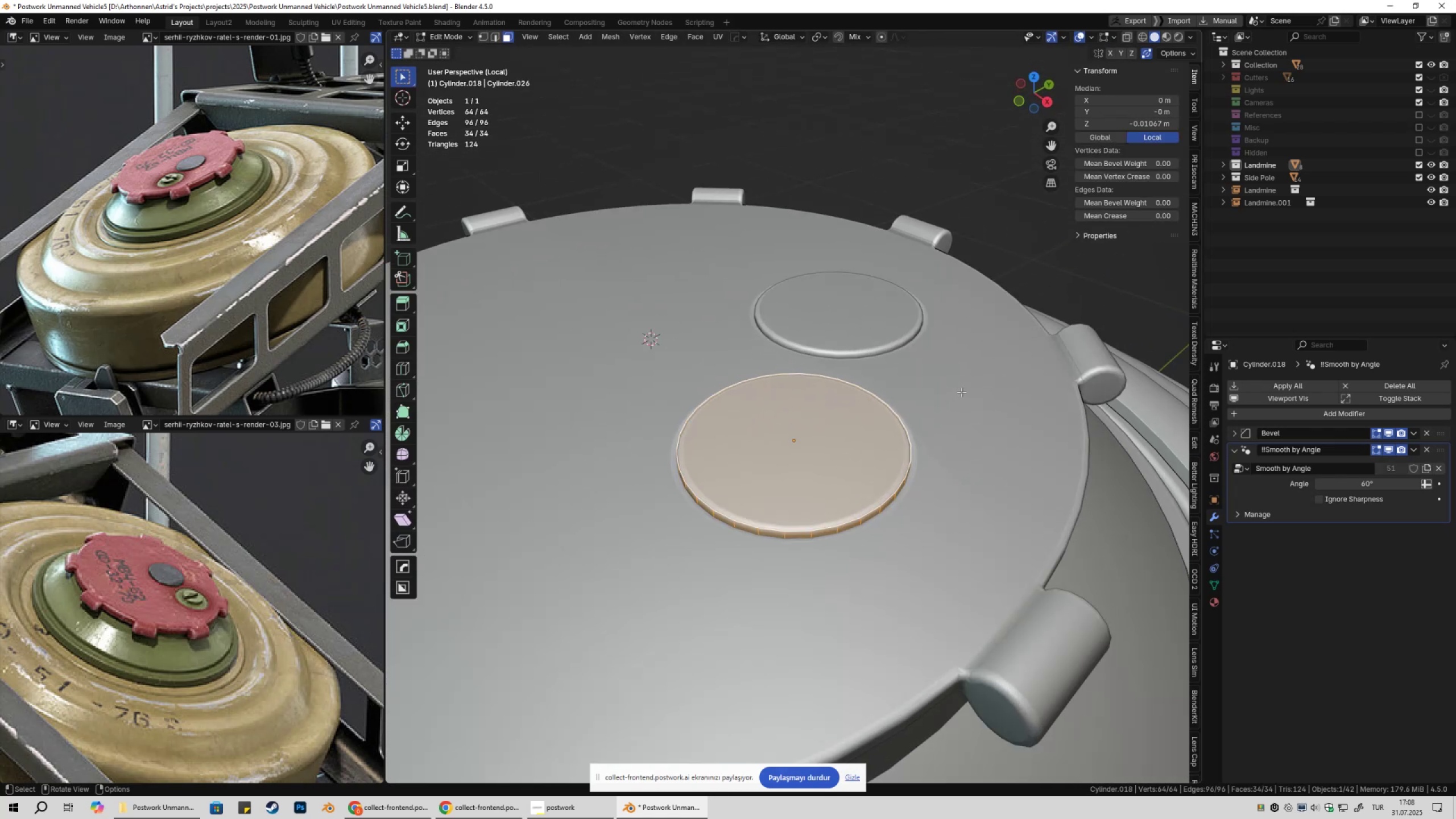 
key(I)
 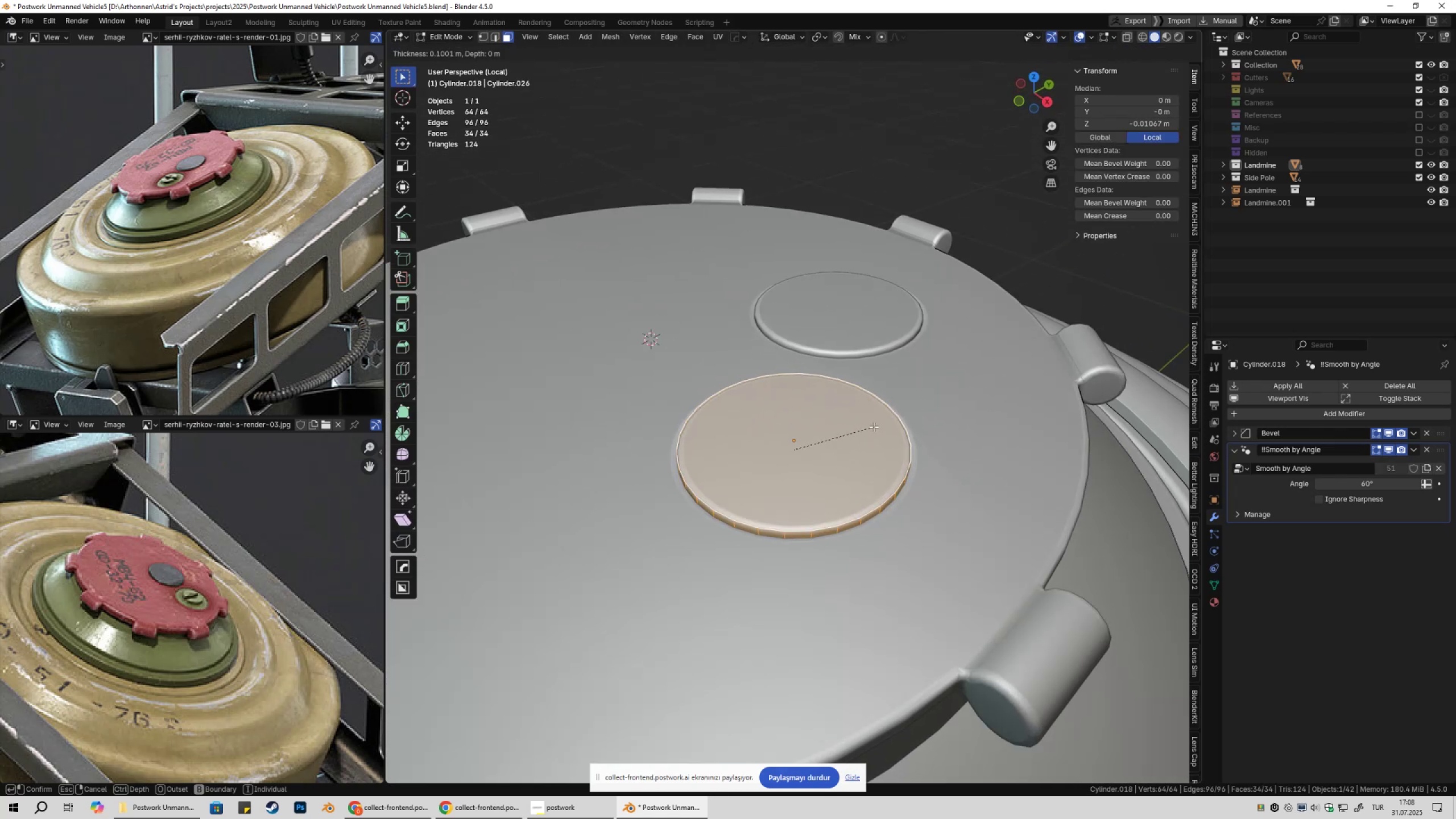 
key(Control+Z)
 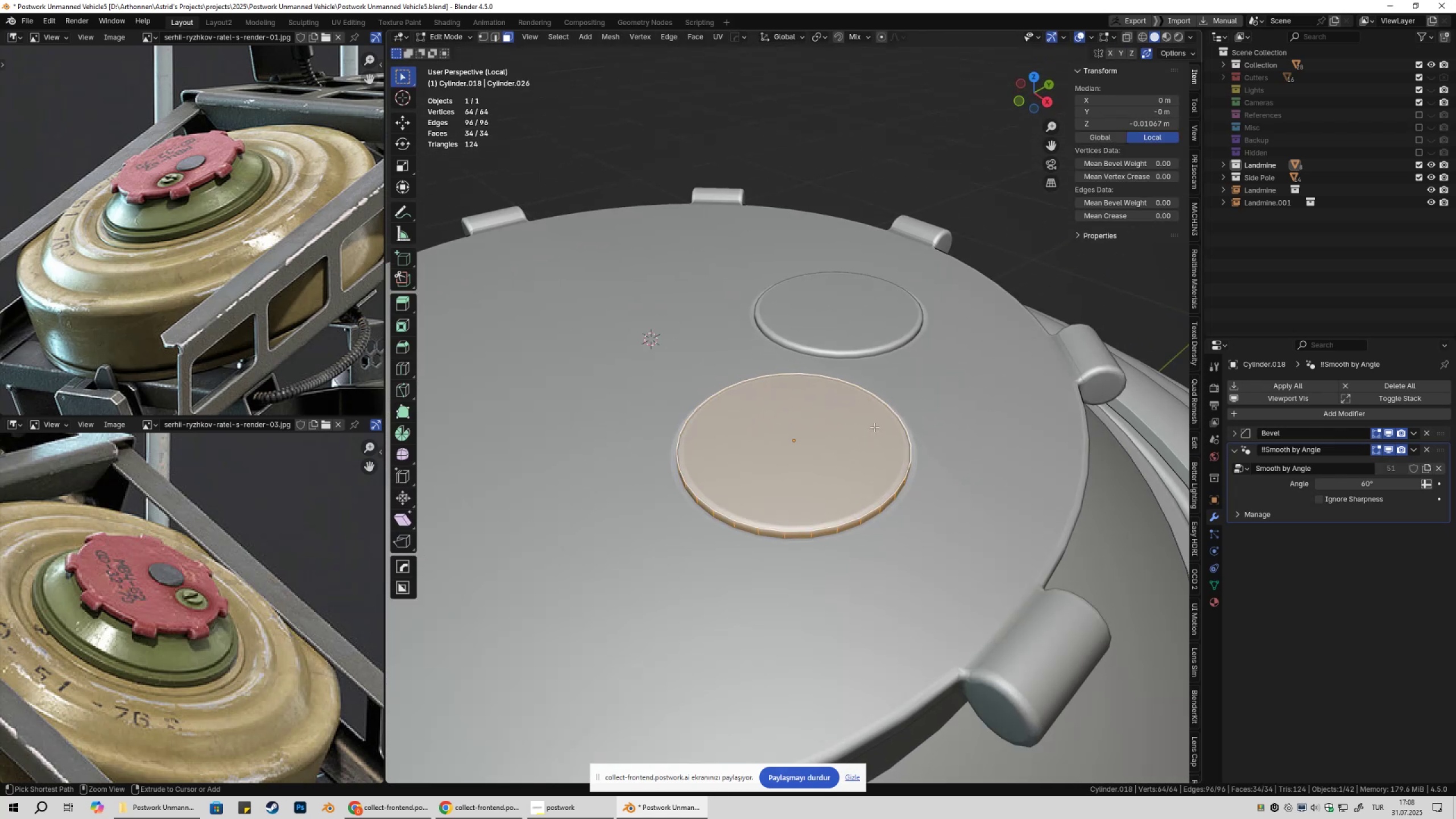 
key(Control+Z)
 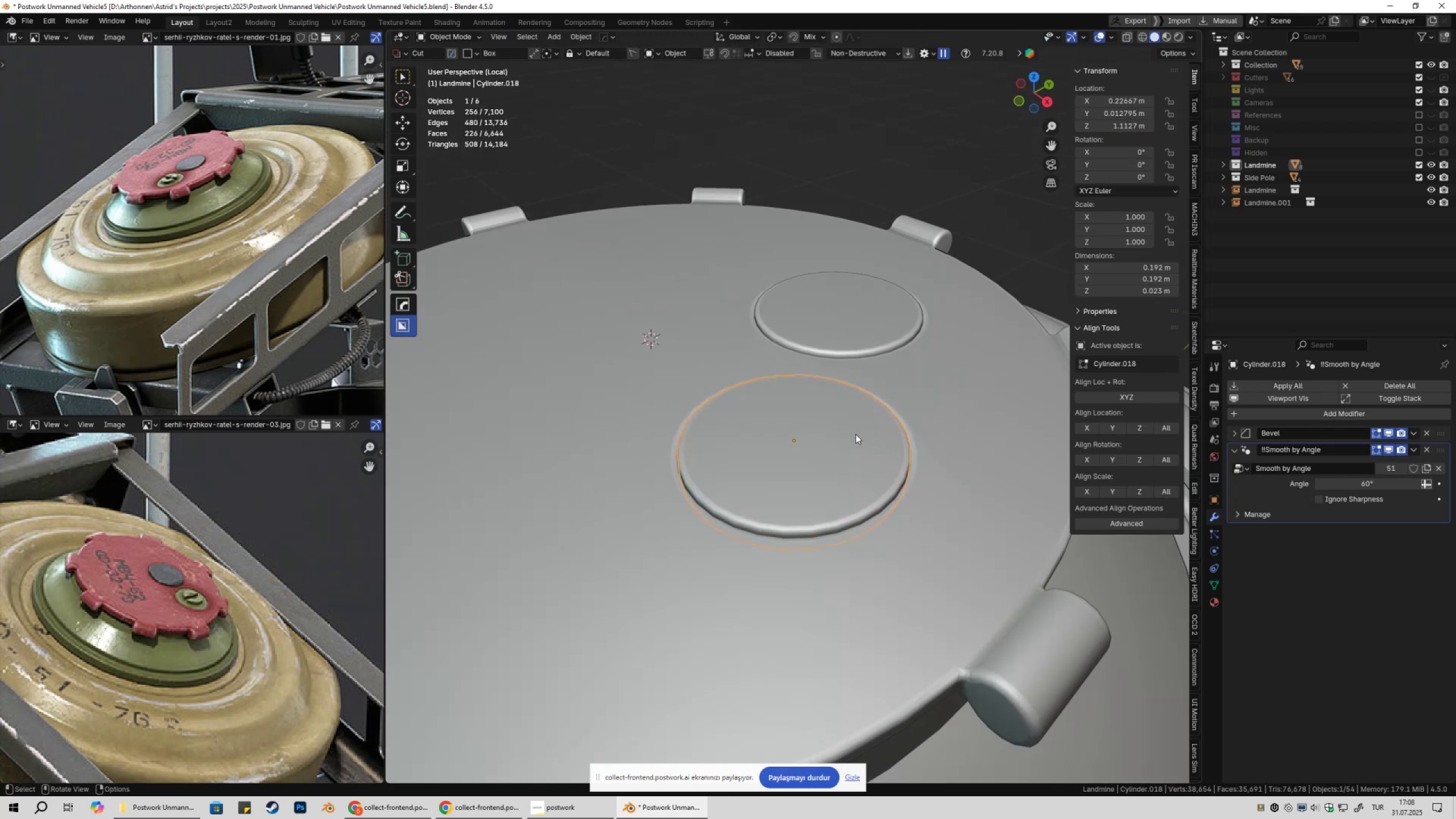 
key(Tab)
 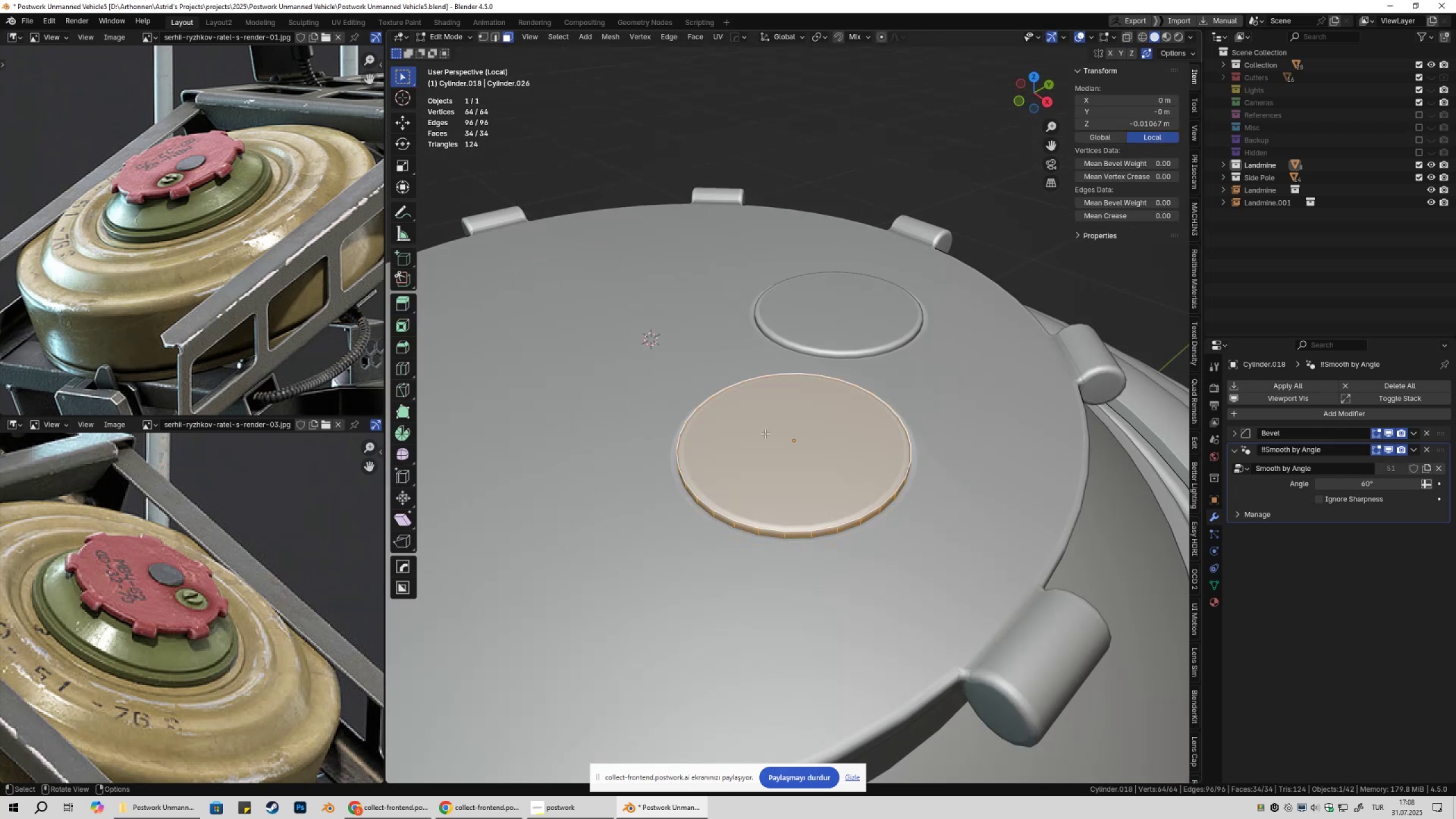 
left_click([765, 433])
 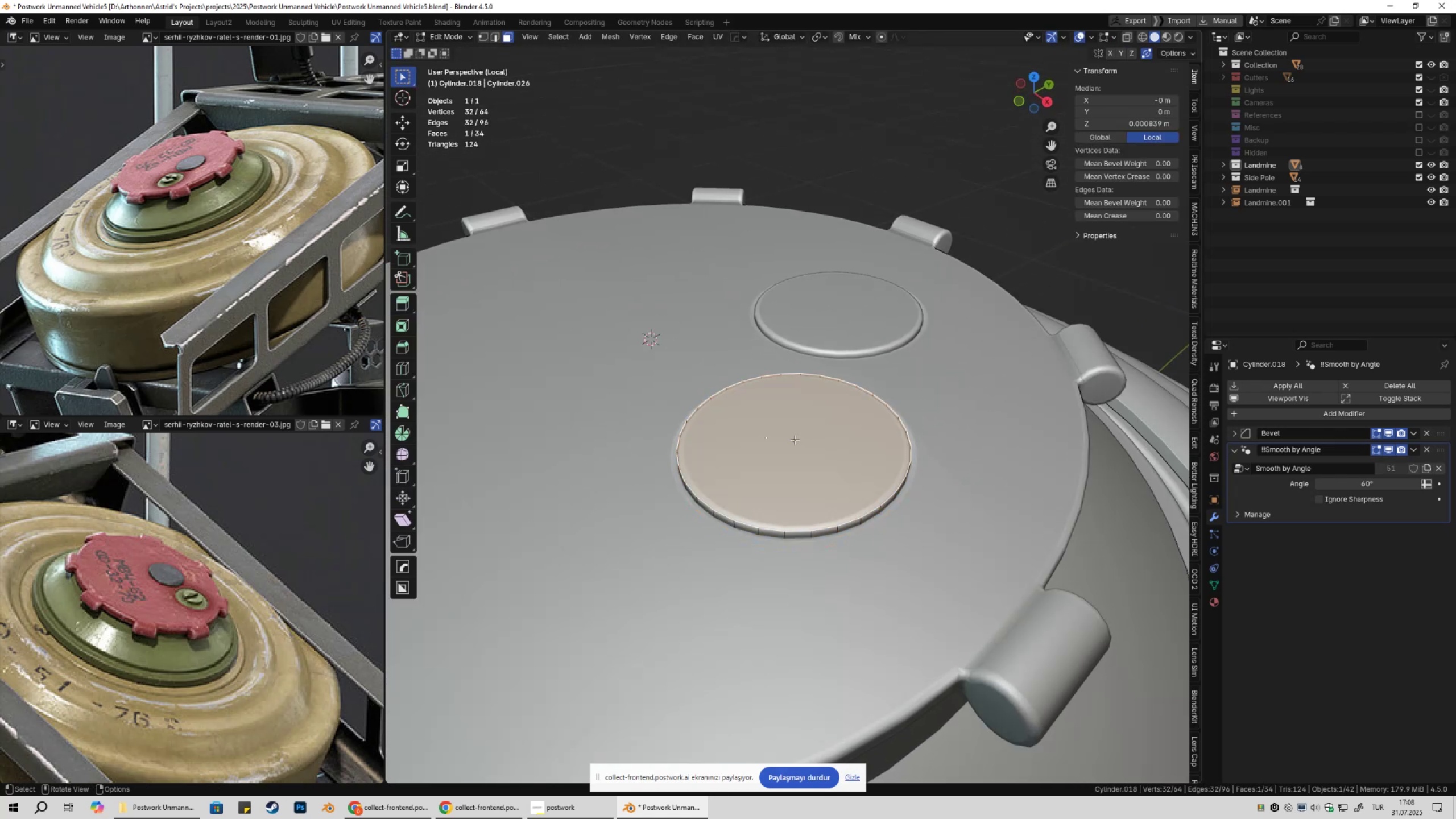 
key(3)
 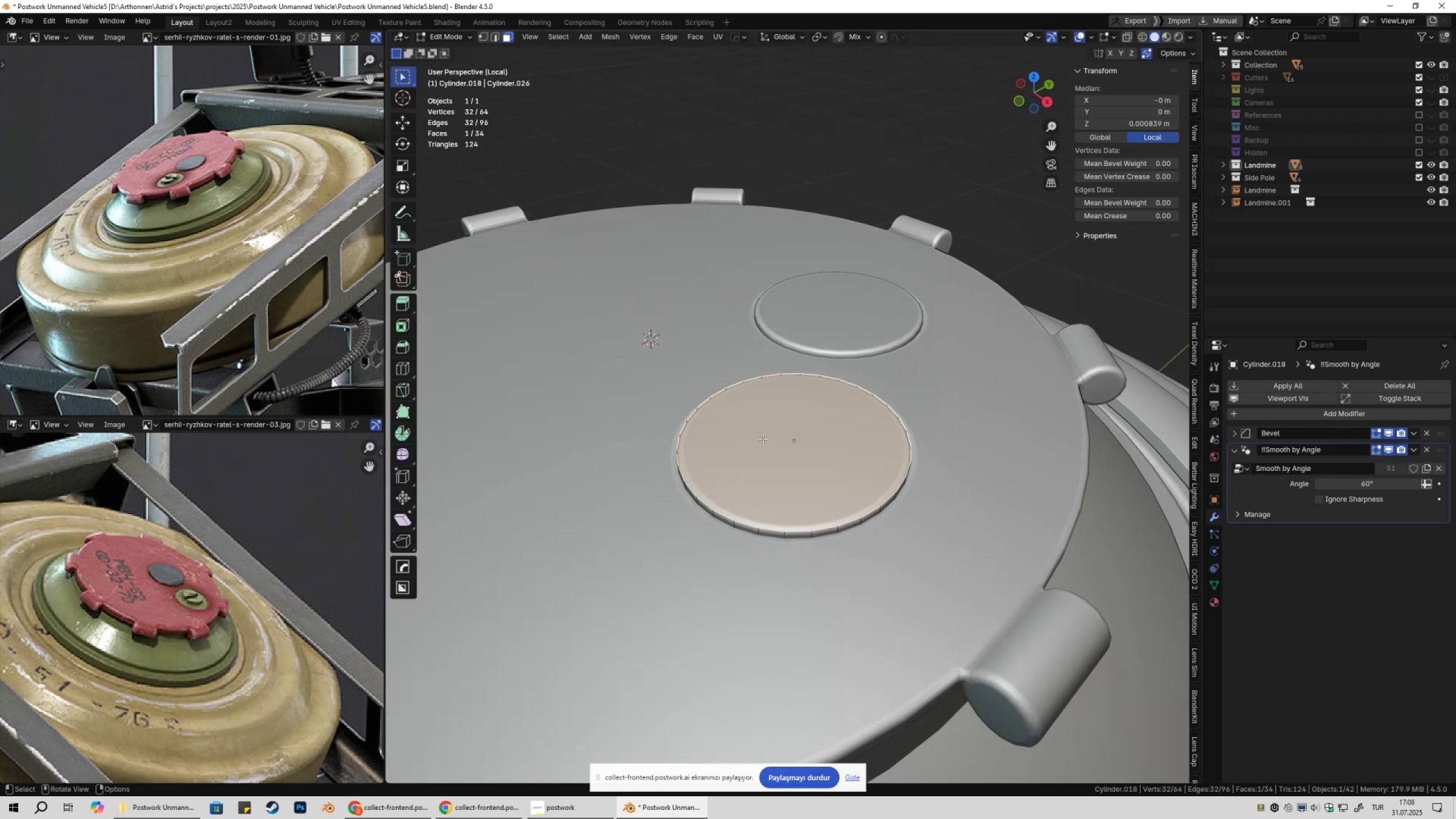 
left_click([763, 439])
 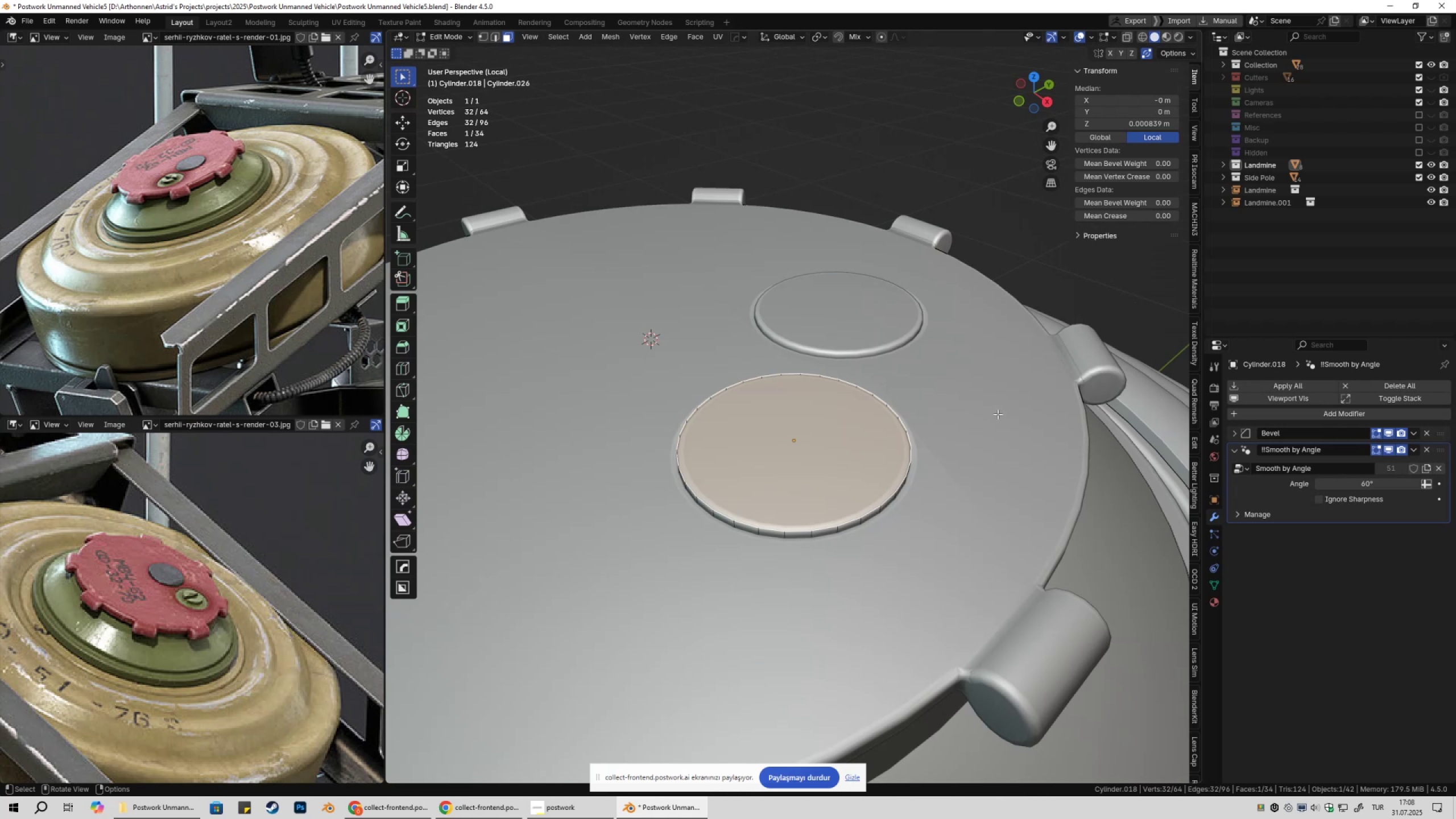 
key(I)
 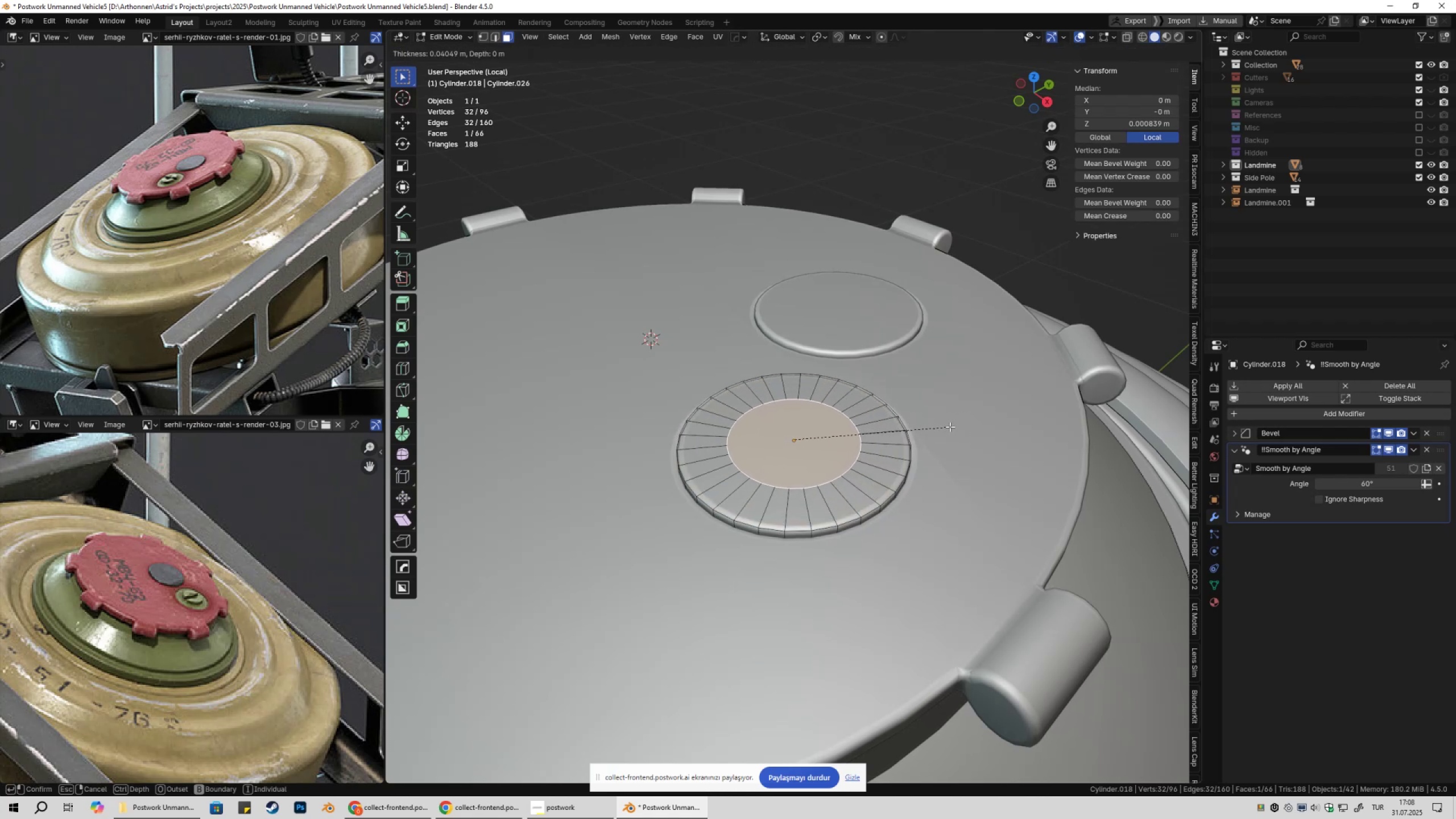 
hold_key(key=ShiftLeft, duration=1.52)
 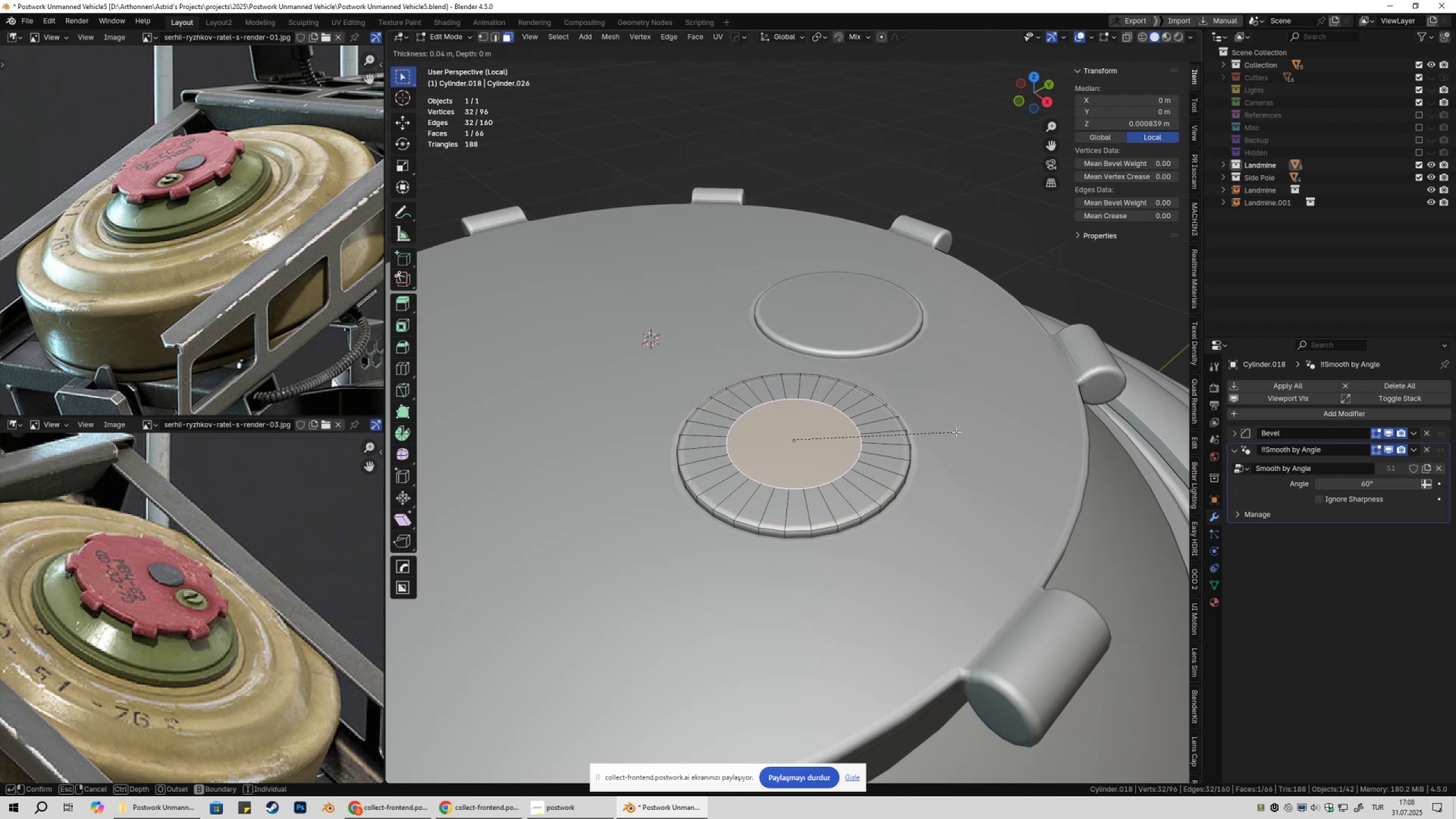 
hold_key(key=ShiftLeft, duration=1.52)
left_click([959, 433])
 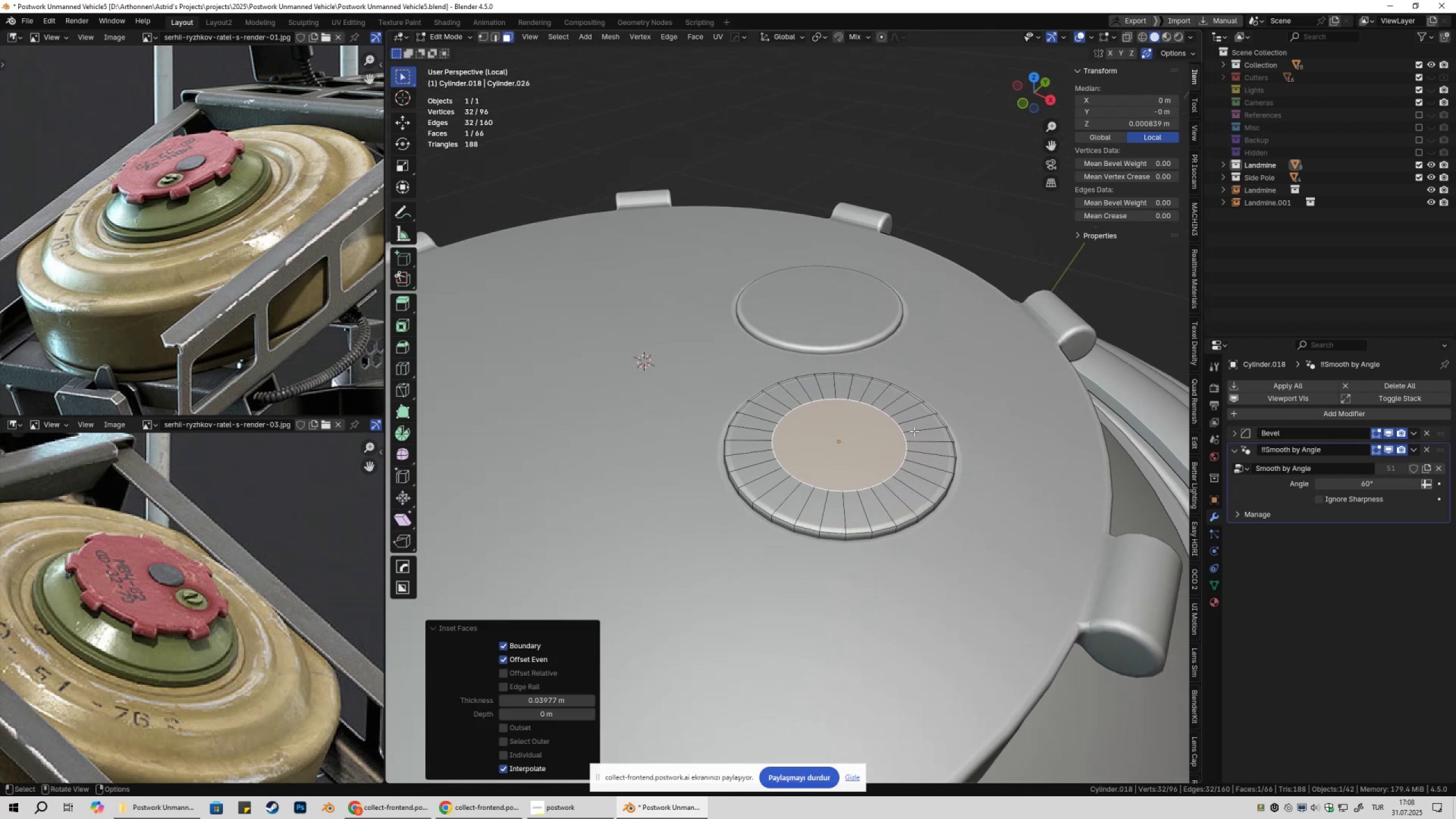 
key(E)
 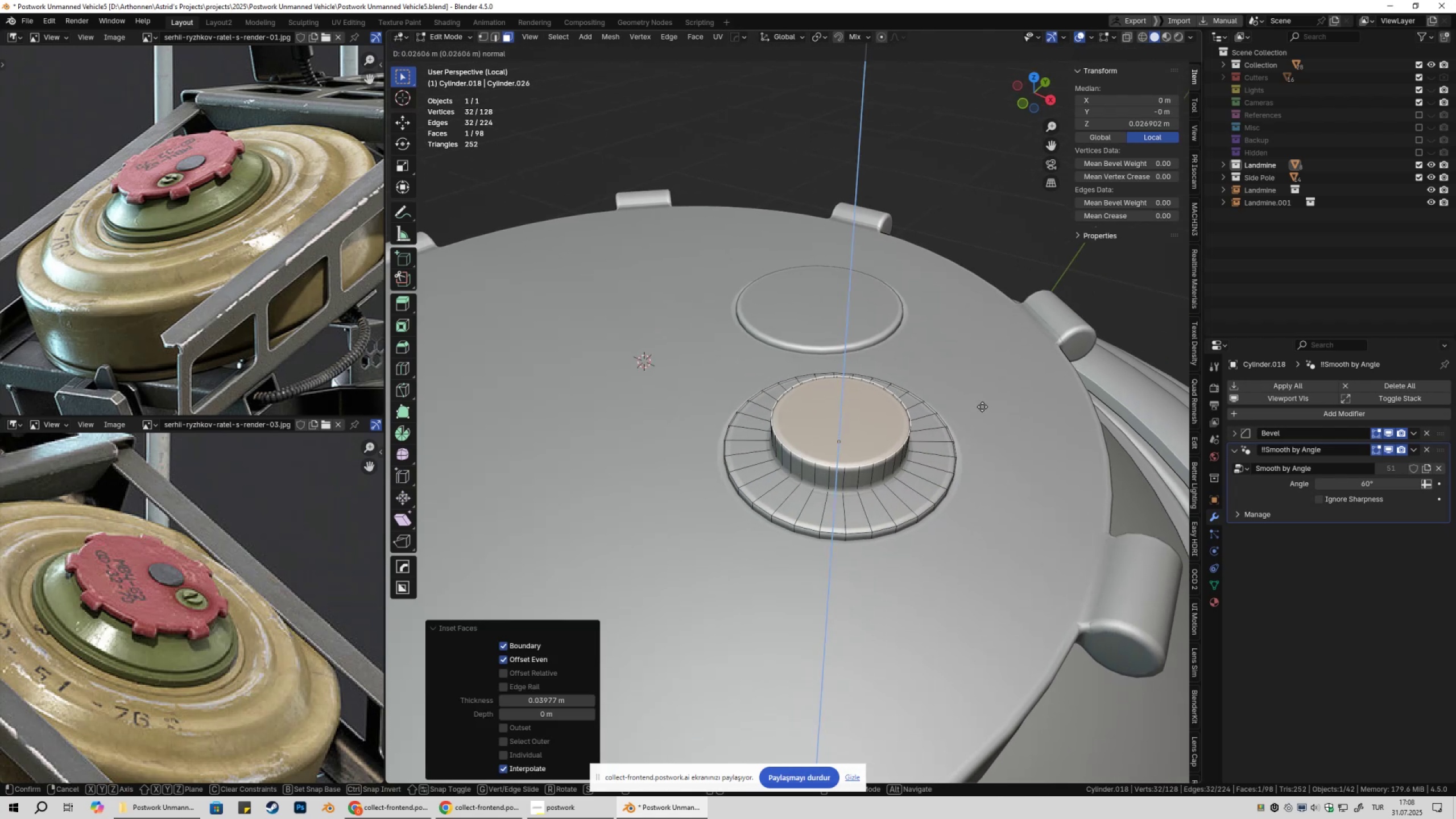 
hold_key(key=ShiftLeft, duration=1.5)
 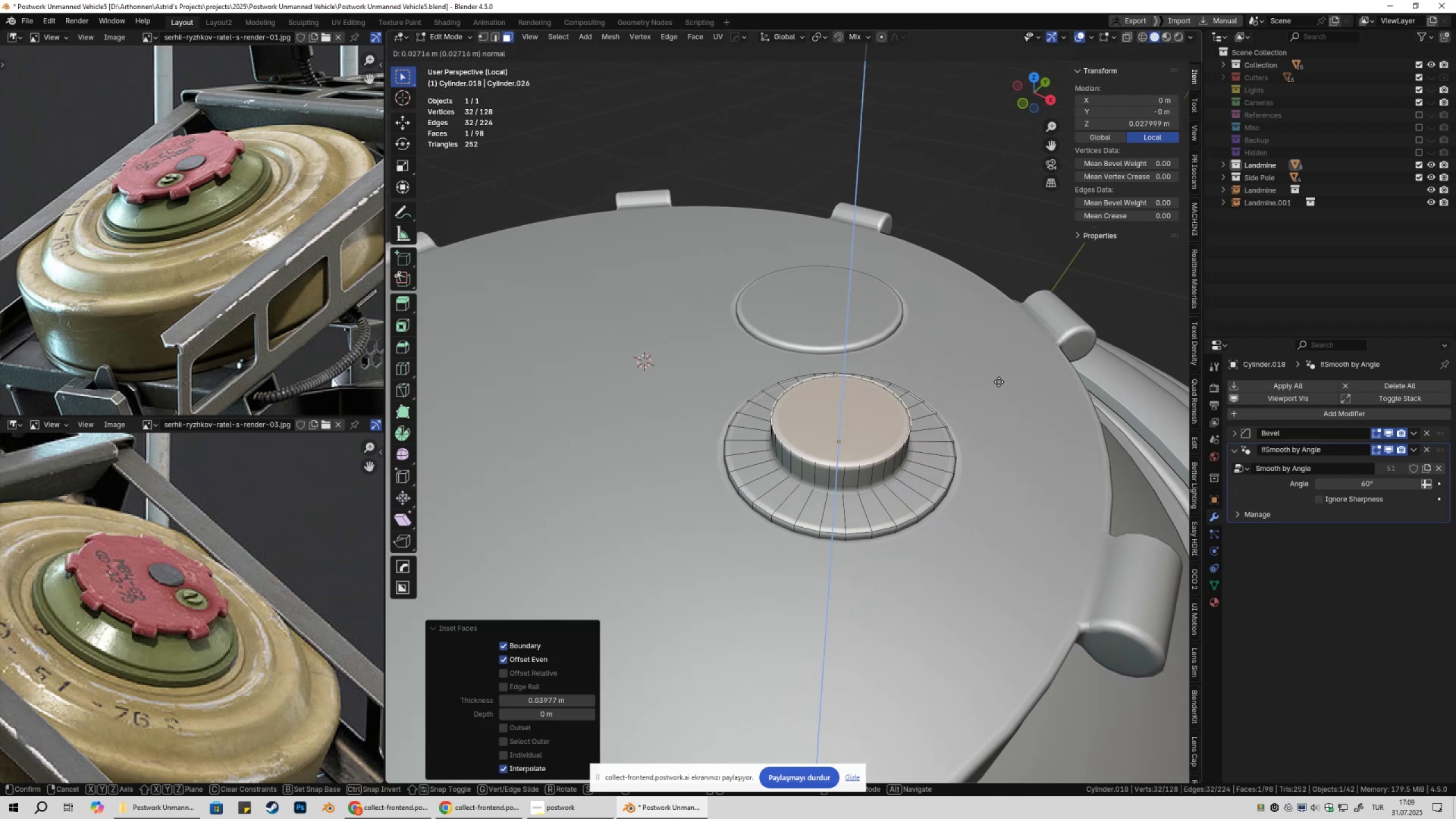 
hold_key(key=ShiftLeft, duration=1.51)
 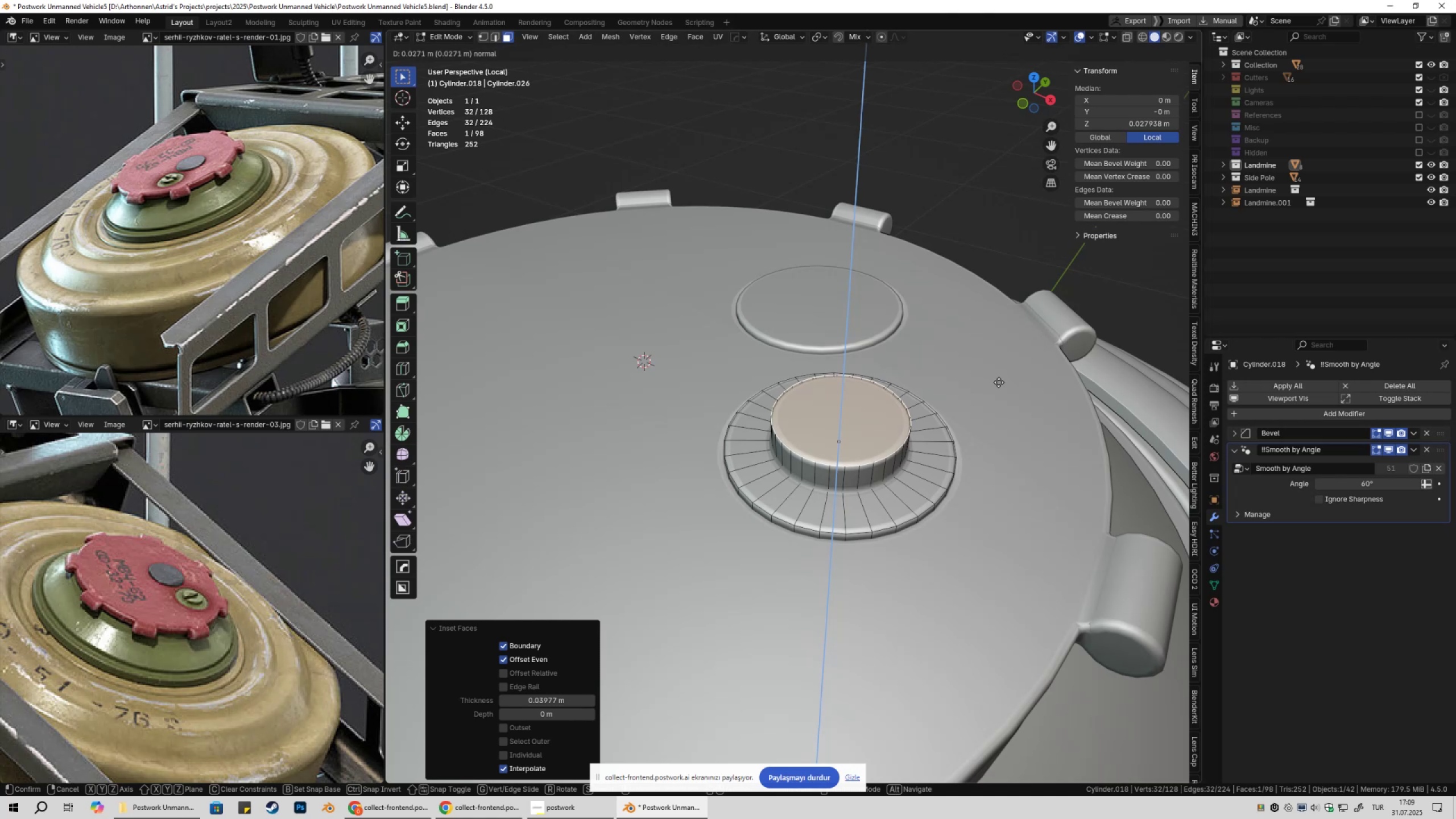 
hold_key(key=ShiftLeft, duration=1.53)
 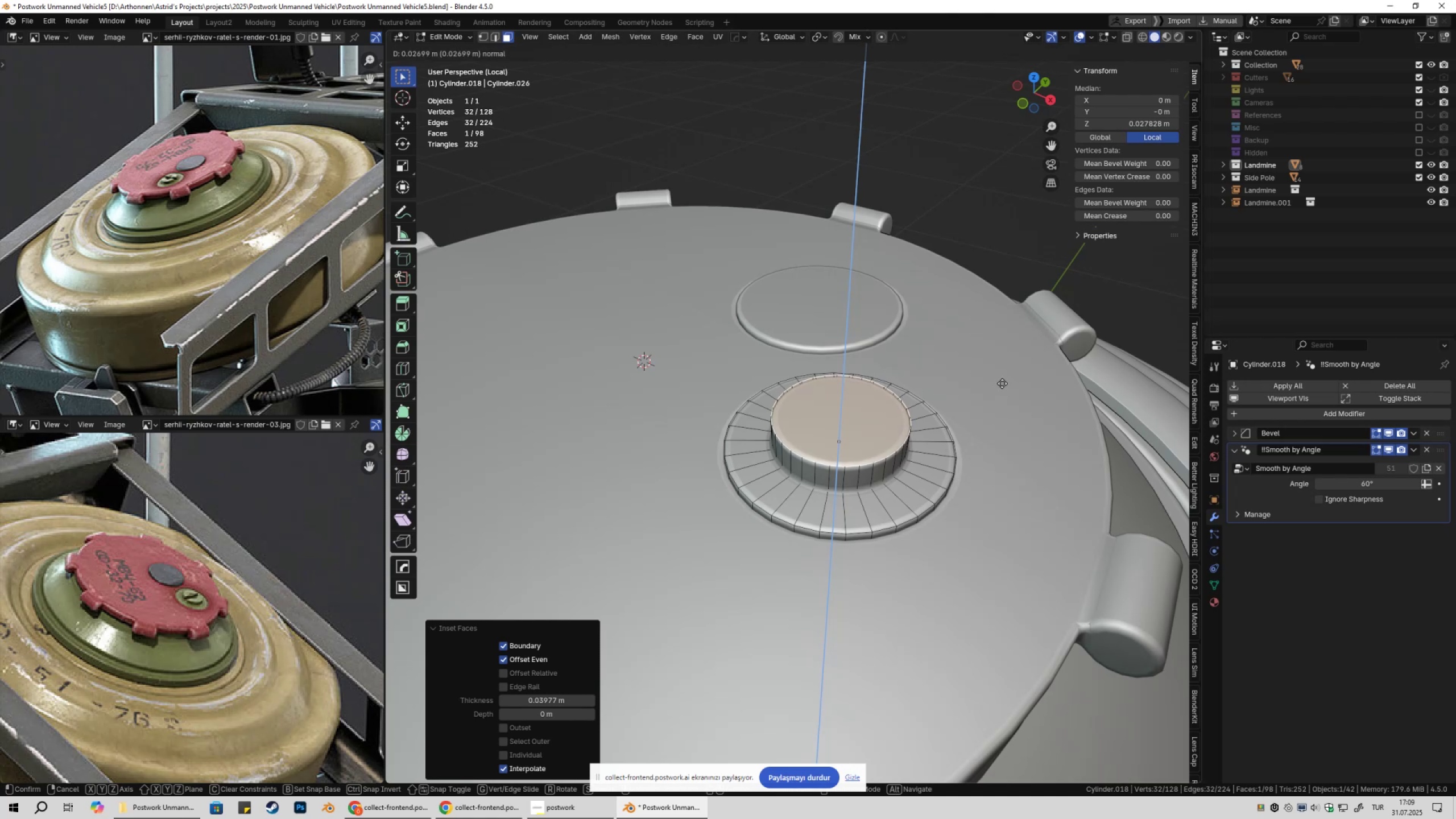 
hold_key(key=ShiftLeft, duration=1.16)
left_click([1002, 383])
 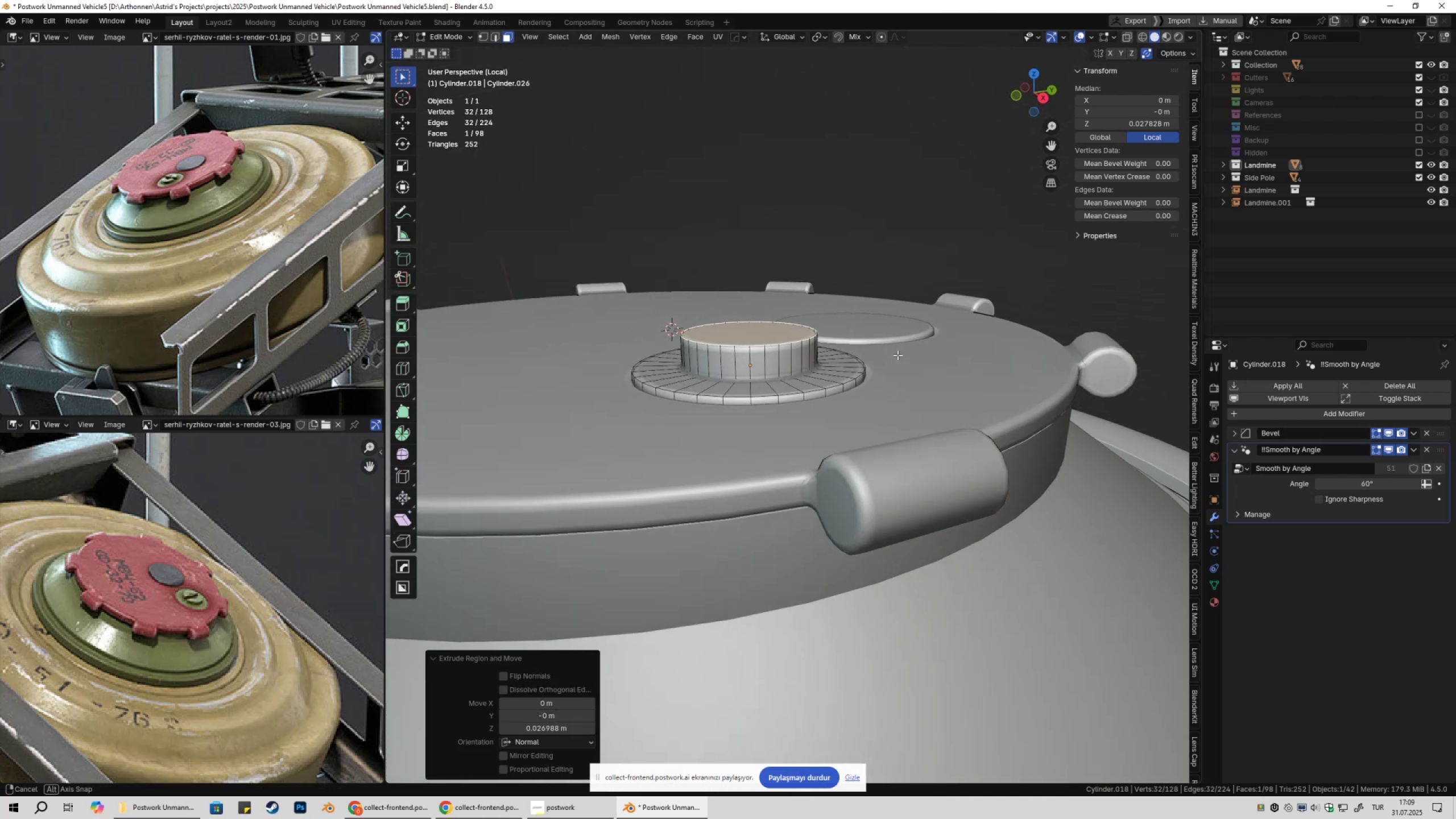 
type(gz)
 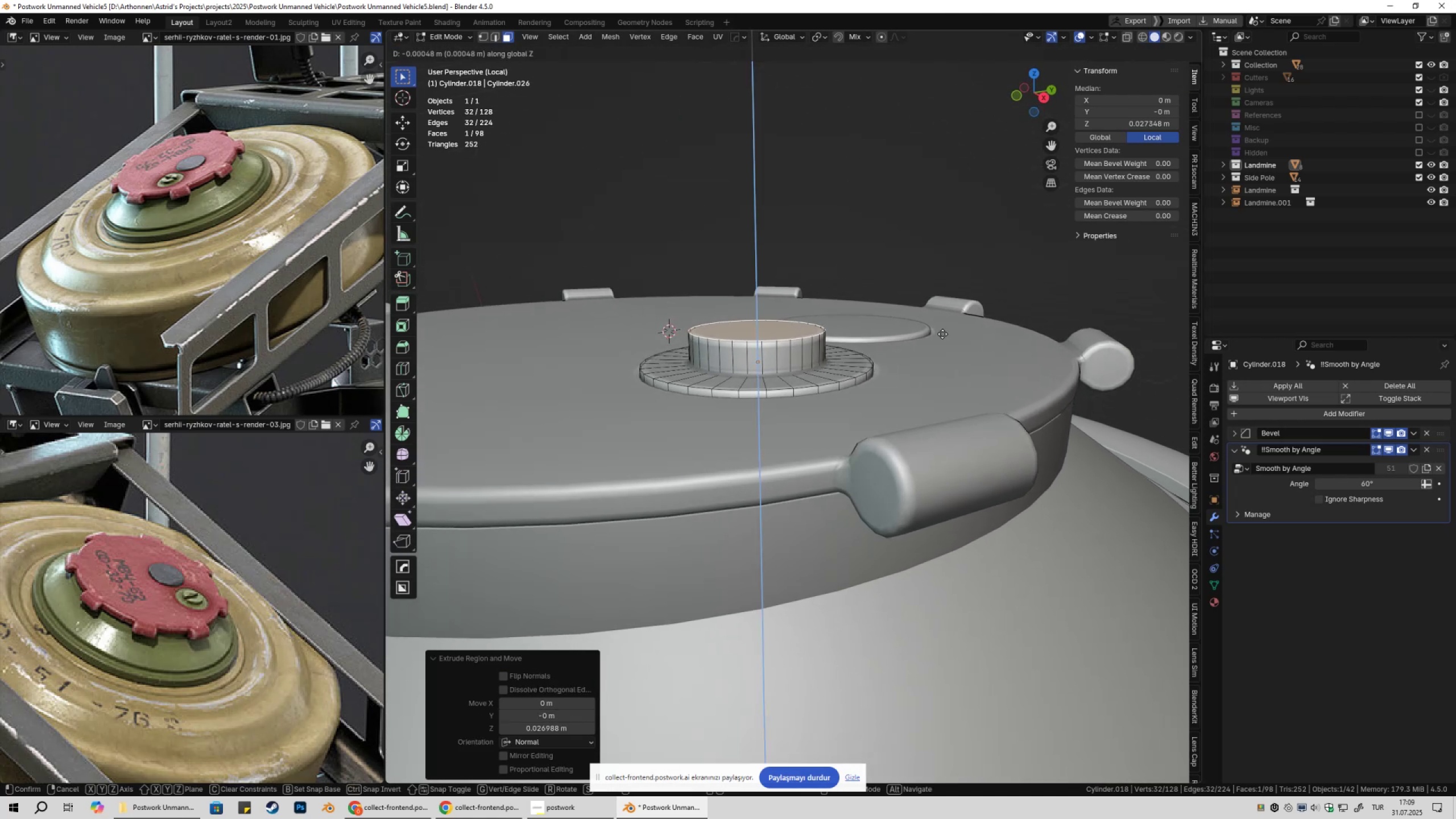 
hold_key(key=ShiftLeft, duration=0.92)
left_click([962, 365])
 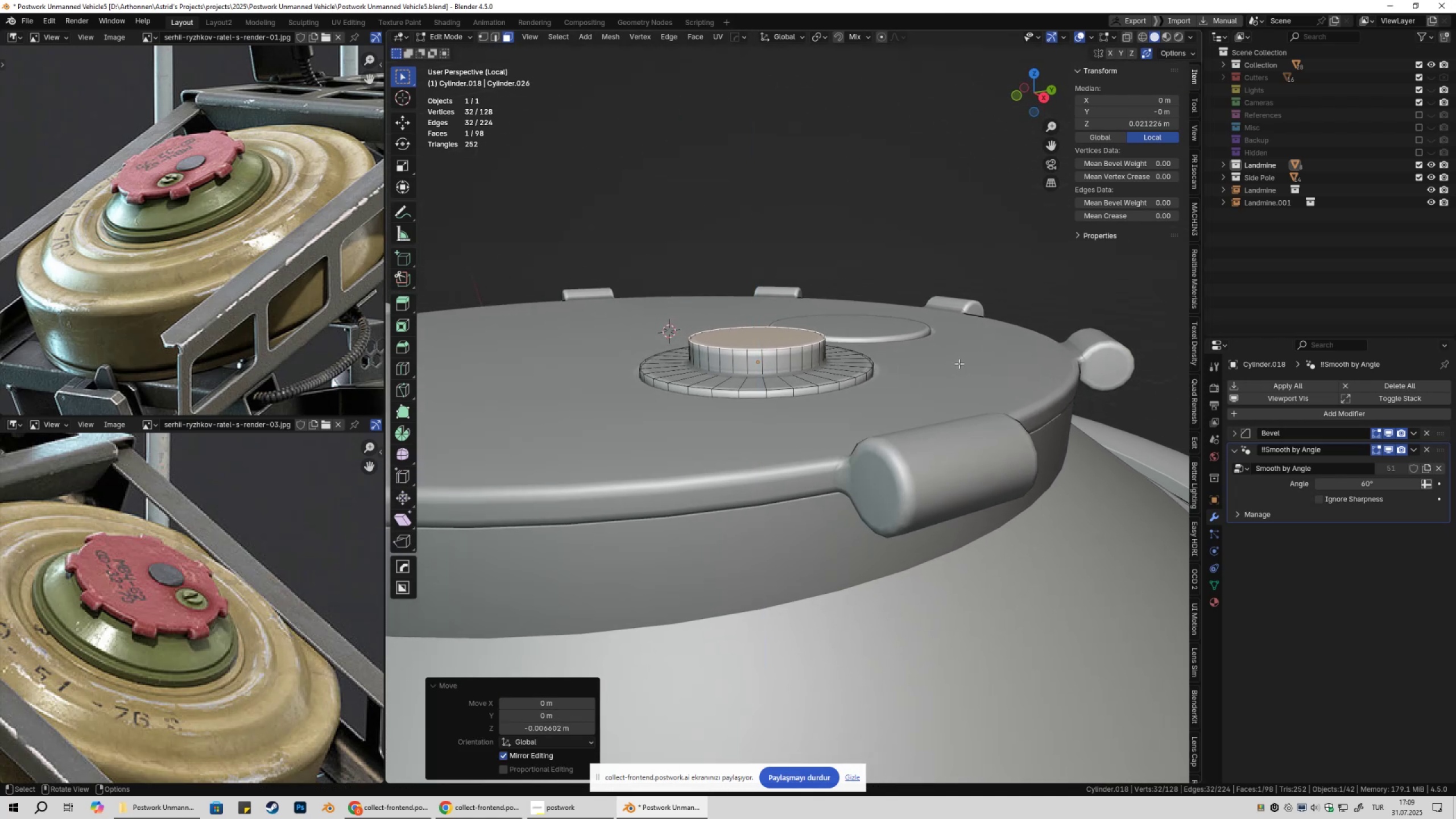 
key(Tab)
 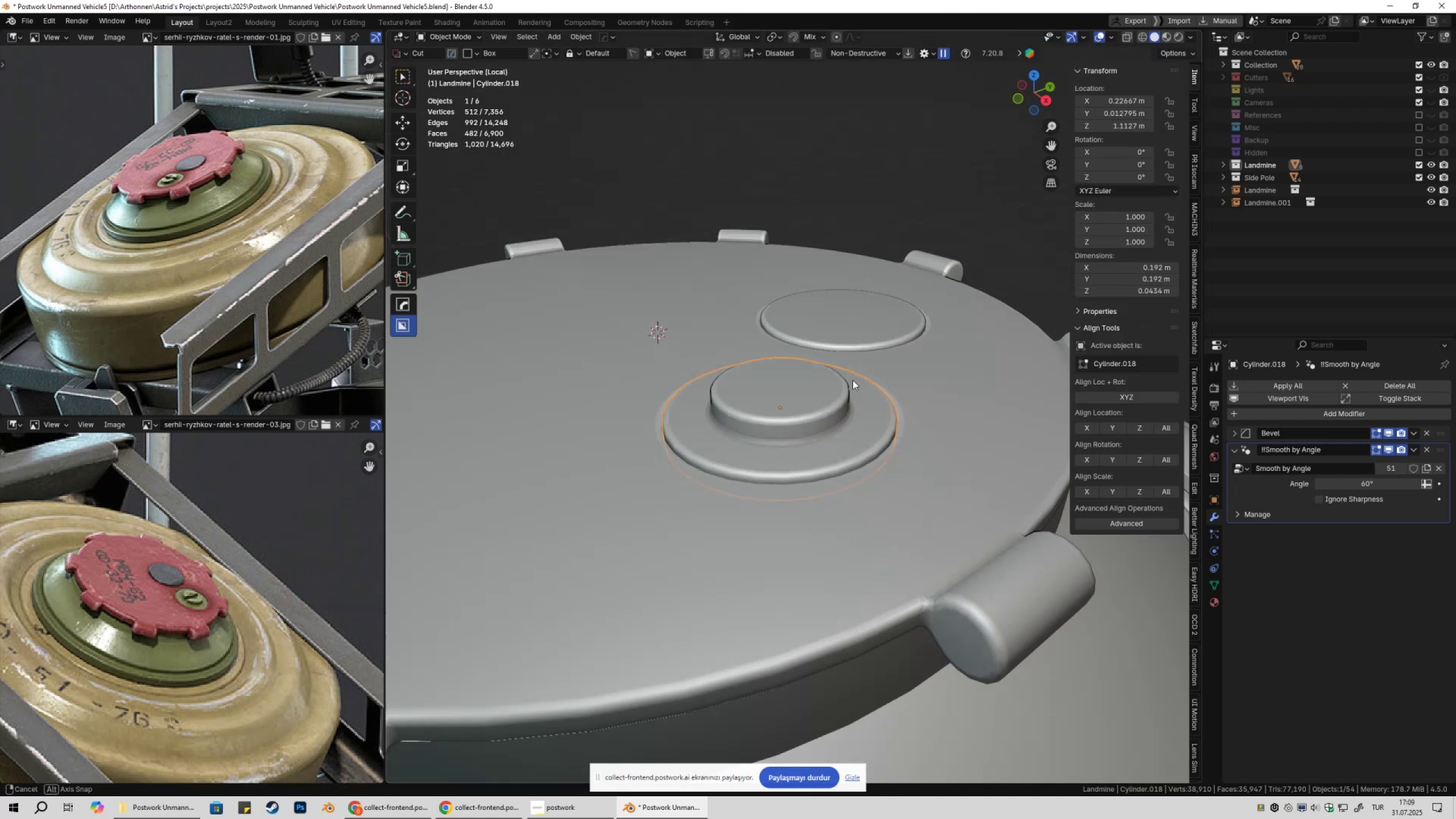 
key(Tab)
 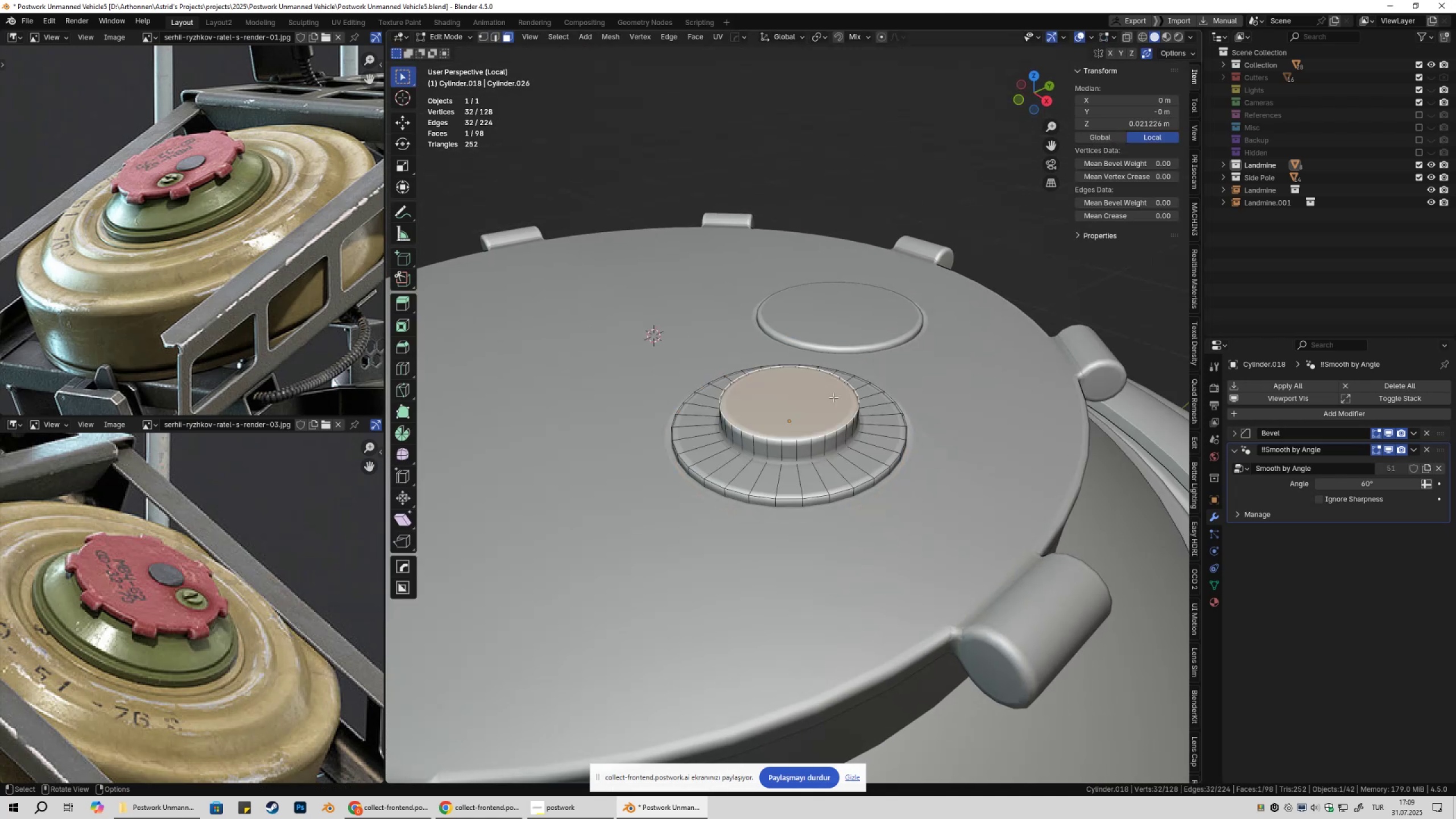 
key(3)
 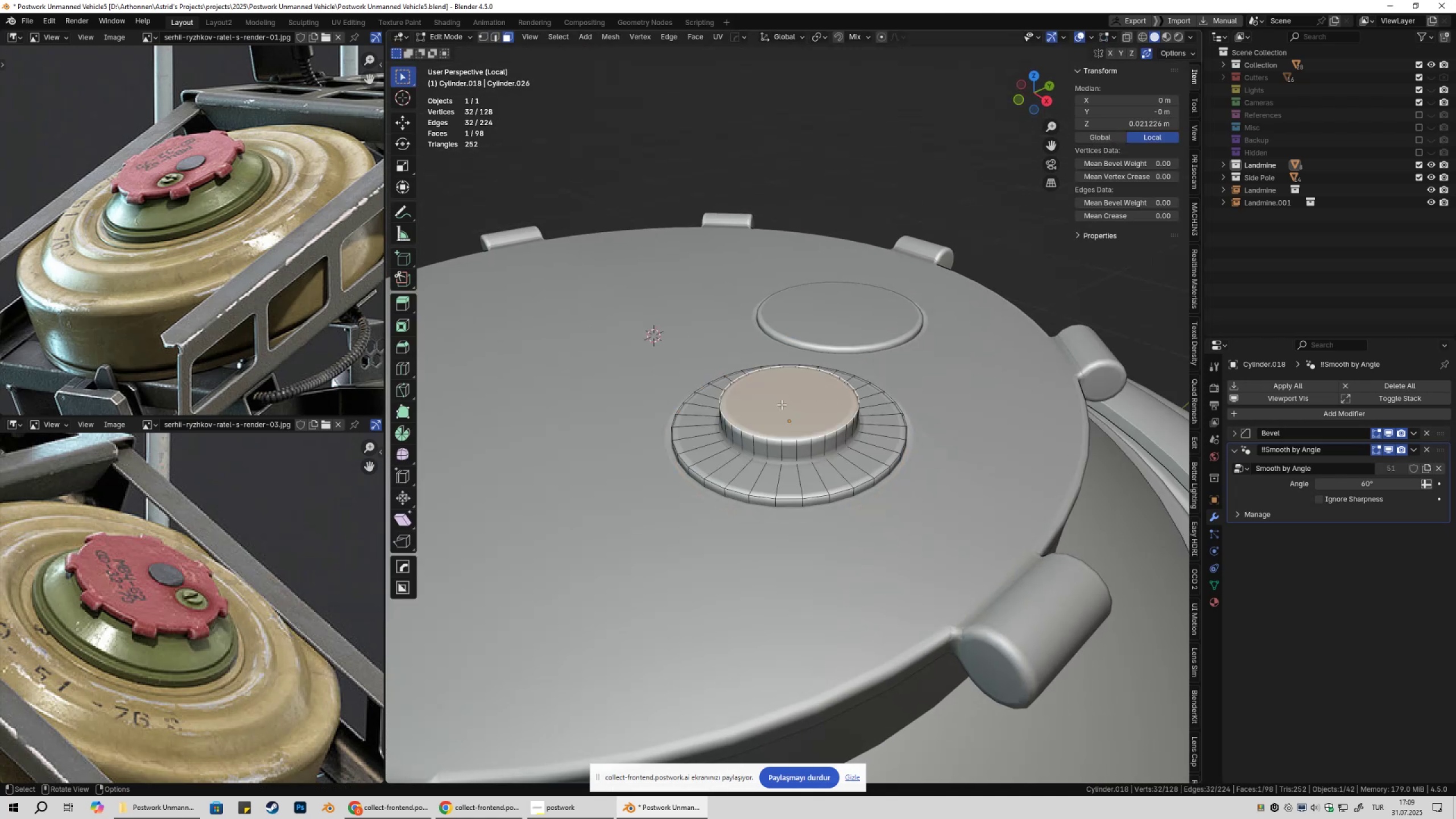 
left_click([781, 404])
 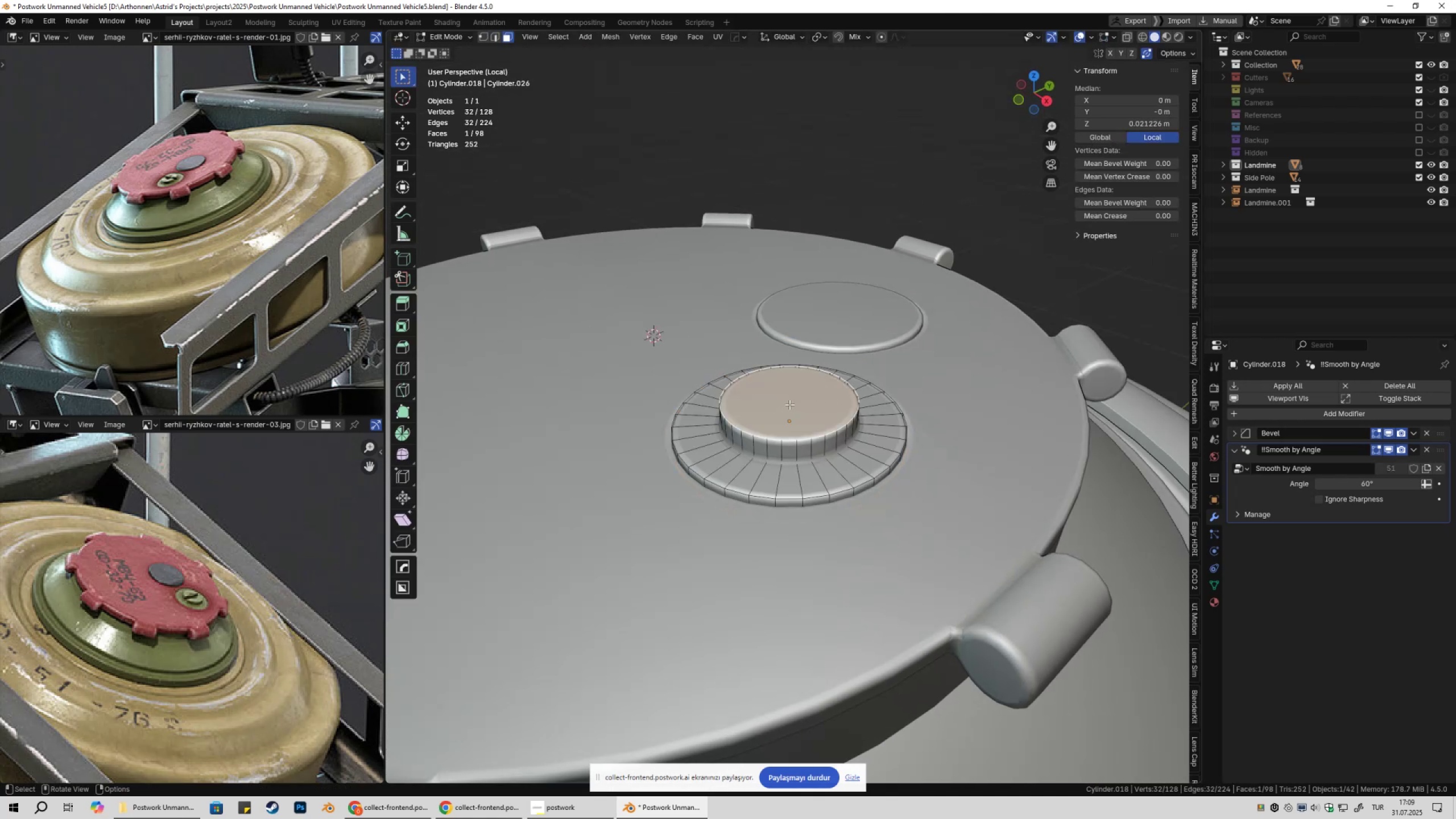 
key(Shift+S)
 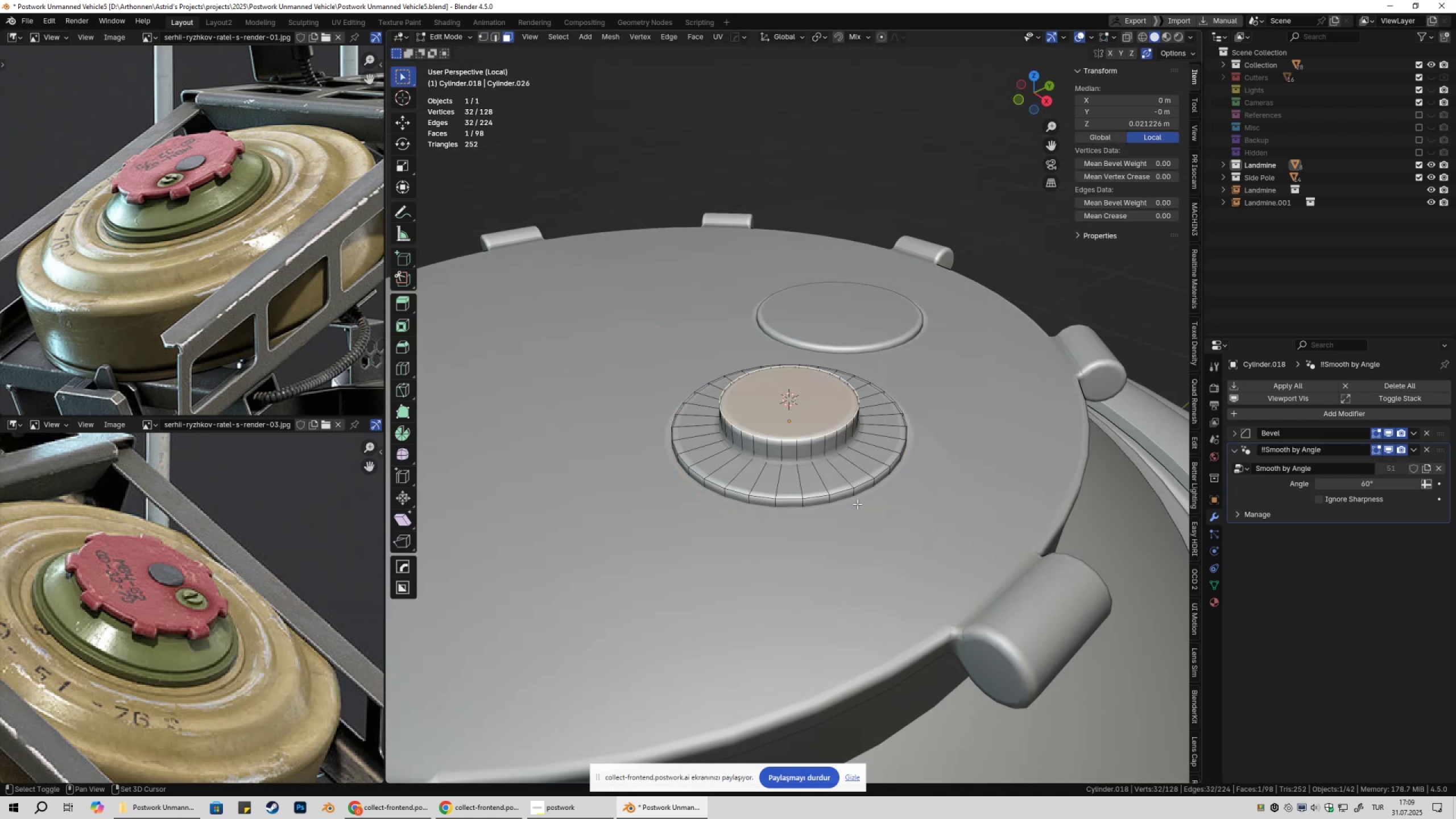 
key(Tab)
 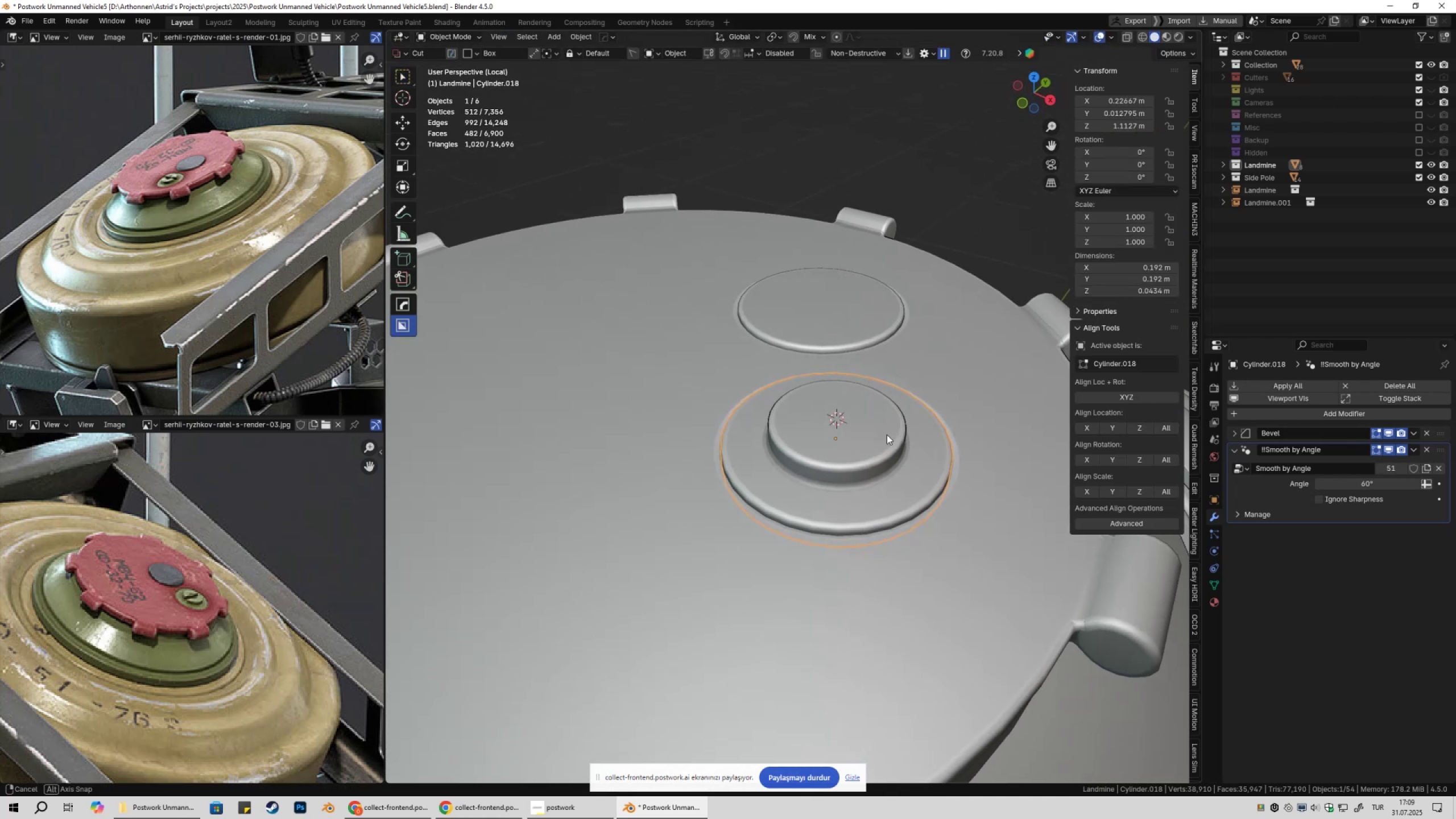 
scroll: coordinate [900, 425], scroll_direction: down, amount: 3.0
 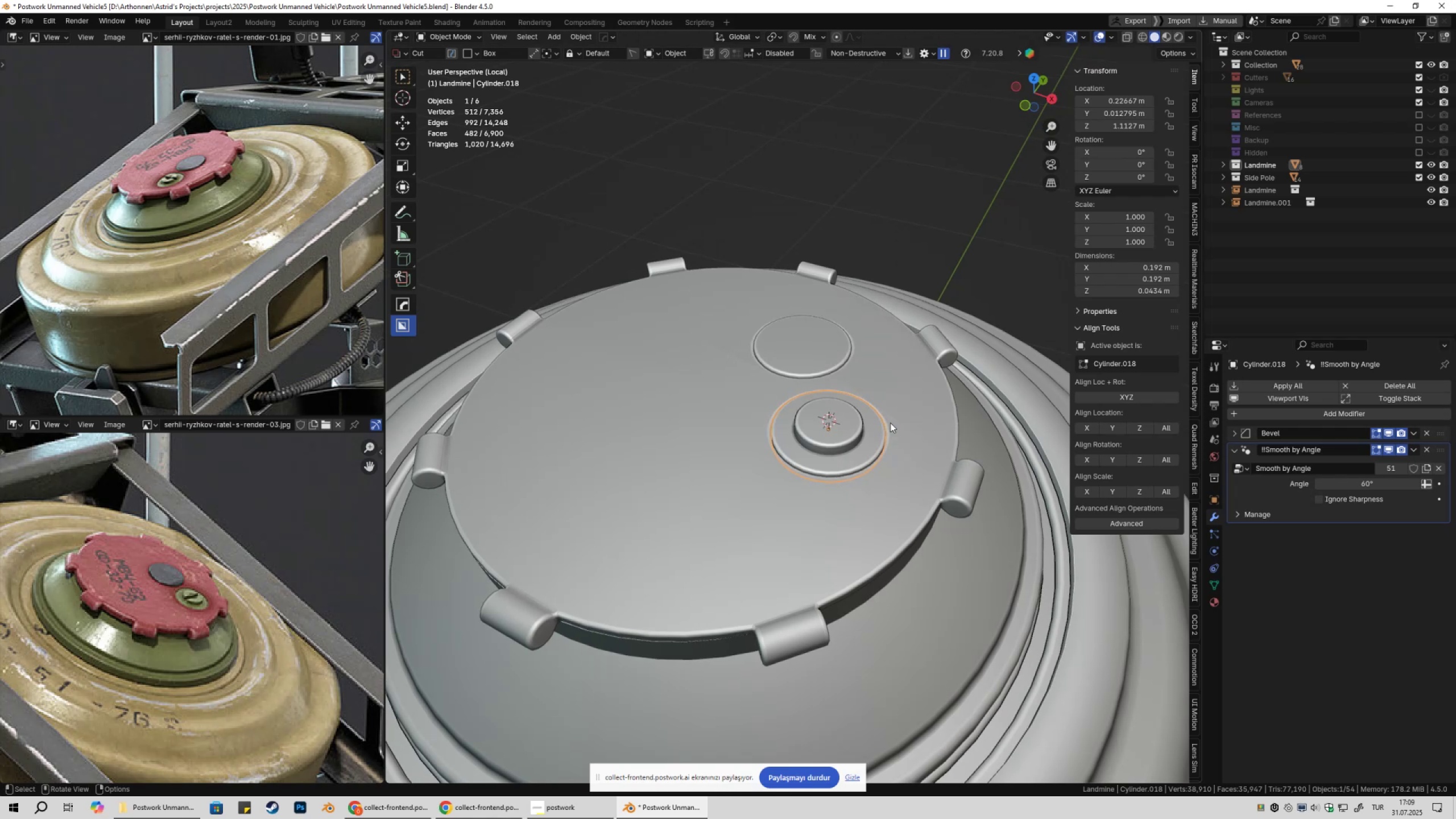 
key(Tab)
 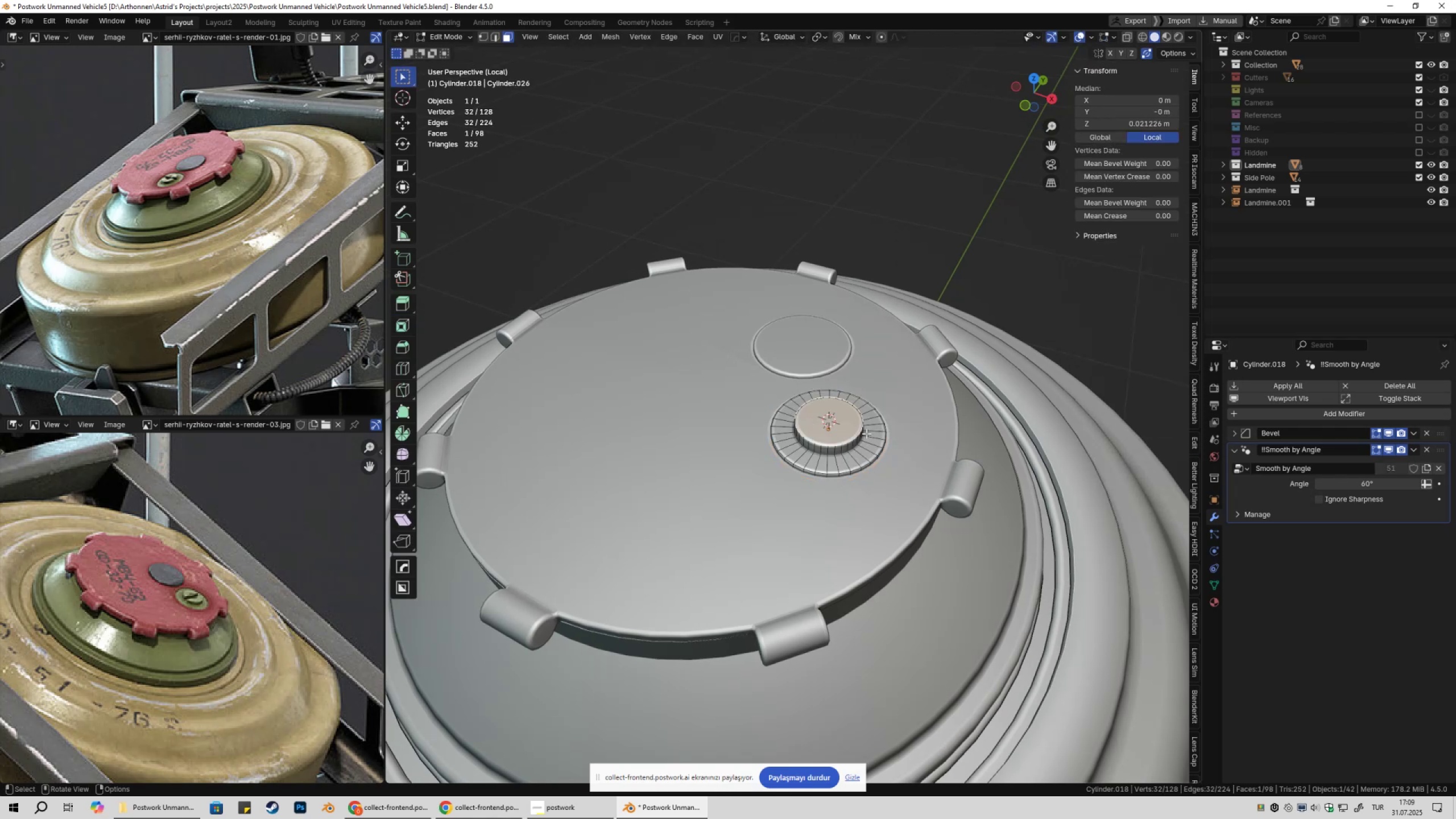 
scroll: coordinate [853, 451], scroll_direction: up, amount: 3.0
 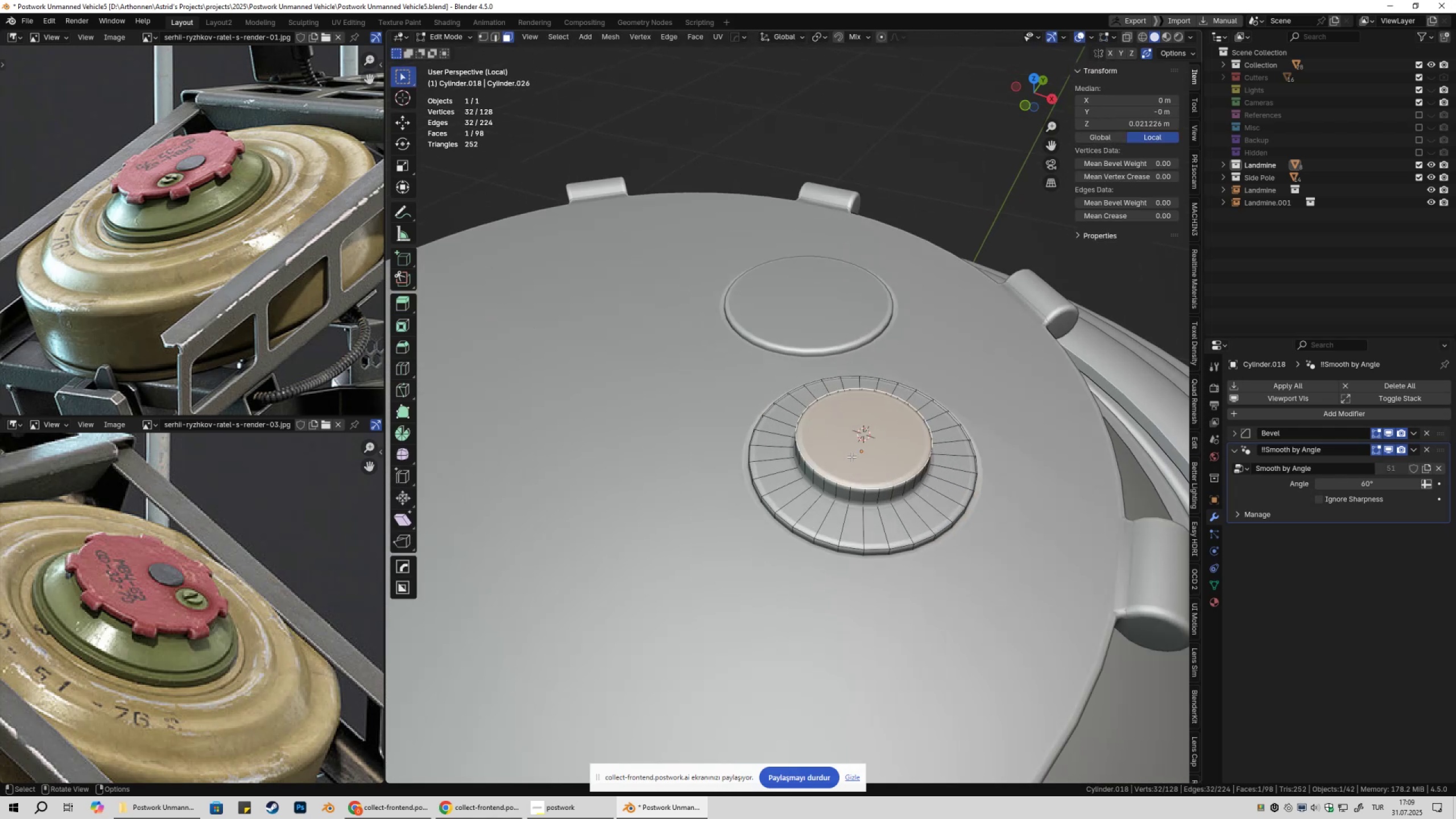 
key(Shift+ShiftLeft)
 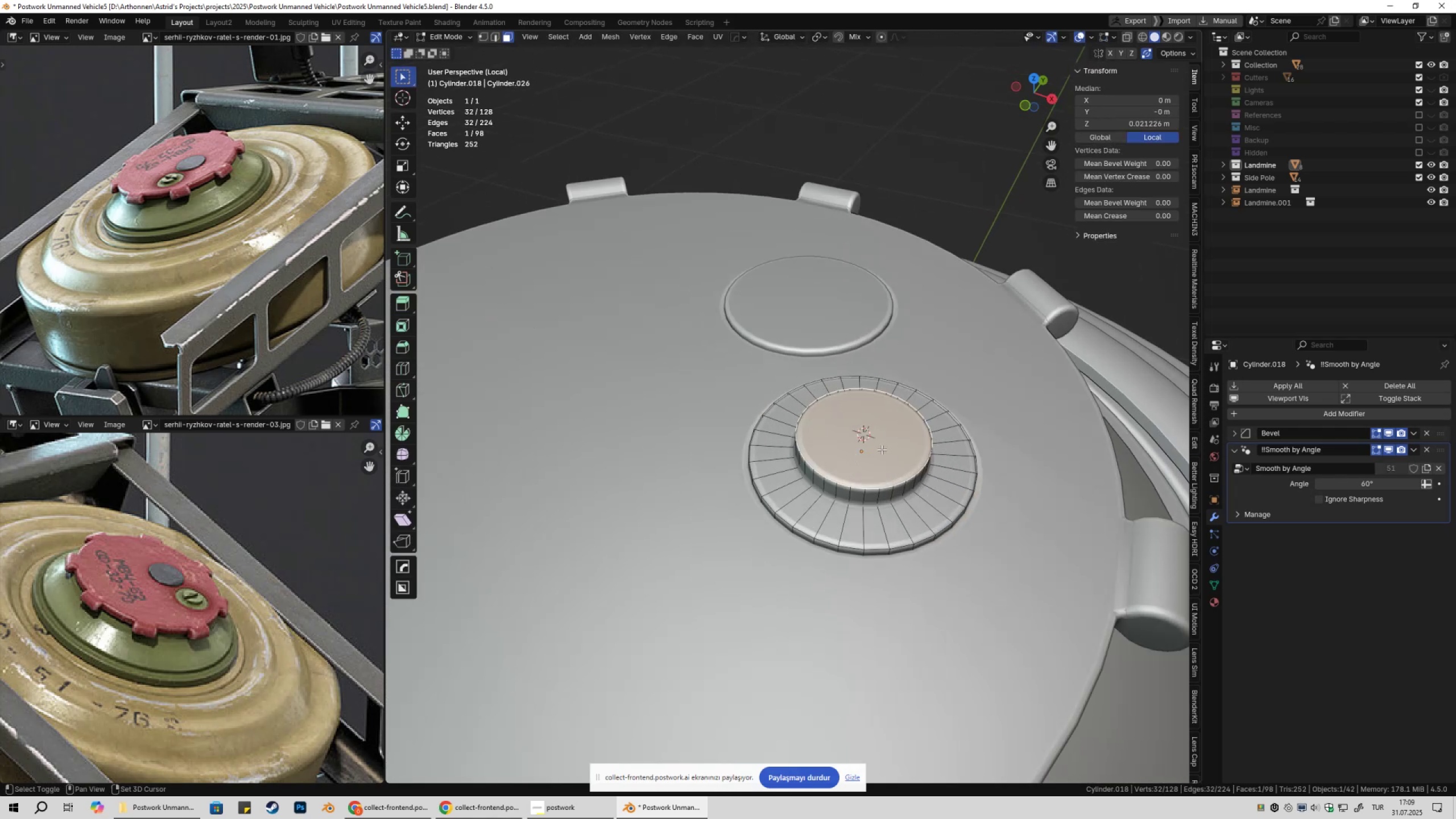 
scroll: coordinate [874, 447], scroll_direction: up, amount: 1.0
 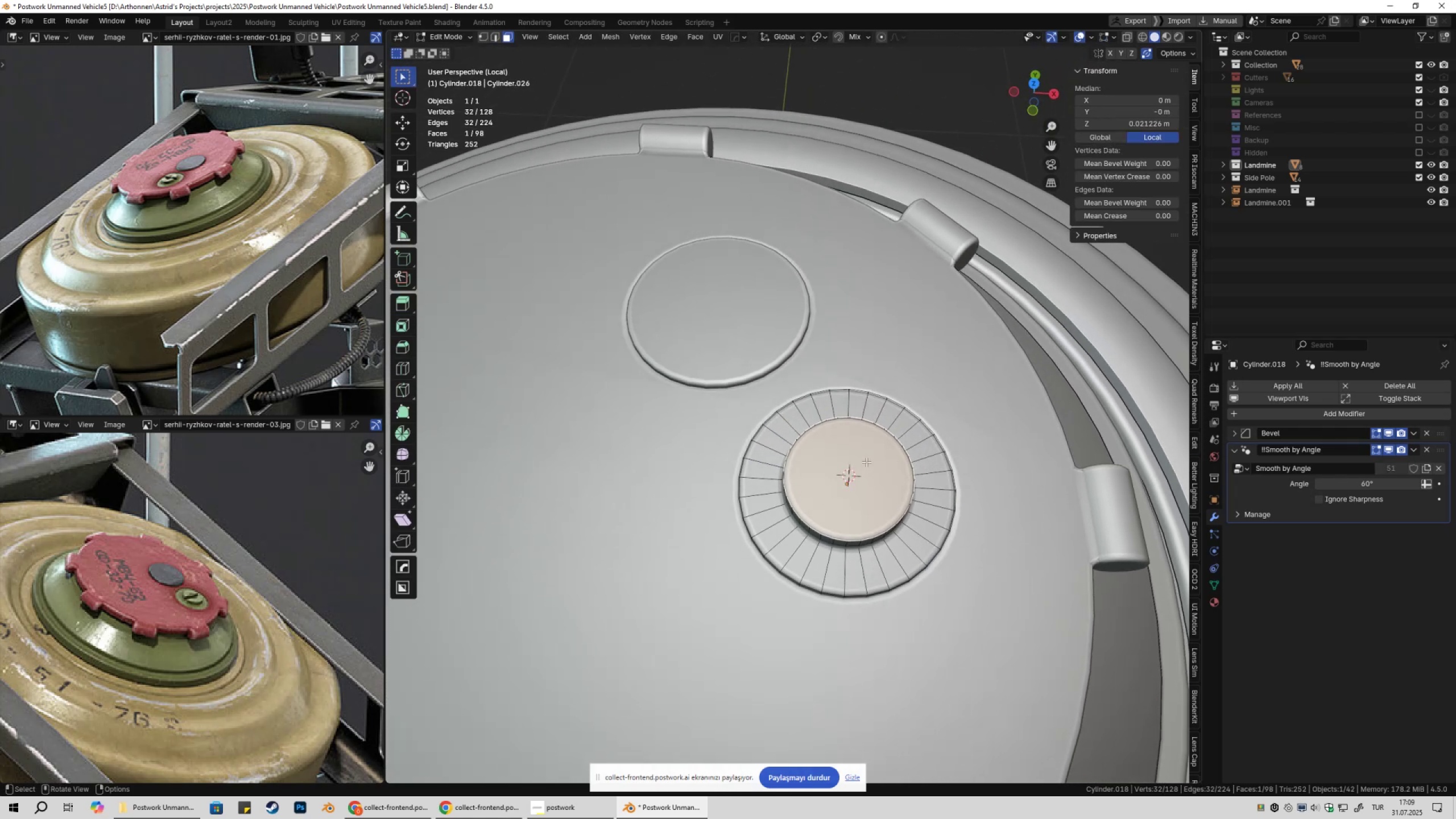 
key(1)
 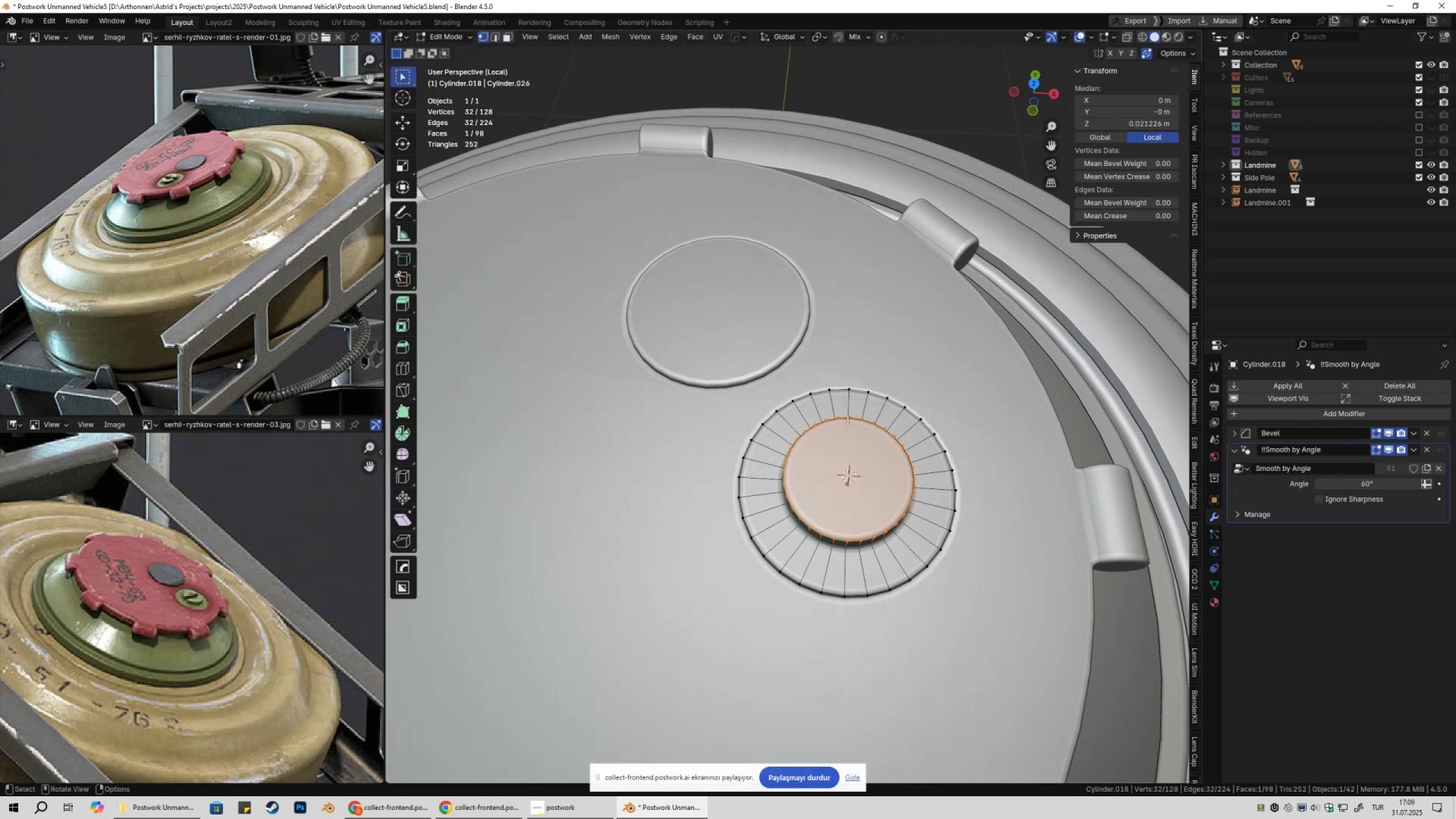 
left_click([847, 420])
 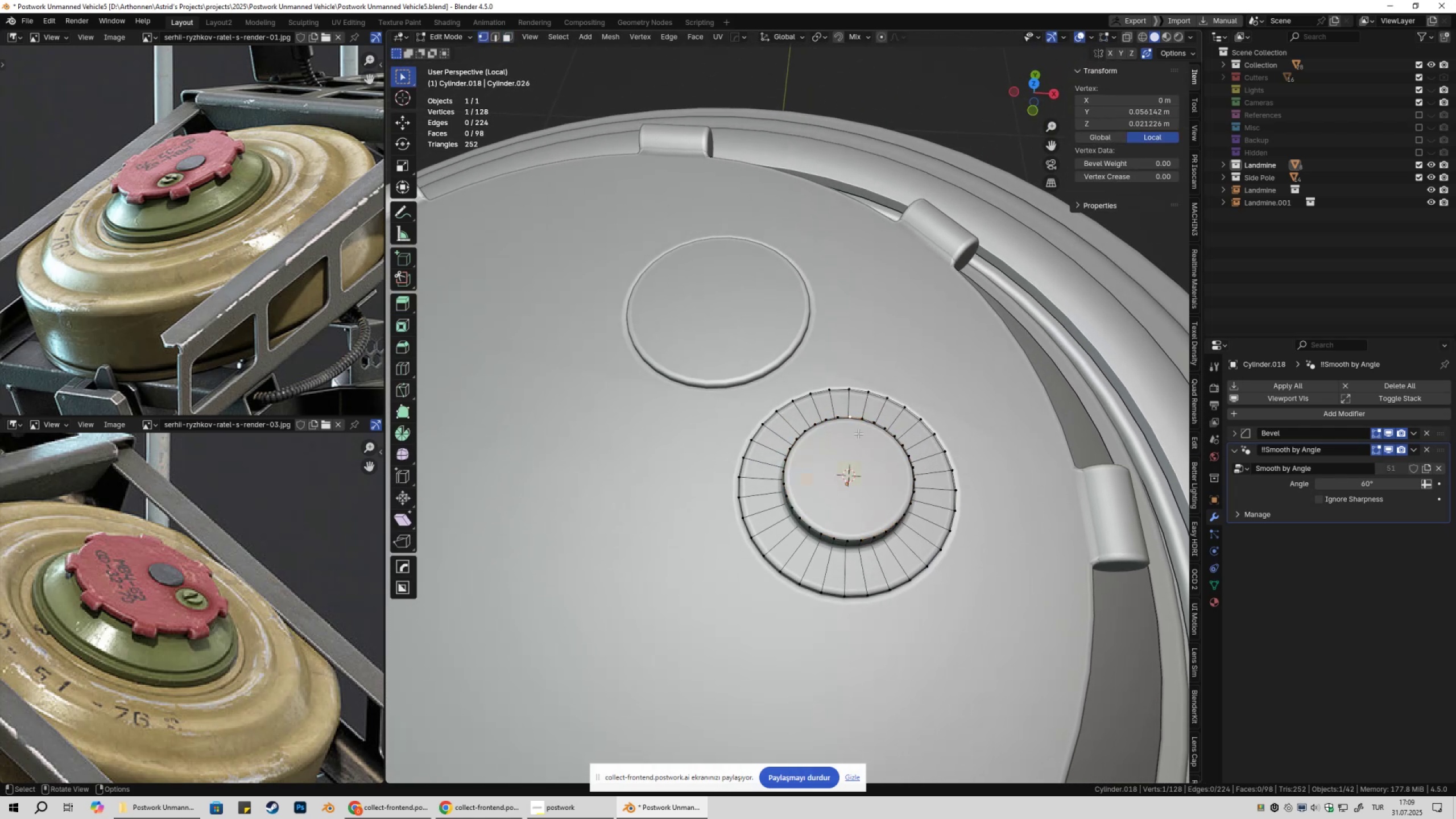 
hold_key(key=ShiftLeft, duration=0.61)
 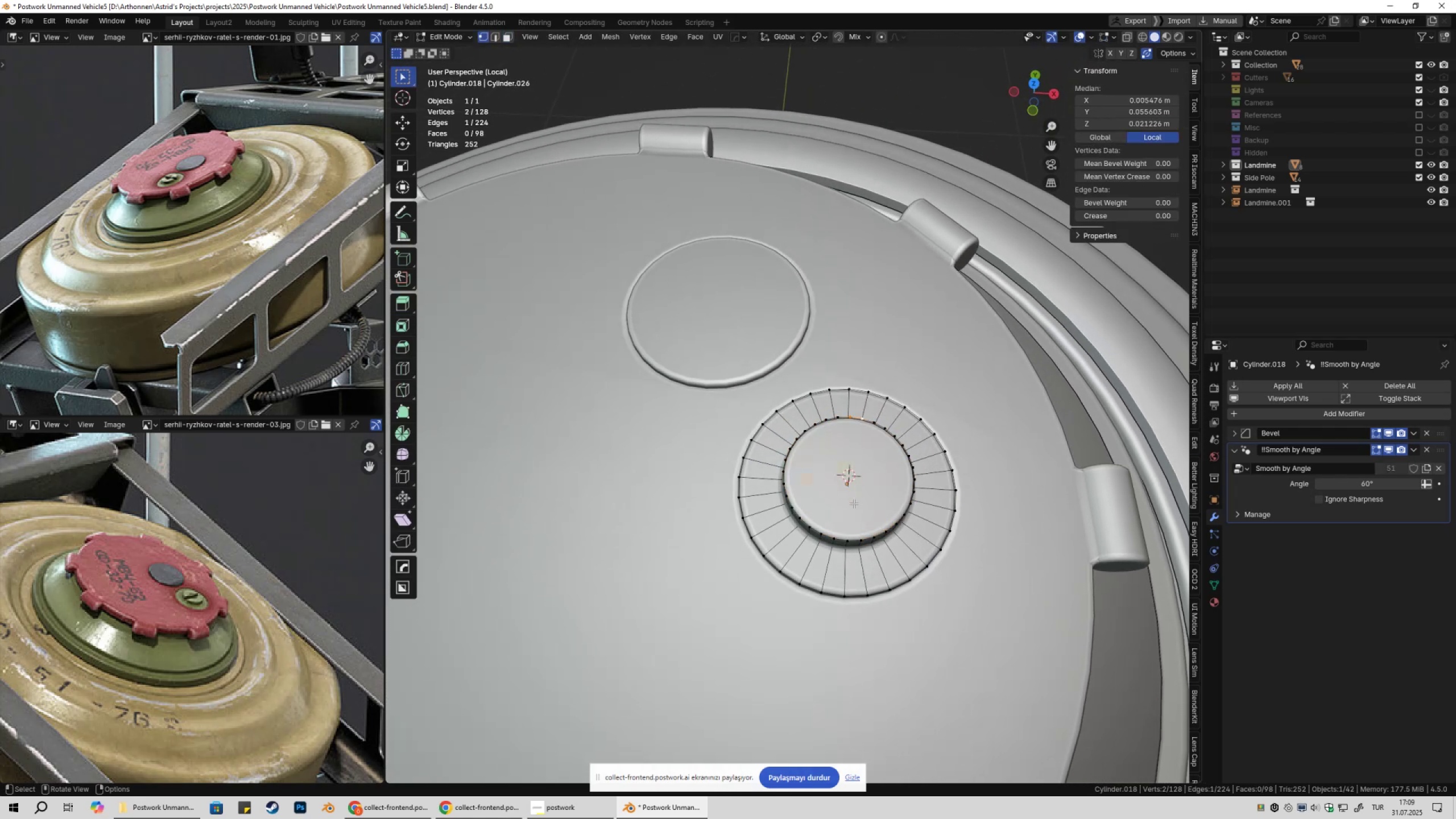 
hold_key(key=ShiftLeft, duration=0.64)
 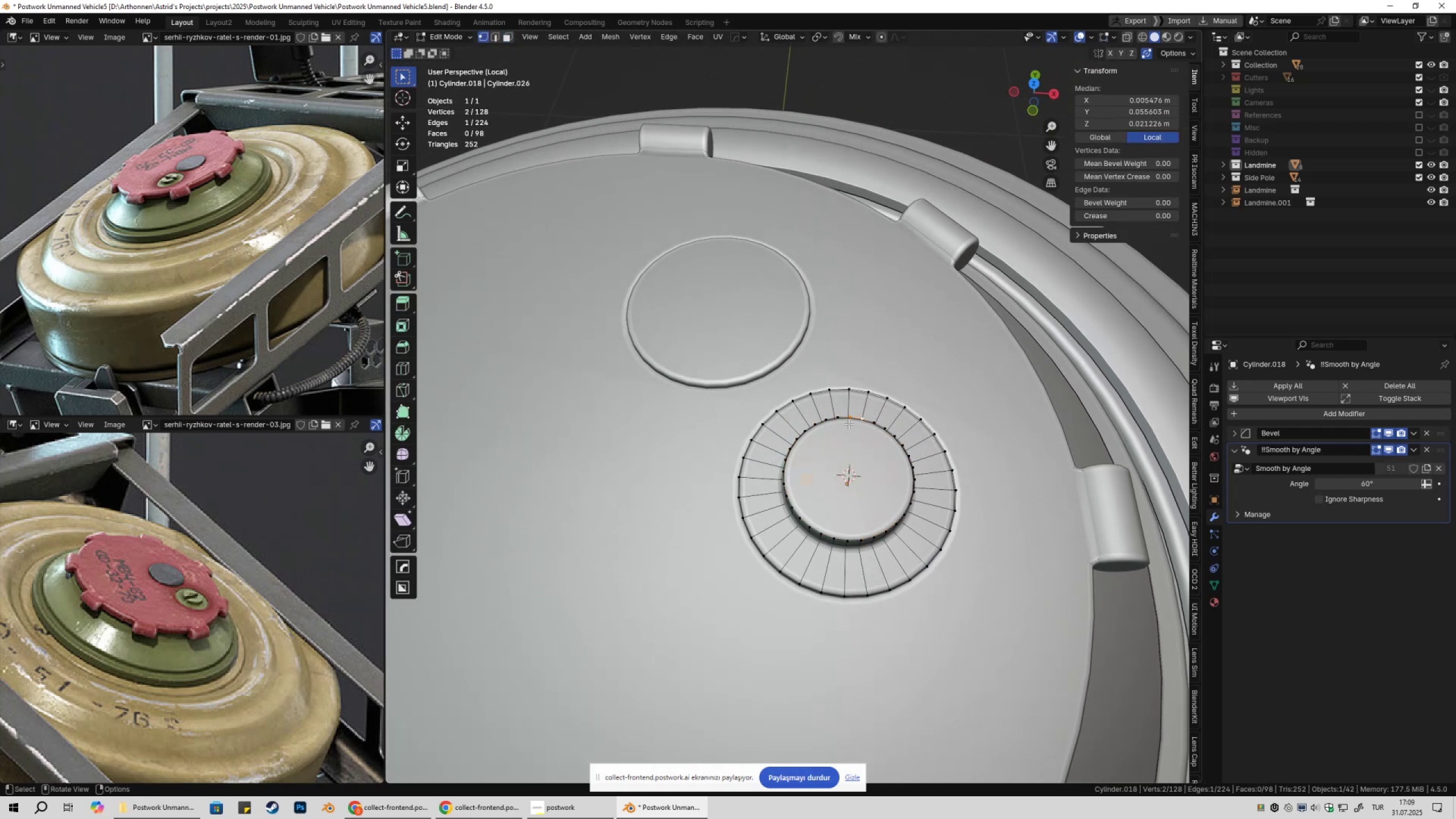 
left_click([849, 424])
 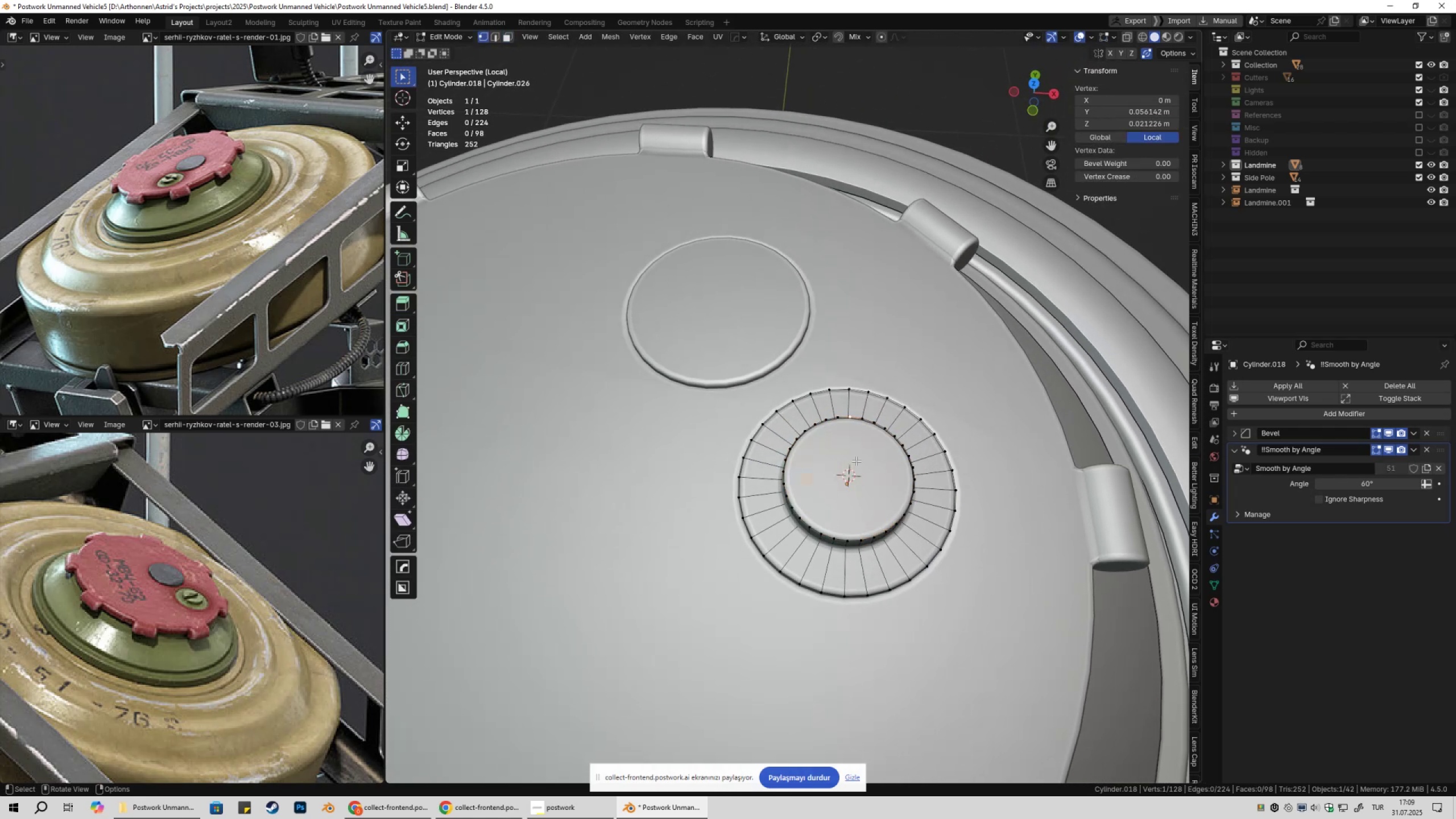 
hold_key(key=ShiftLeft, duration=0.64)
 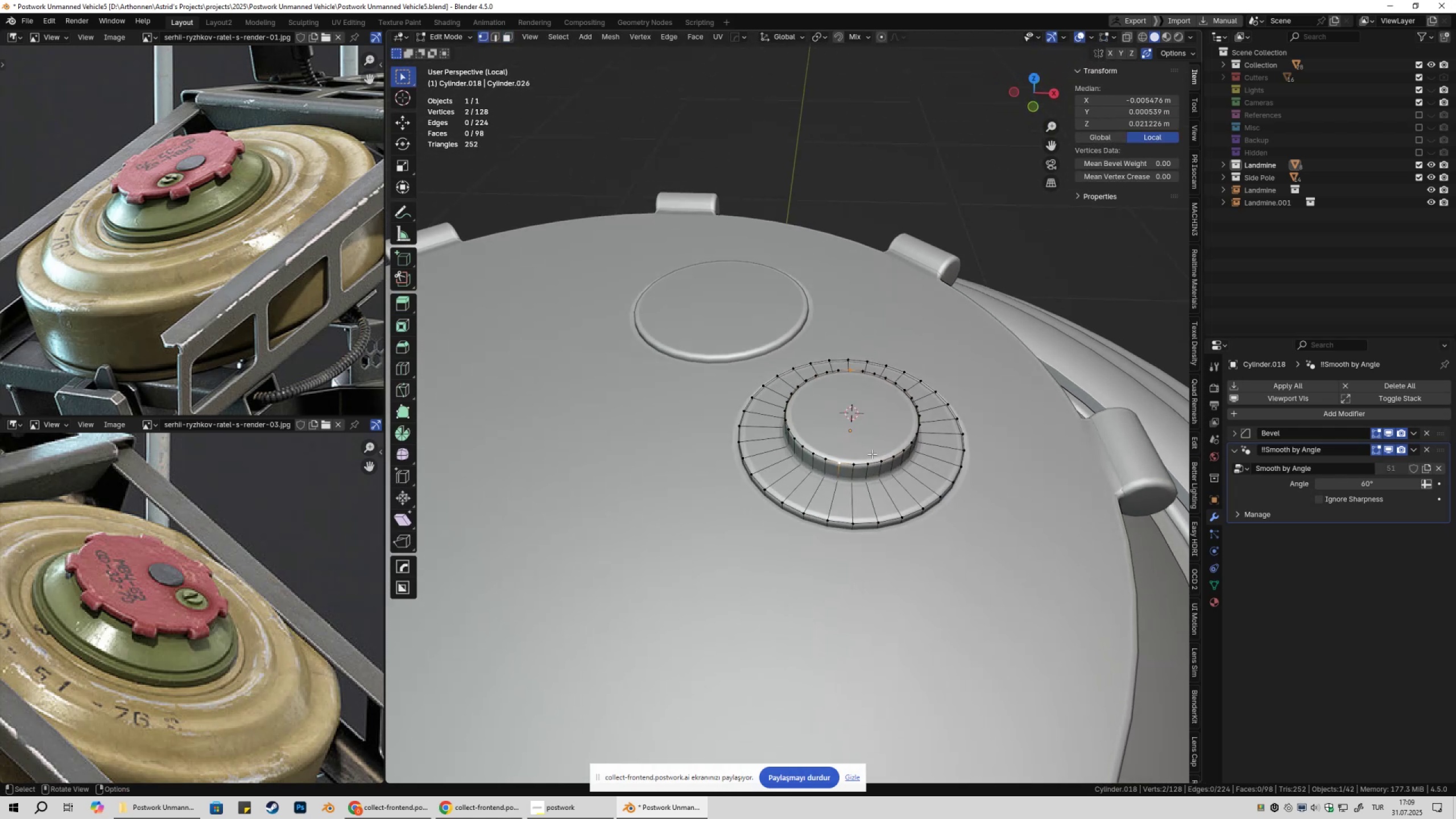 
key(J)
 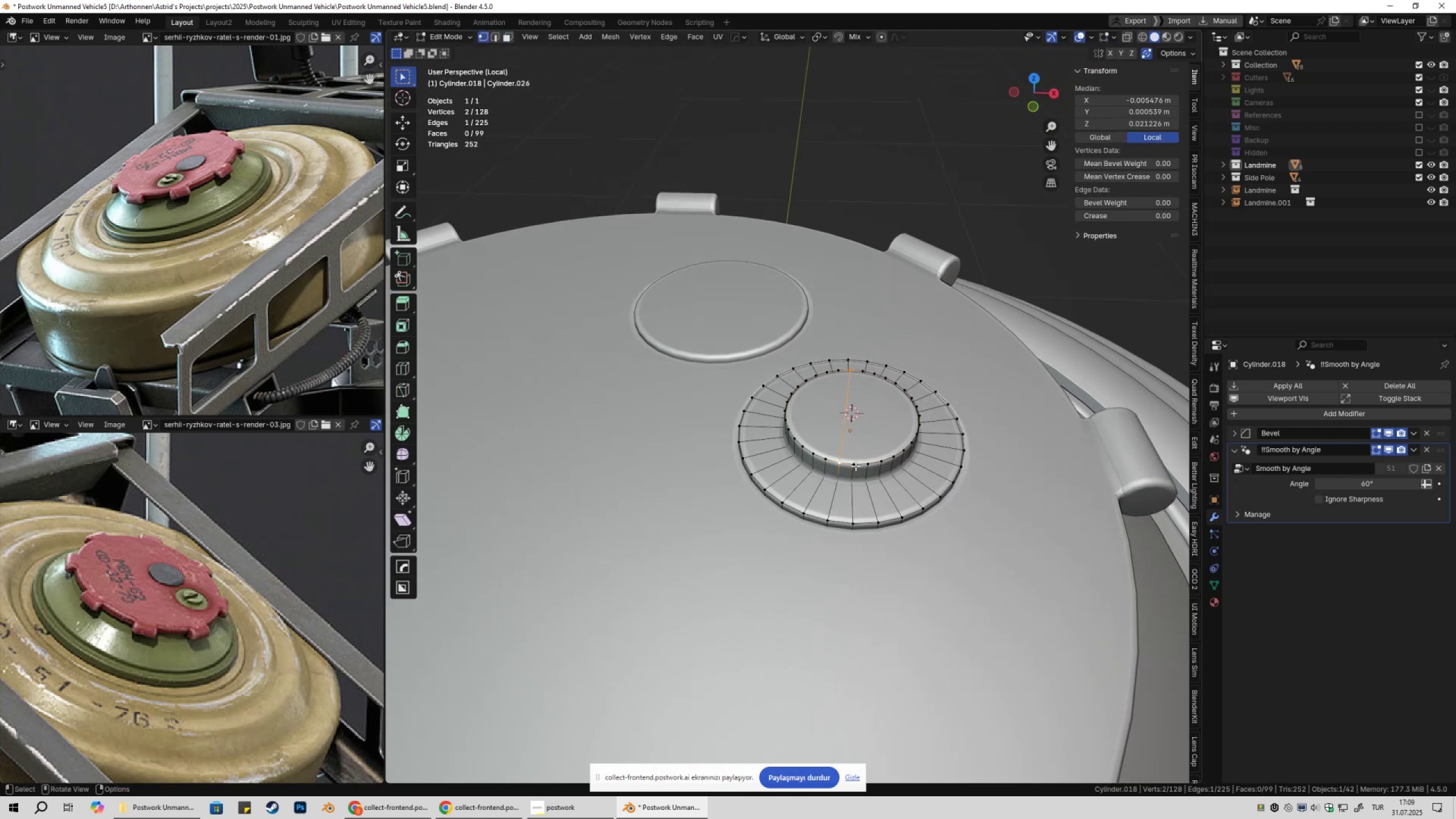 
hold_key(key=ShiftLeft, duration=0.78)
left_click([862, 375])
 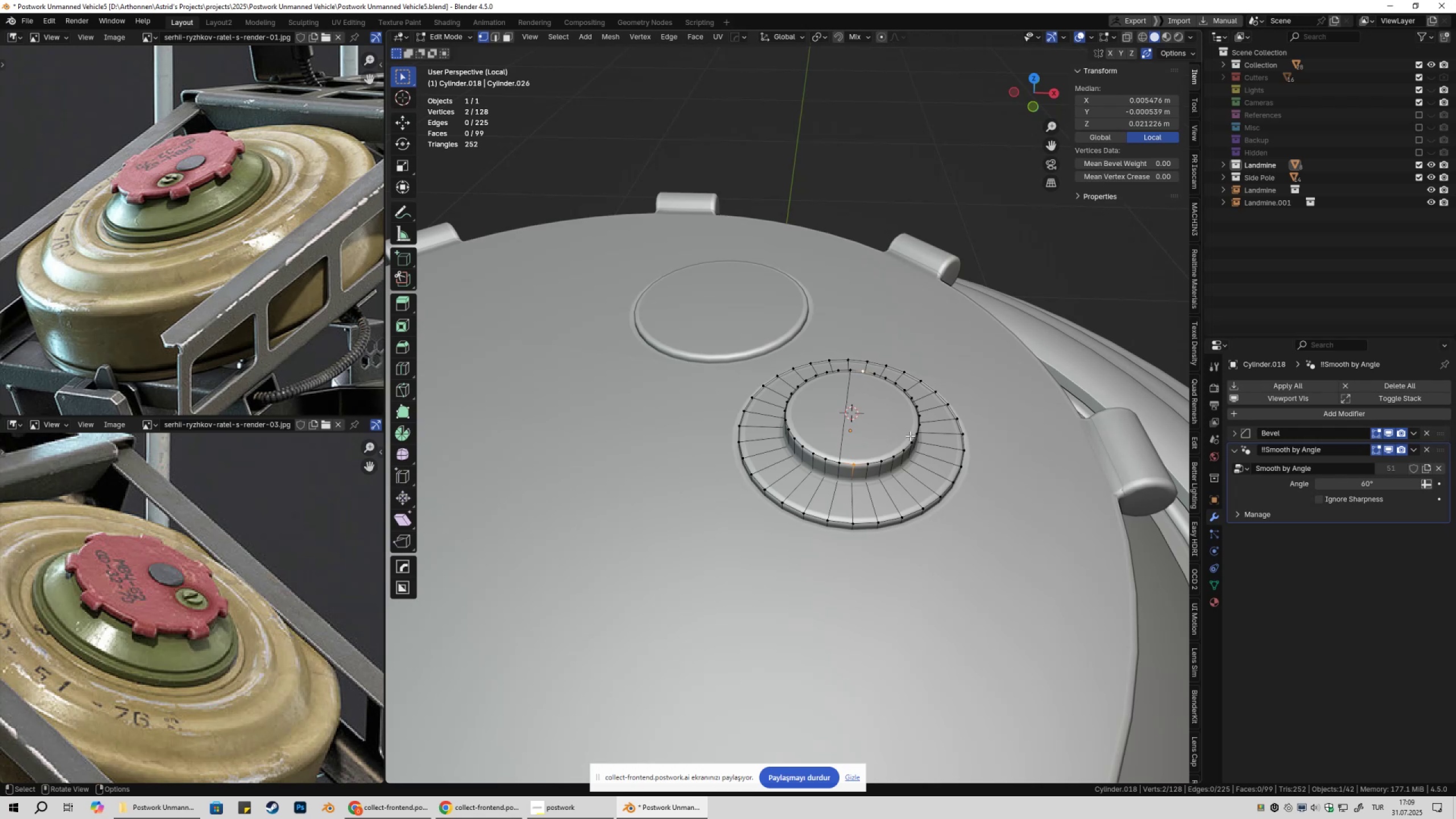 
type(j3)
 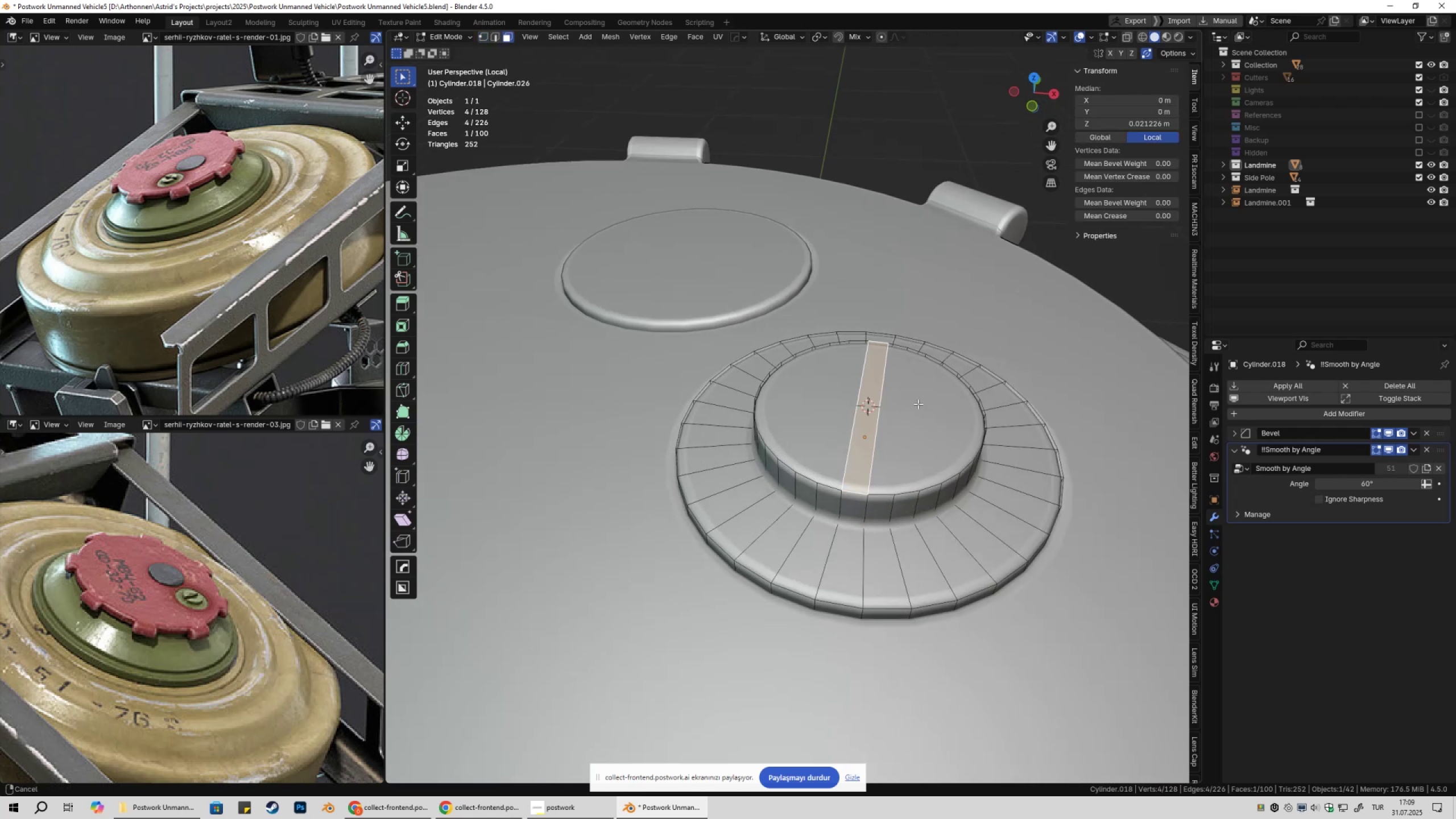 
scroll: coordinate [870, 433], scroll_direction: up, amount: 2.0
 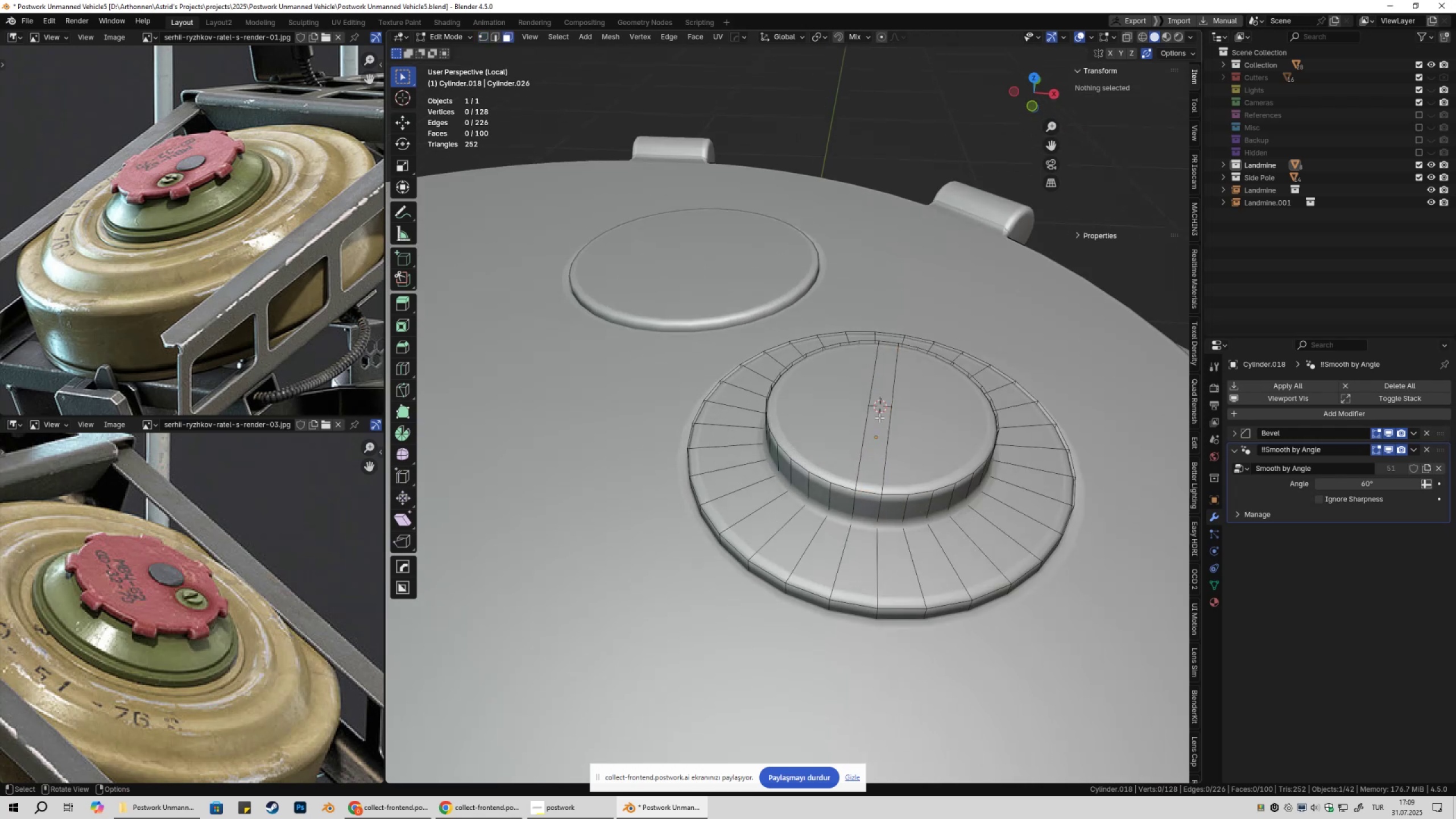 
left_click([879, 416])
 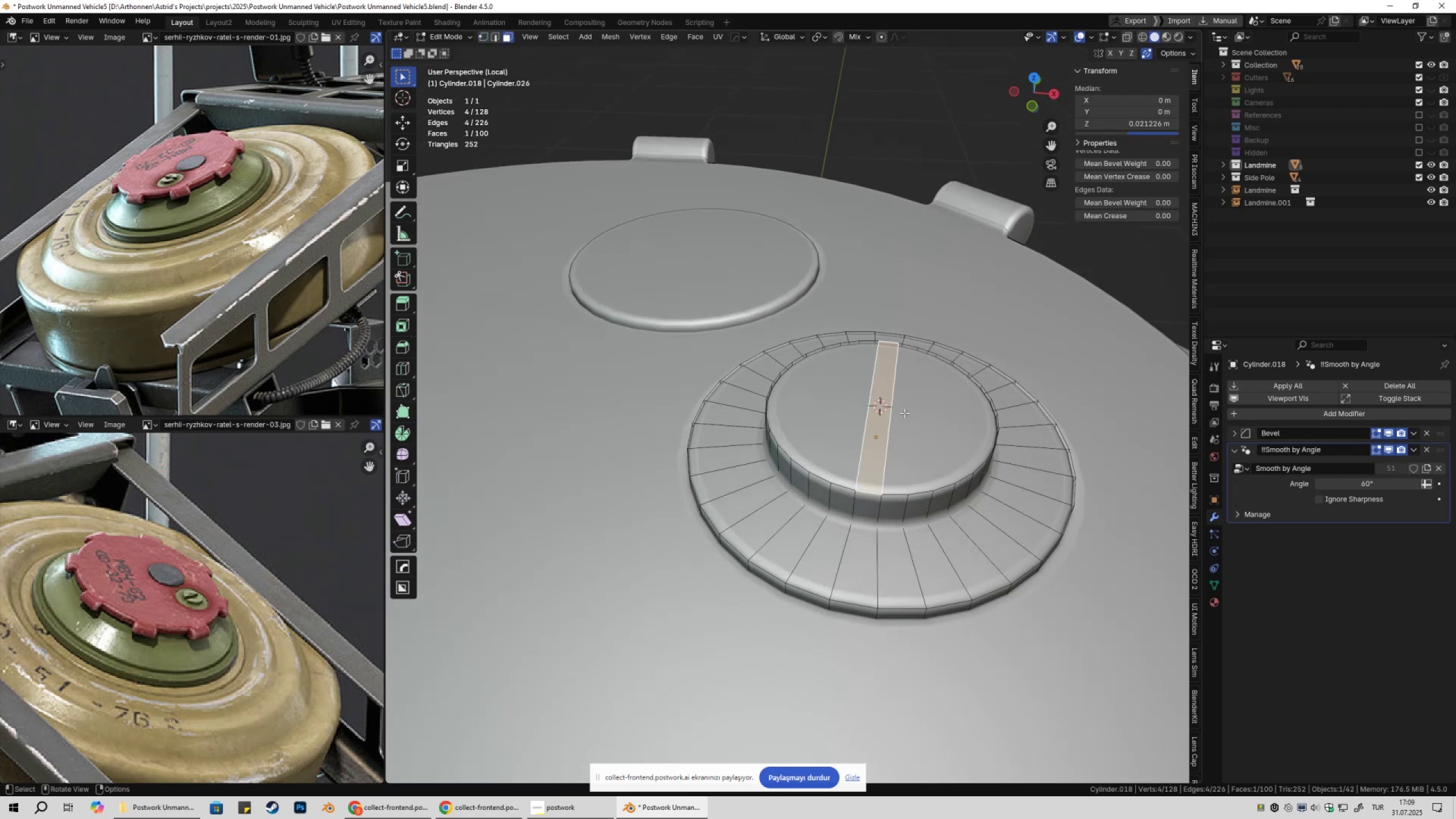 
key(Shift+ShiftLeft)
 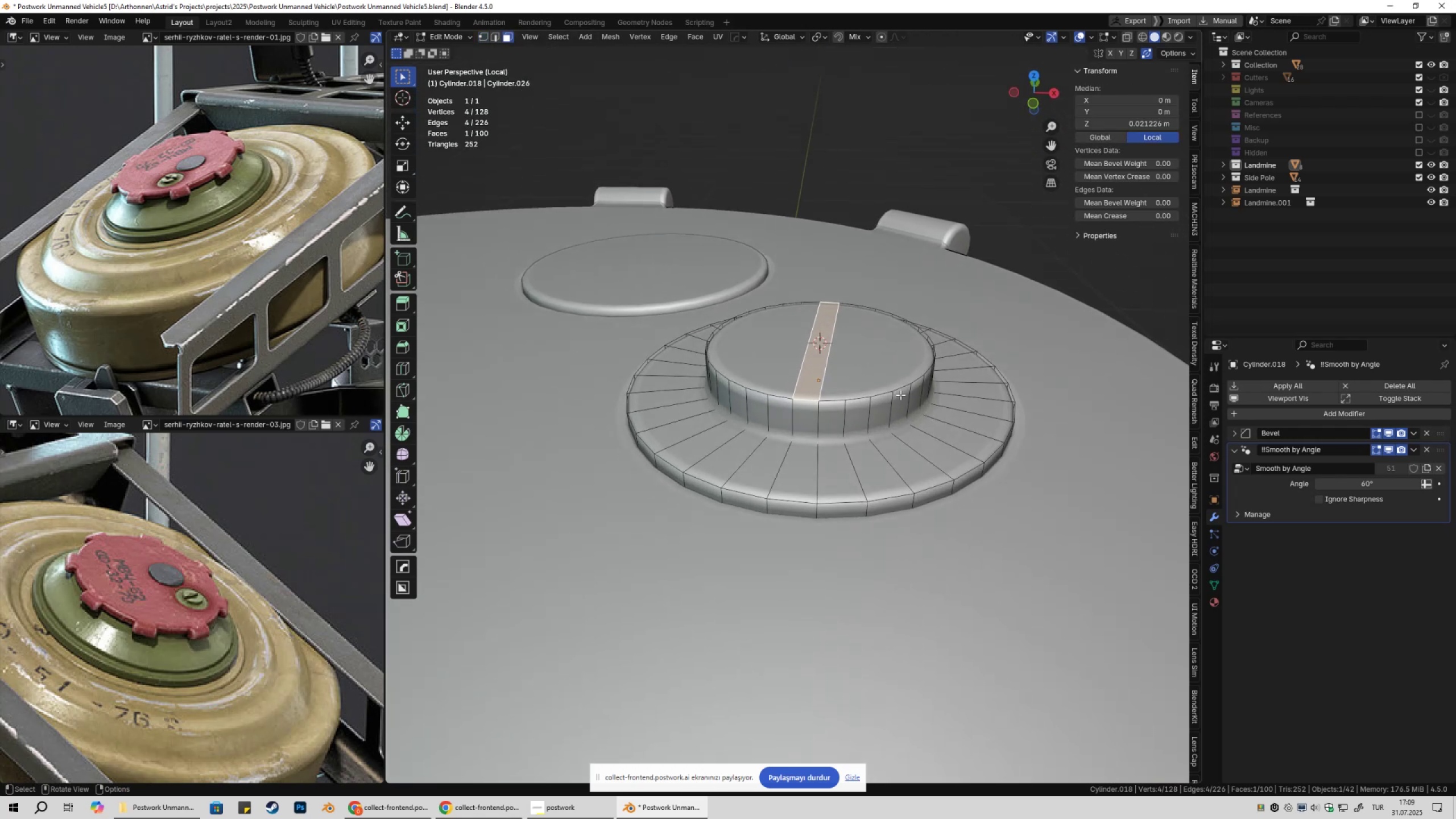 
key(Alt+E)
 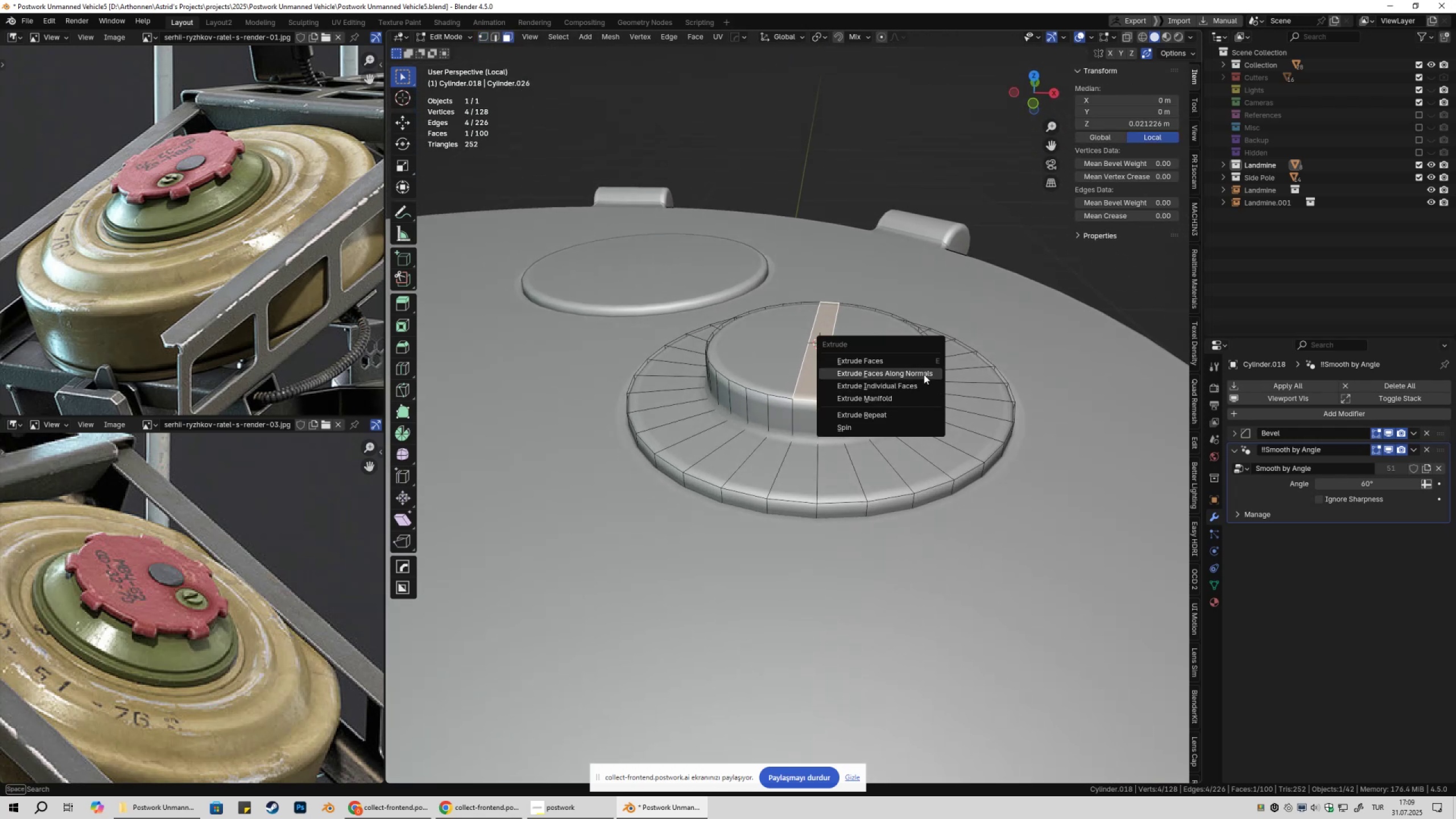 
left_click([924, 374])
 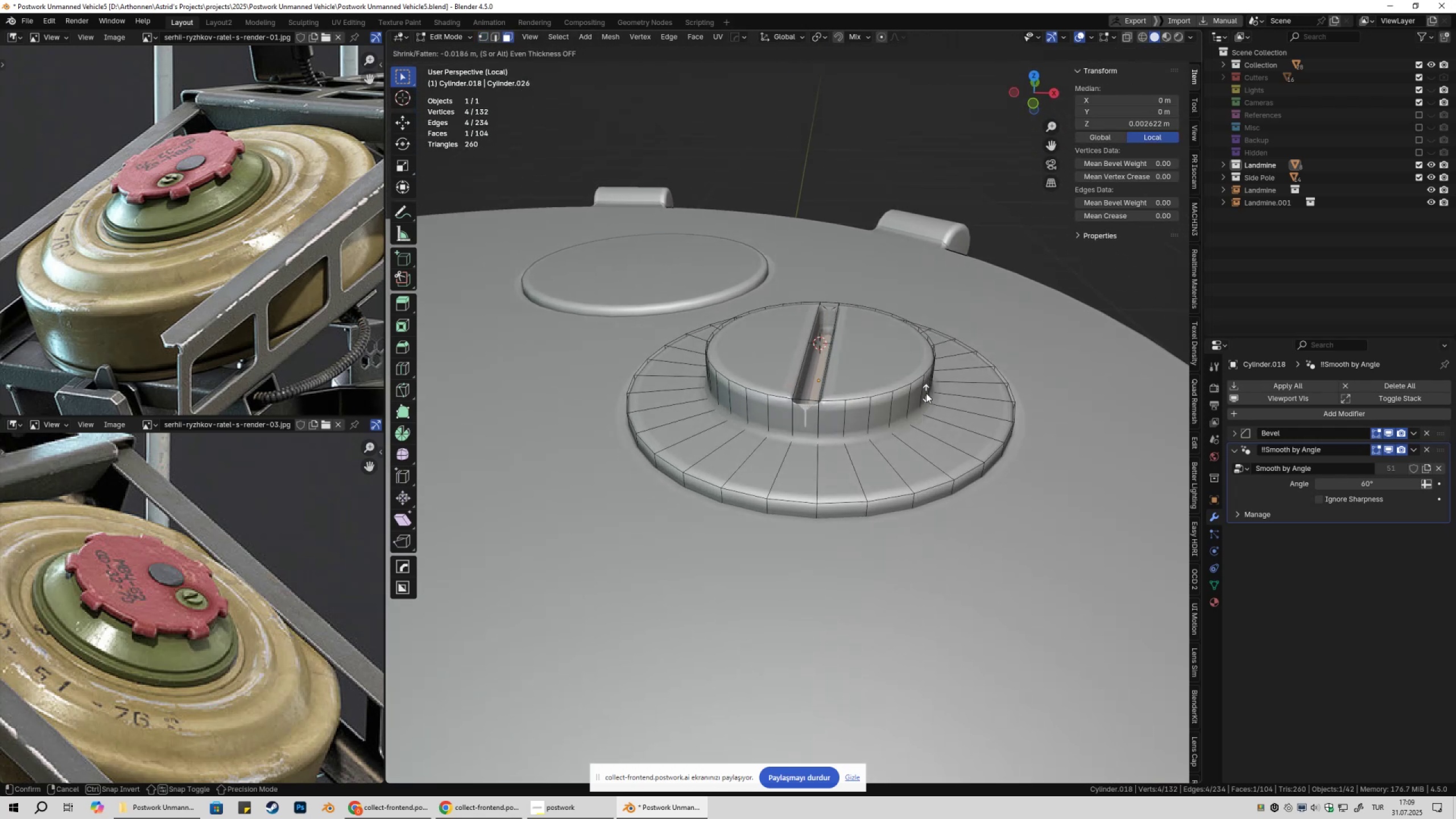 
key(Control+ControlLeft)
 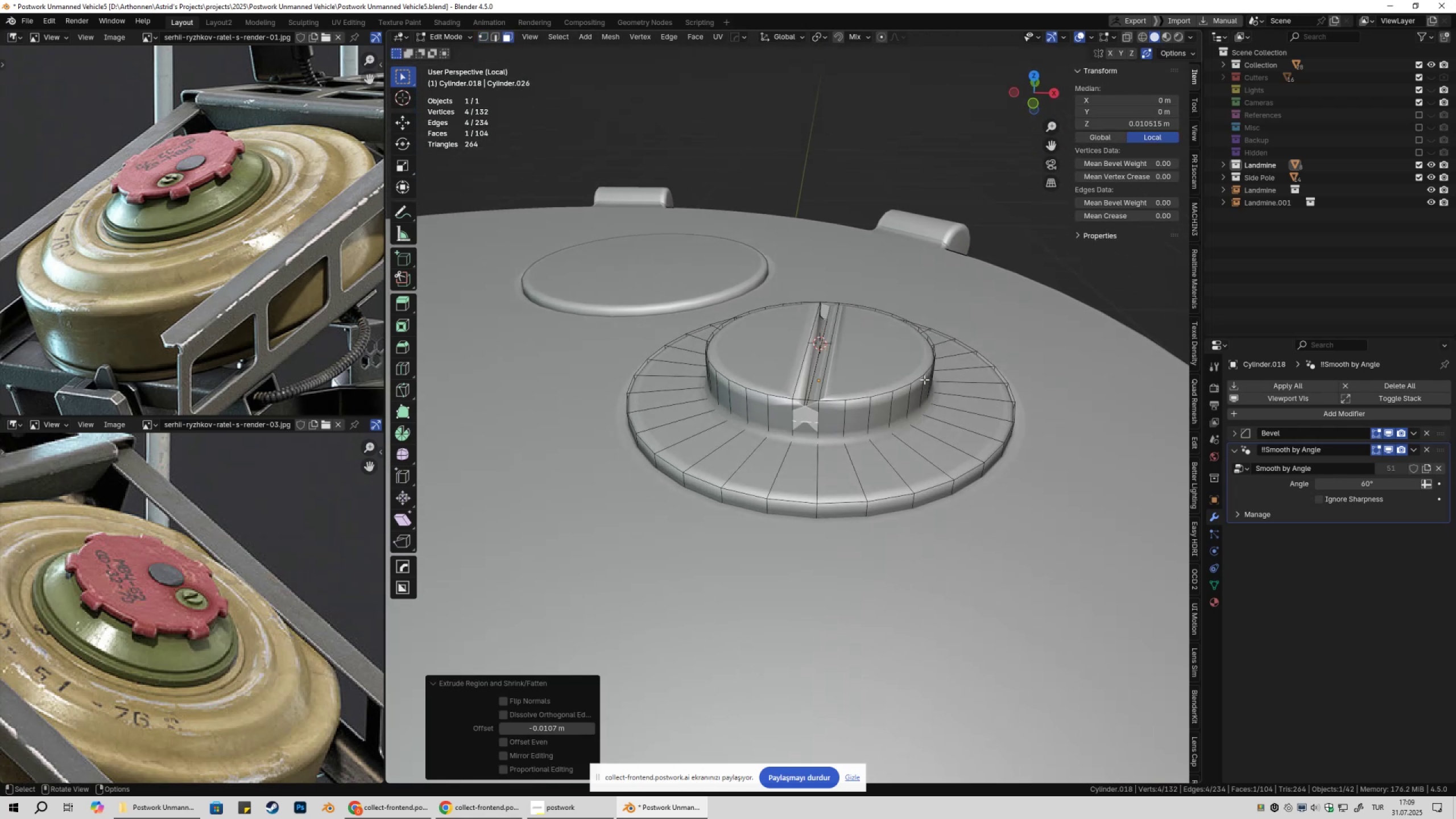 
key(Control+Z)
 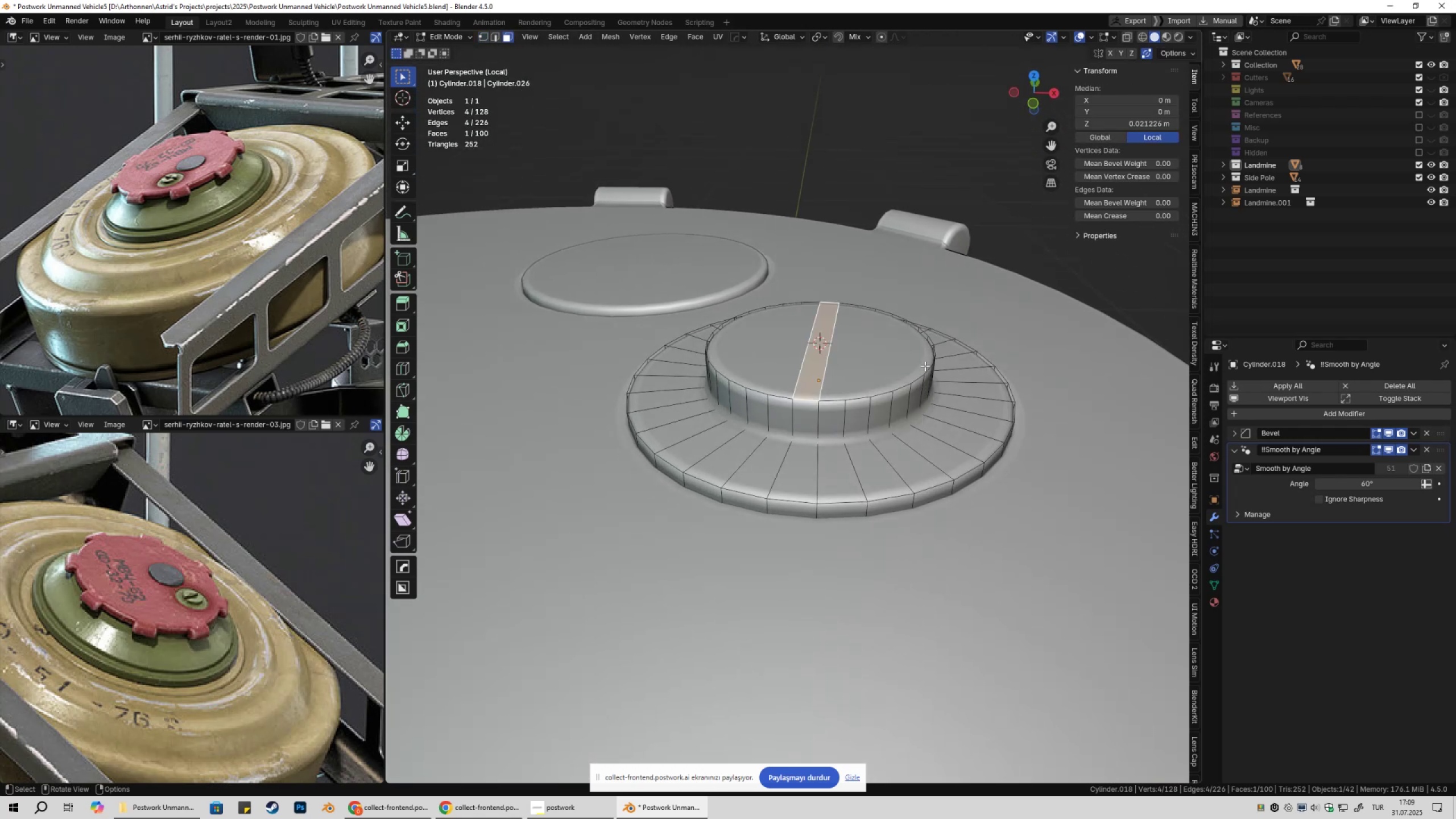 
key(Alt+E)
 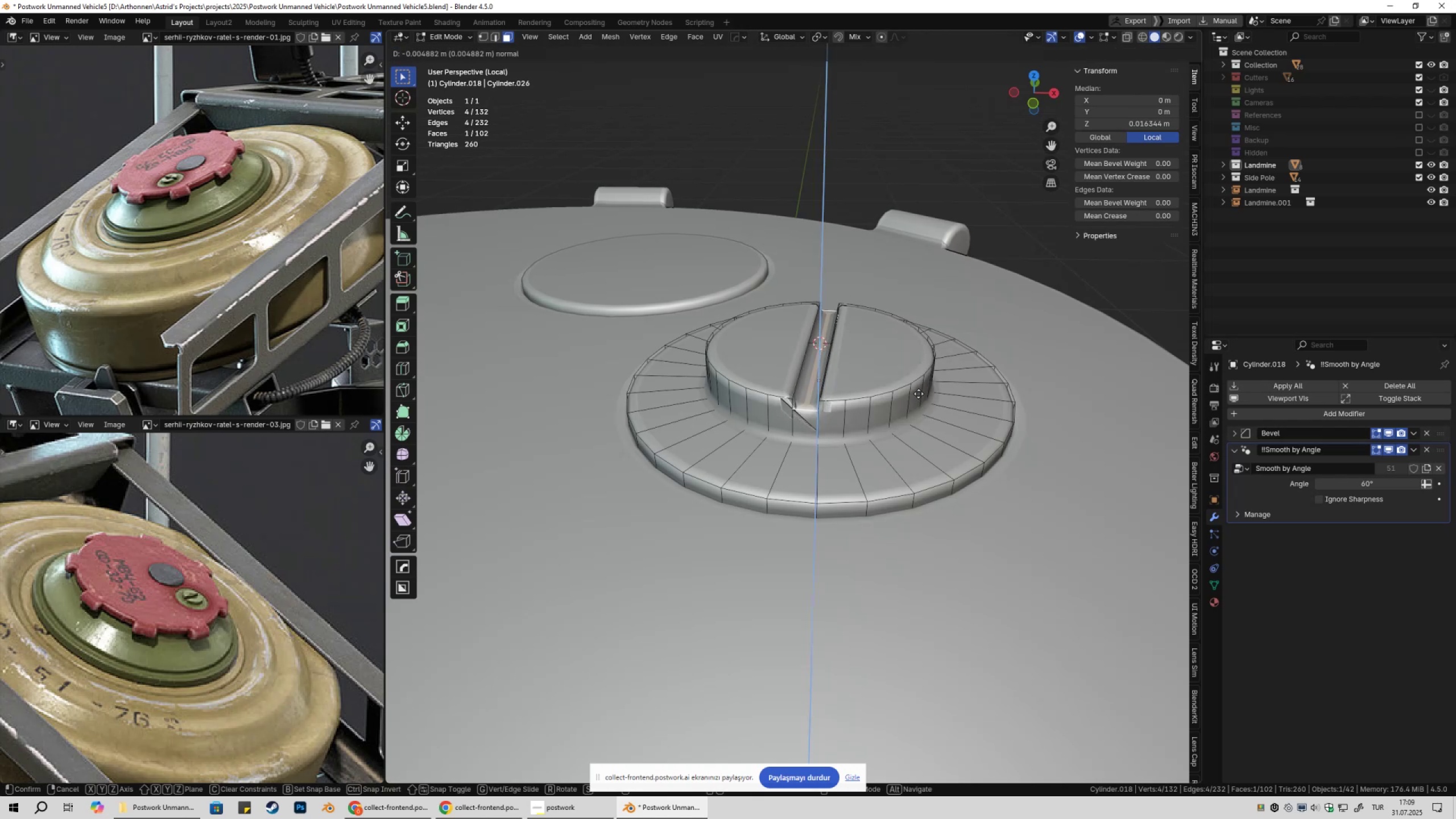 
hold_key(key=ShiftLeft, duration=1.5)
 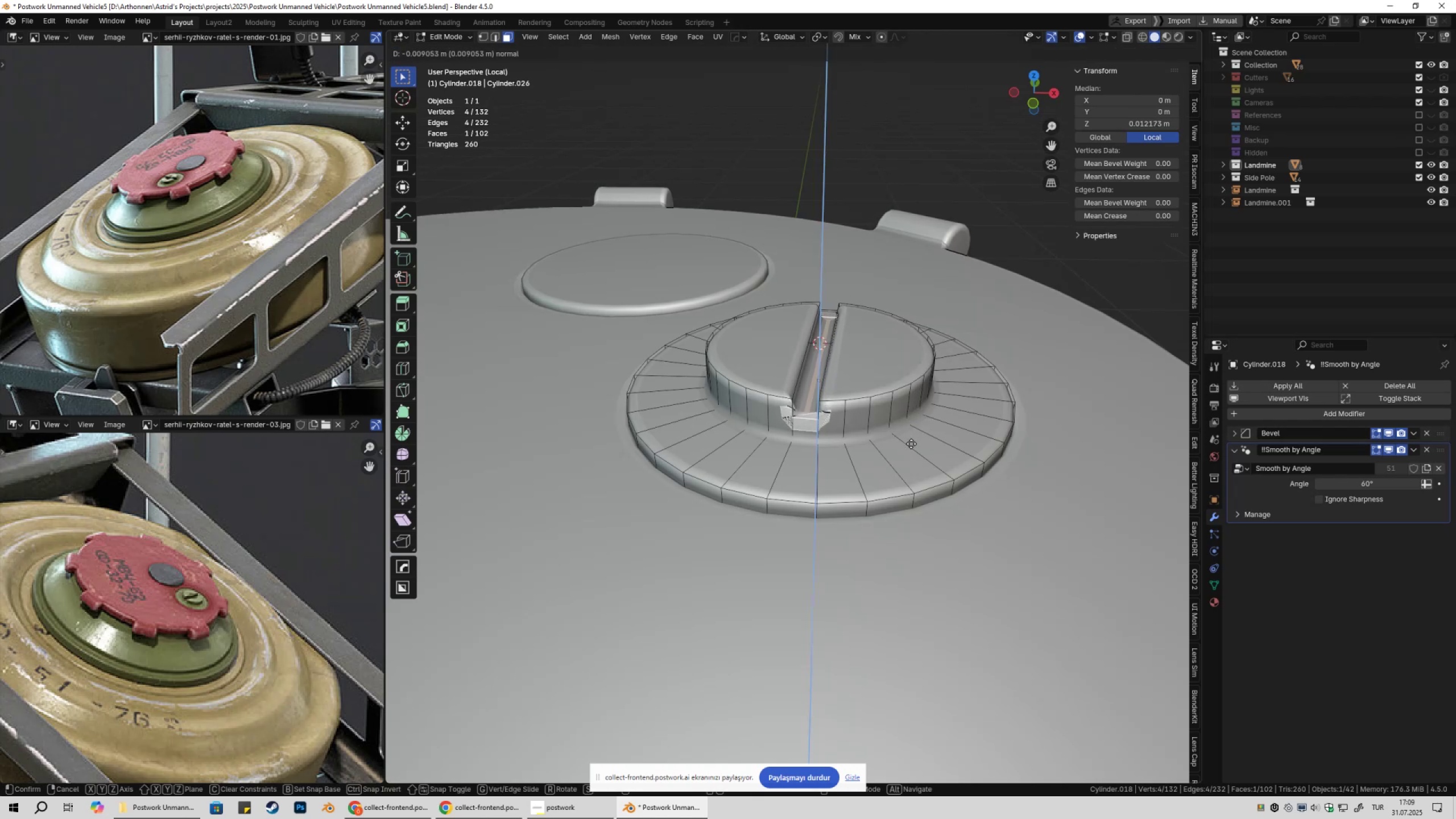 
hold_key(key=ShiftLeft, duration=1.06)
left_click([911, 449])
 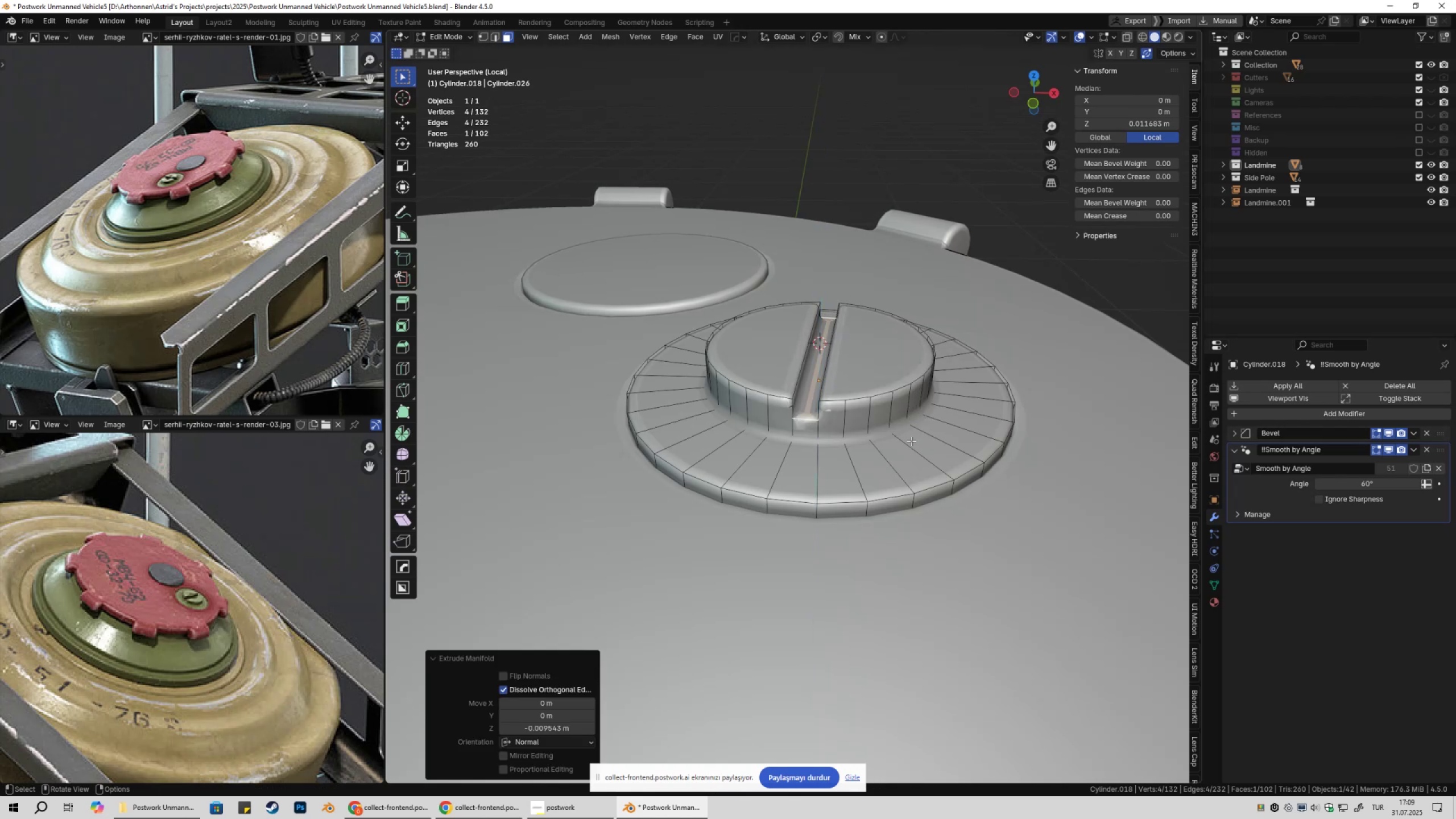 
key(Tab)
 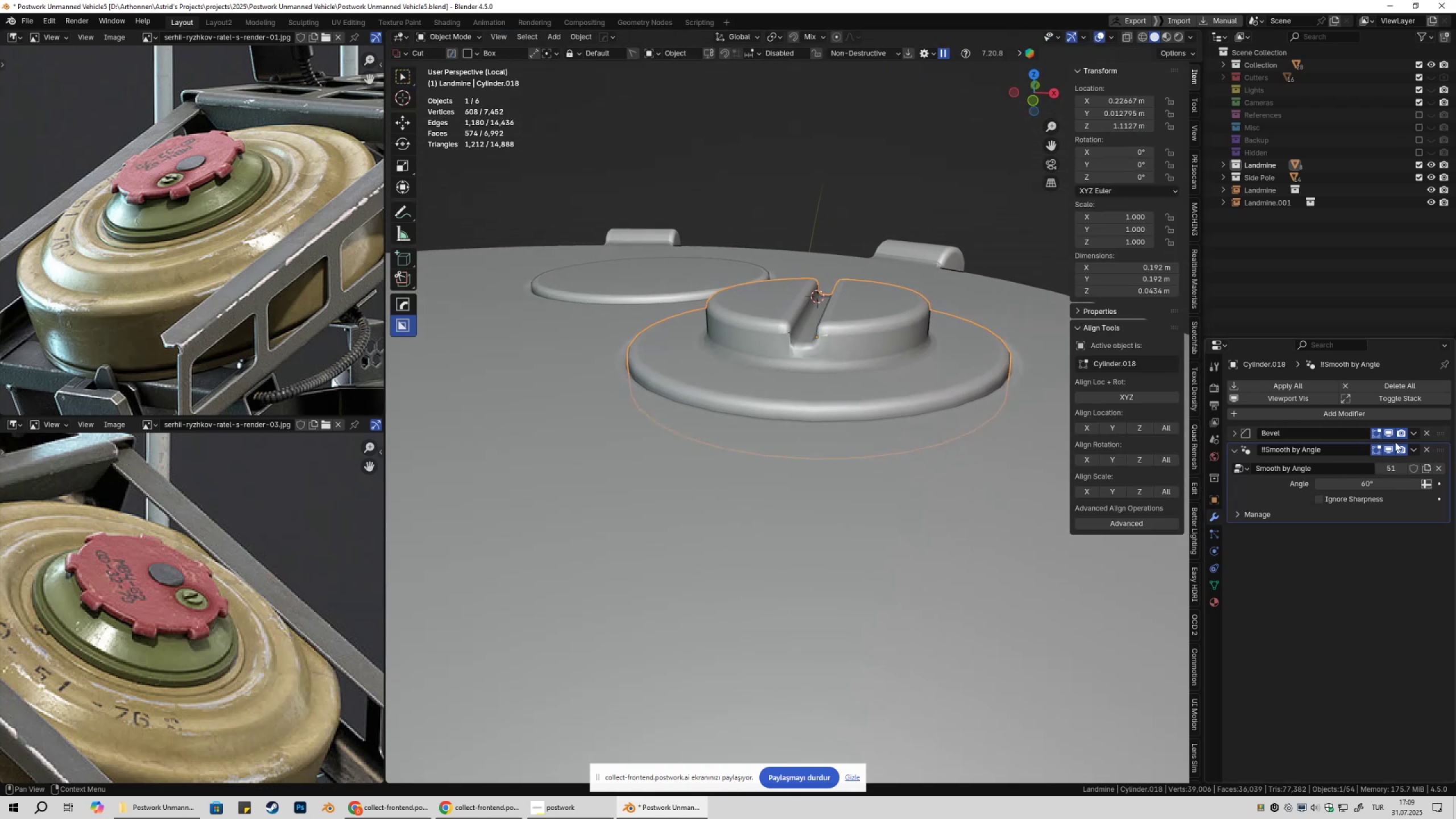 
left_click([1393, 431])
 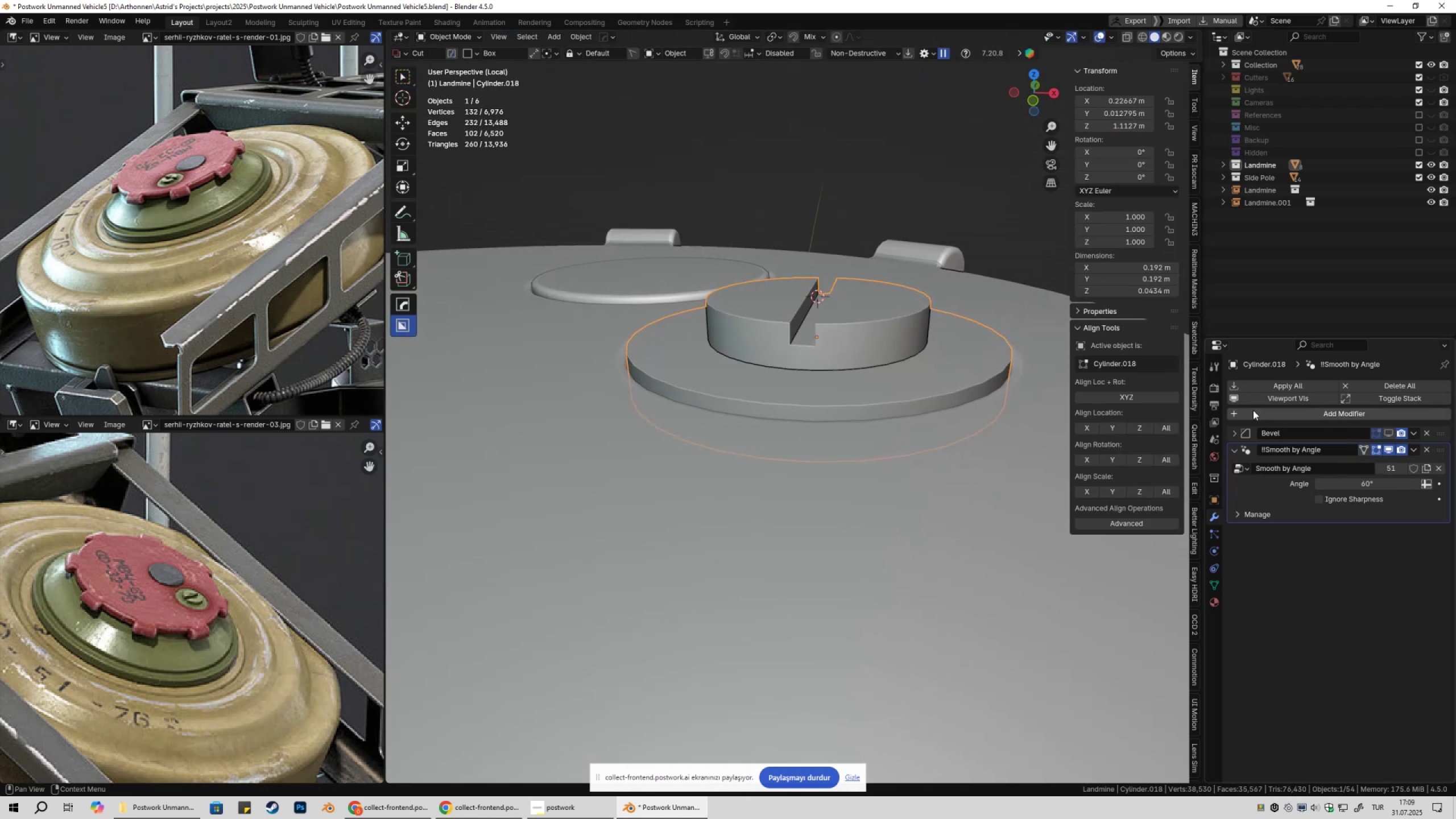 
key(Shift+ShiftLeft)
 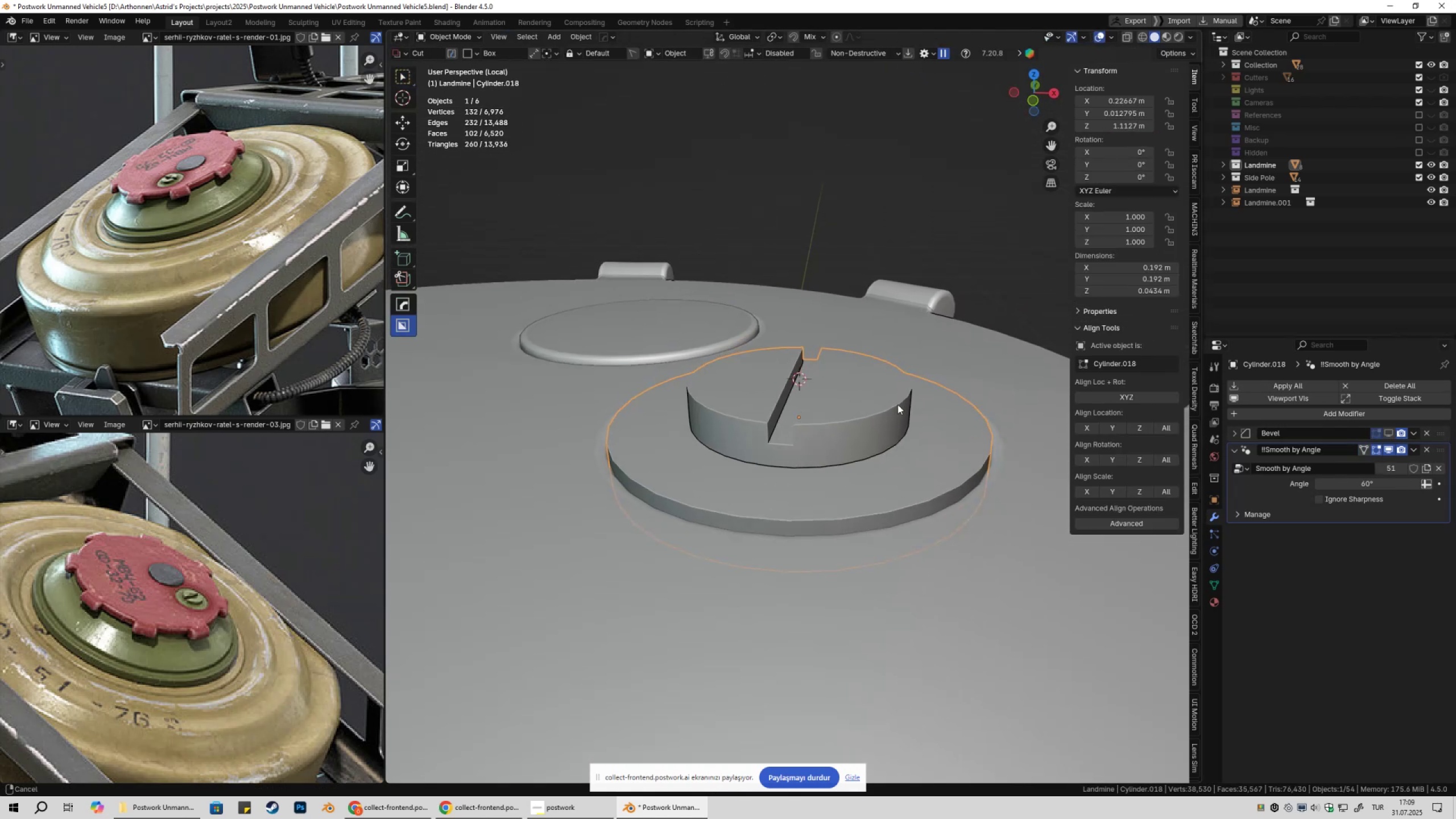 
key(Tab)
 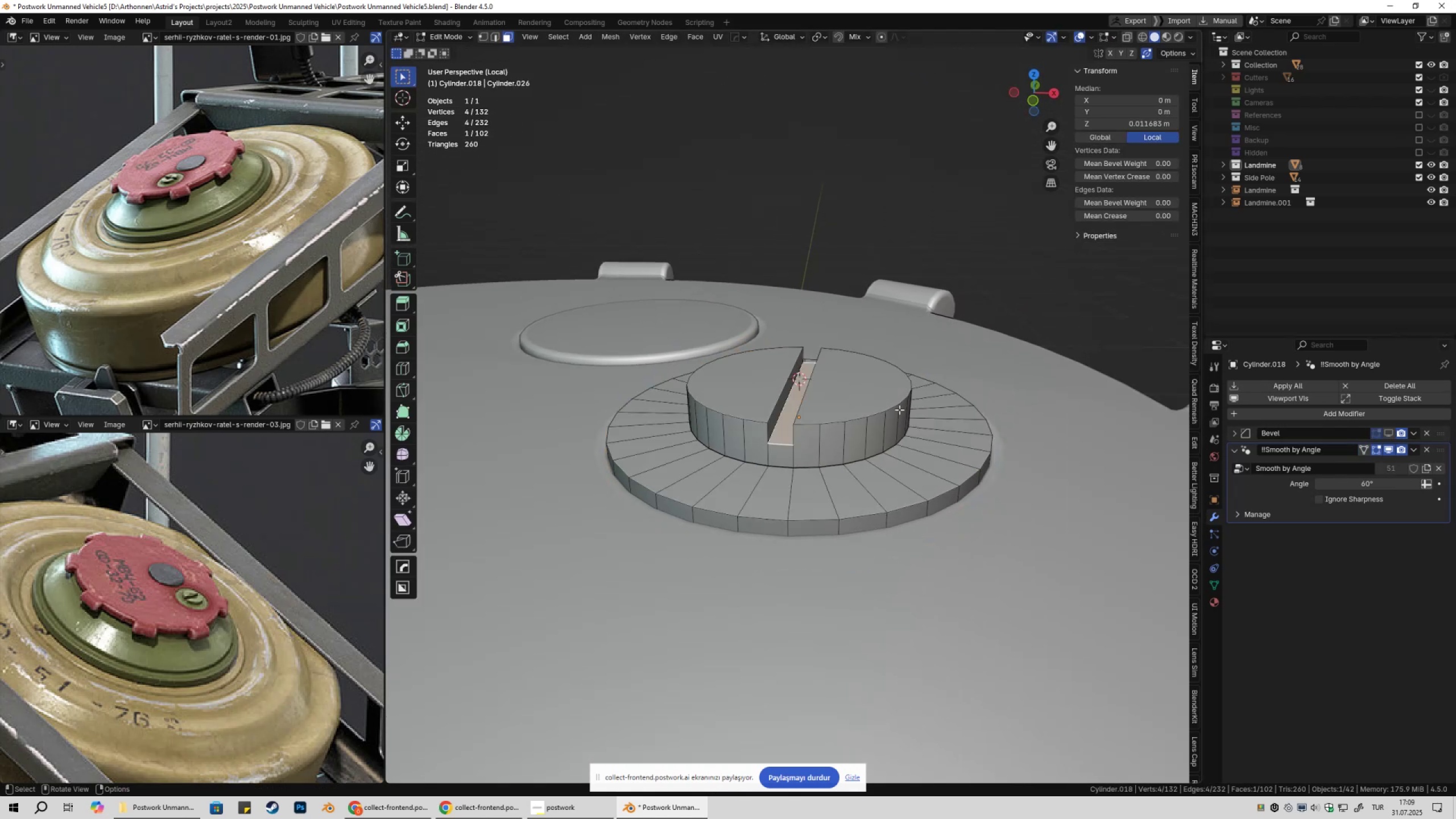 
scroll: coordinate [897, 430], scroll_direction: none, amount: 0.0
 